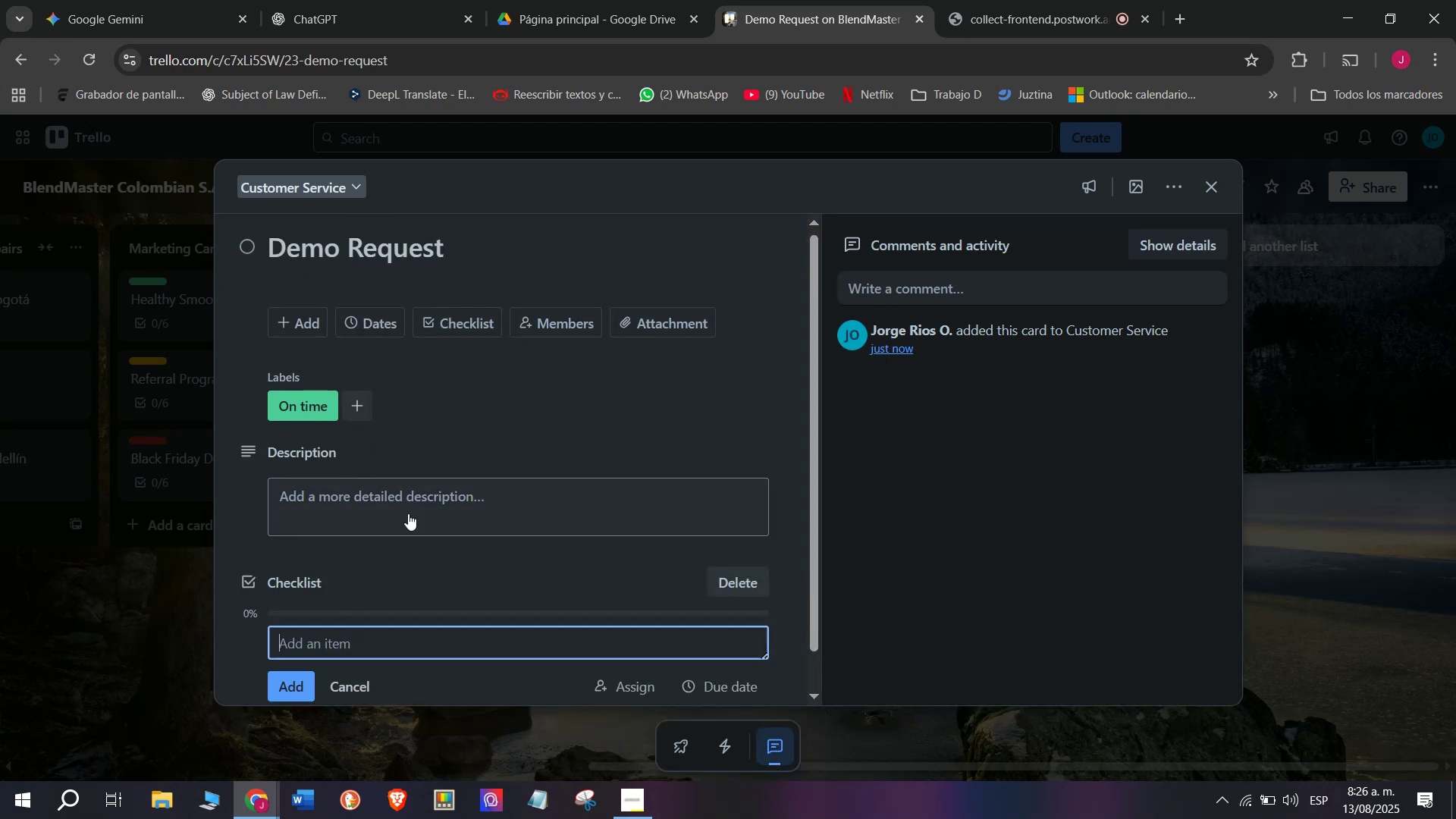 
scroll: coordinate [435, 558], scroll_direction: down, amount: 3.0
 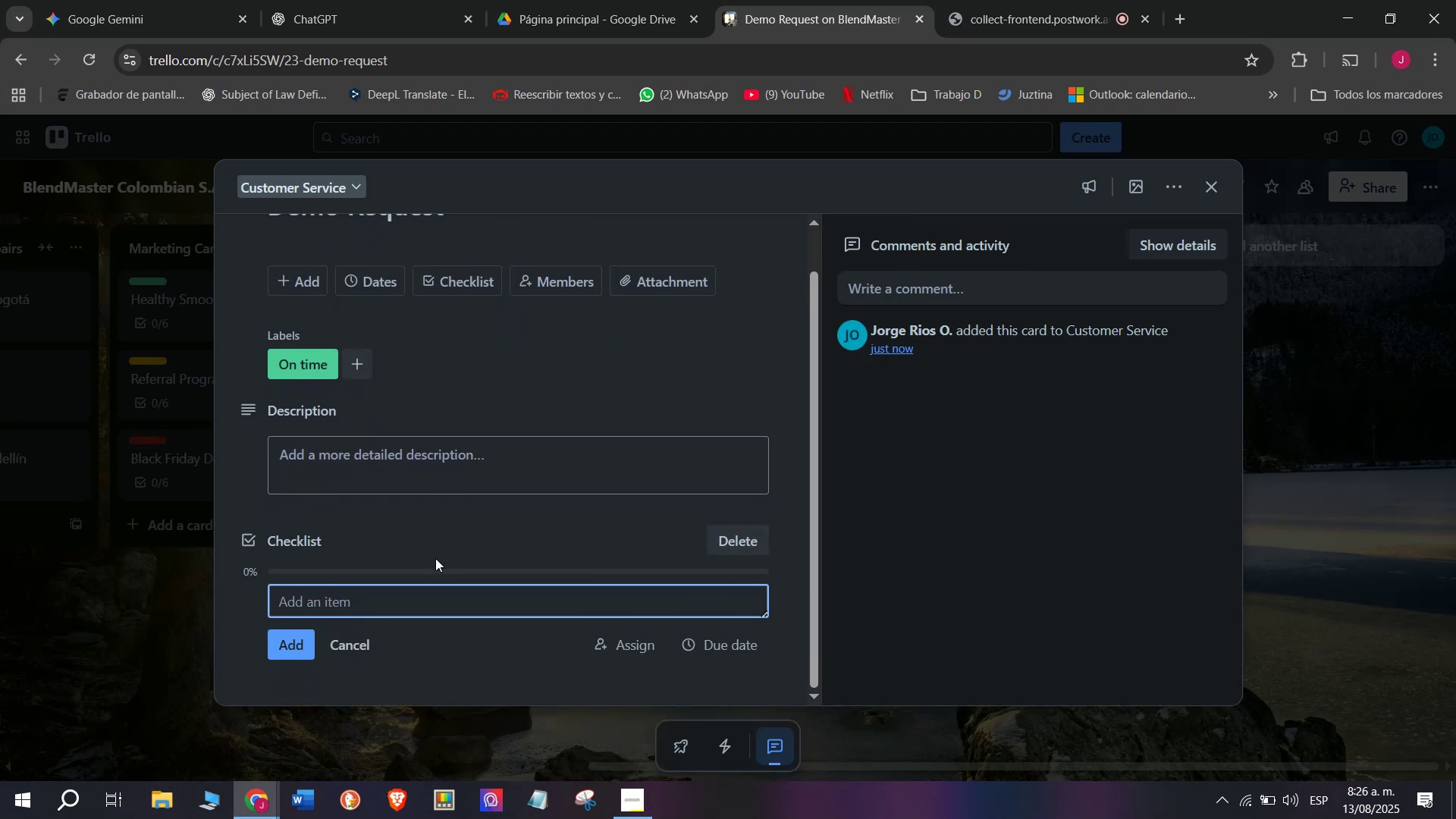 
type(Confirm model availability)
 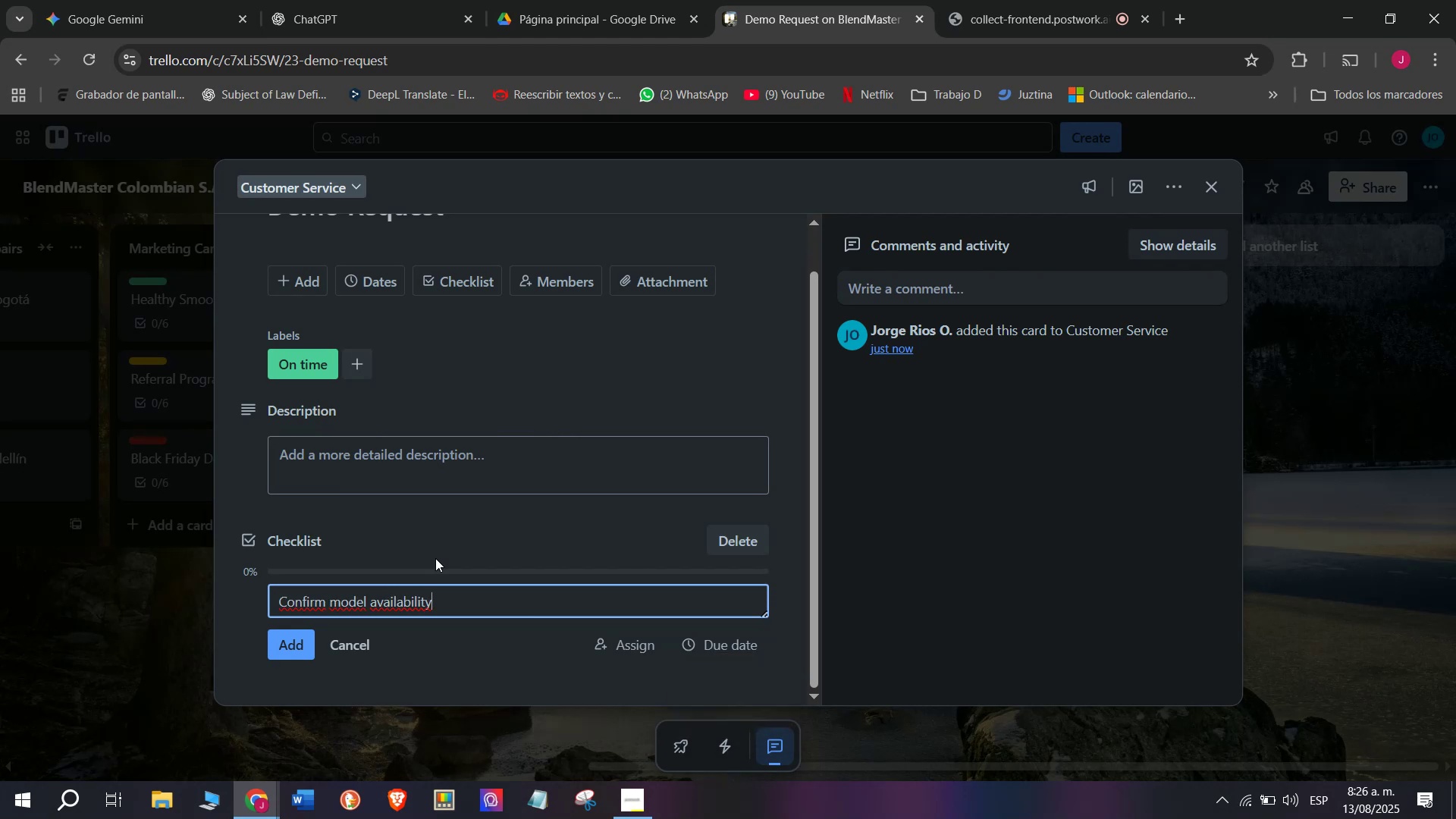 
key(Enter)
 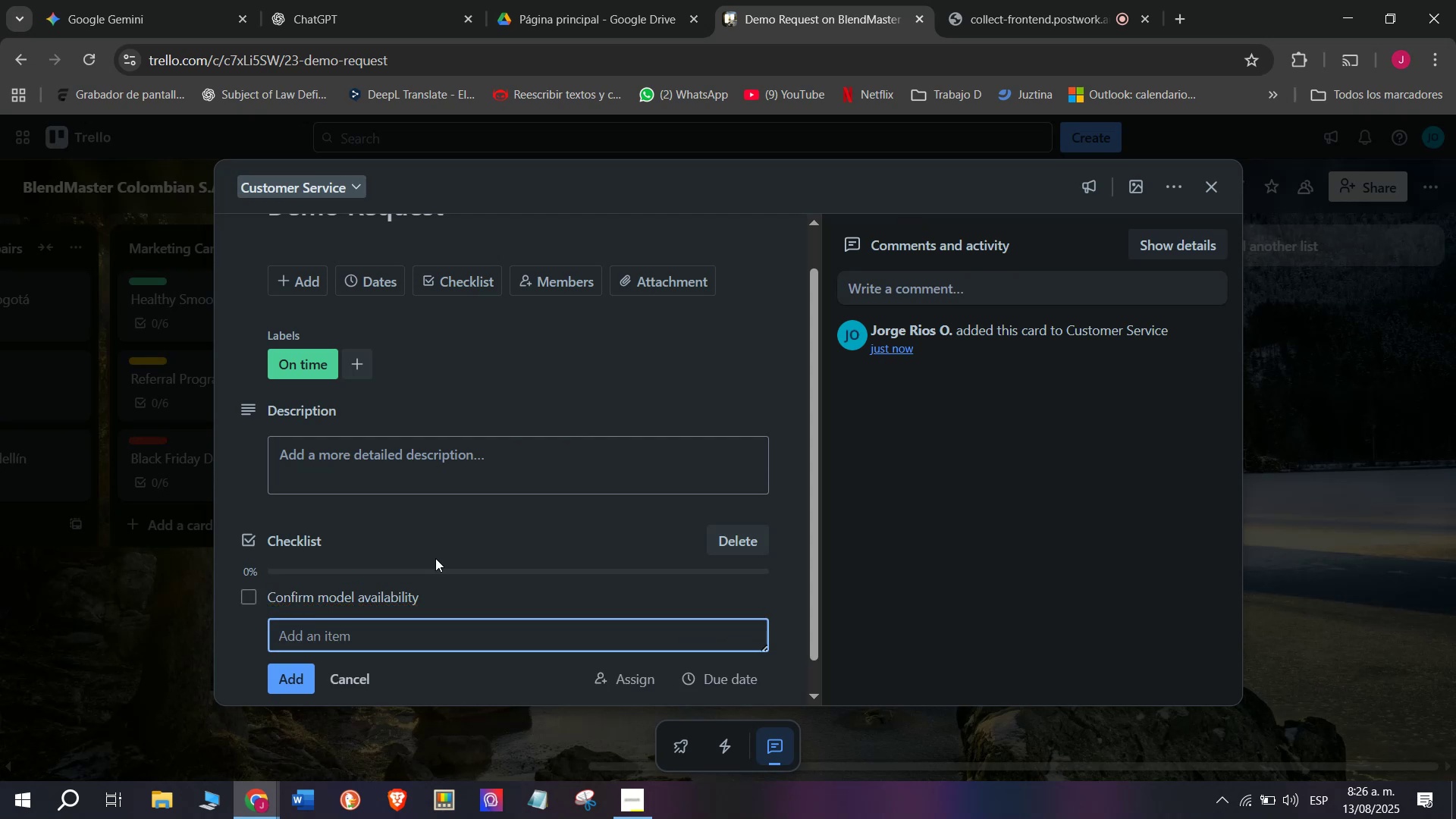 
type(Schedukle)
key(Backspace)
key(Backspace)
key(Backspace)
type(le demonsrt)
key(Backspace)
key(Backspace)
type(tration)
 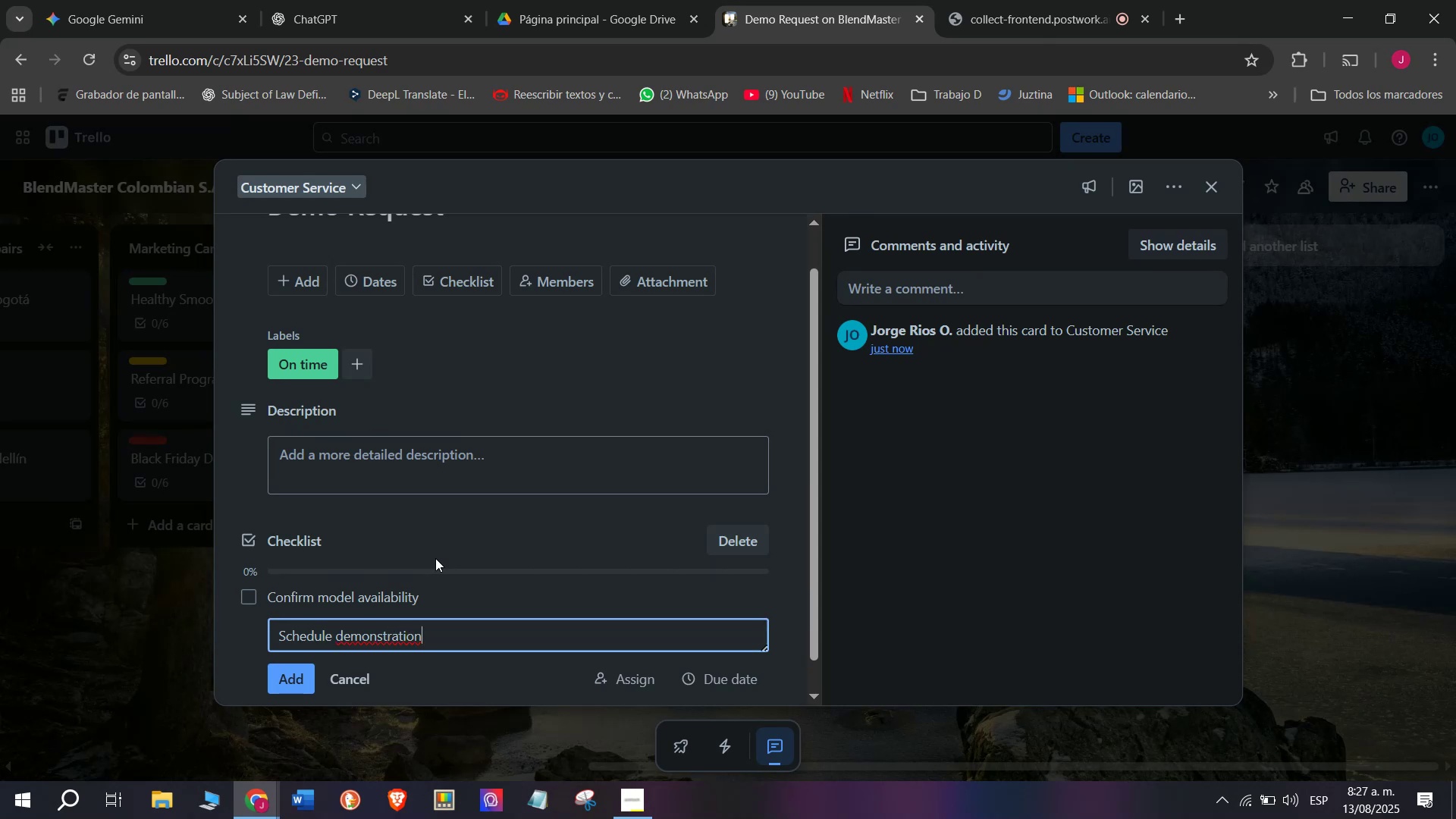 
key(Enter)
 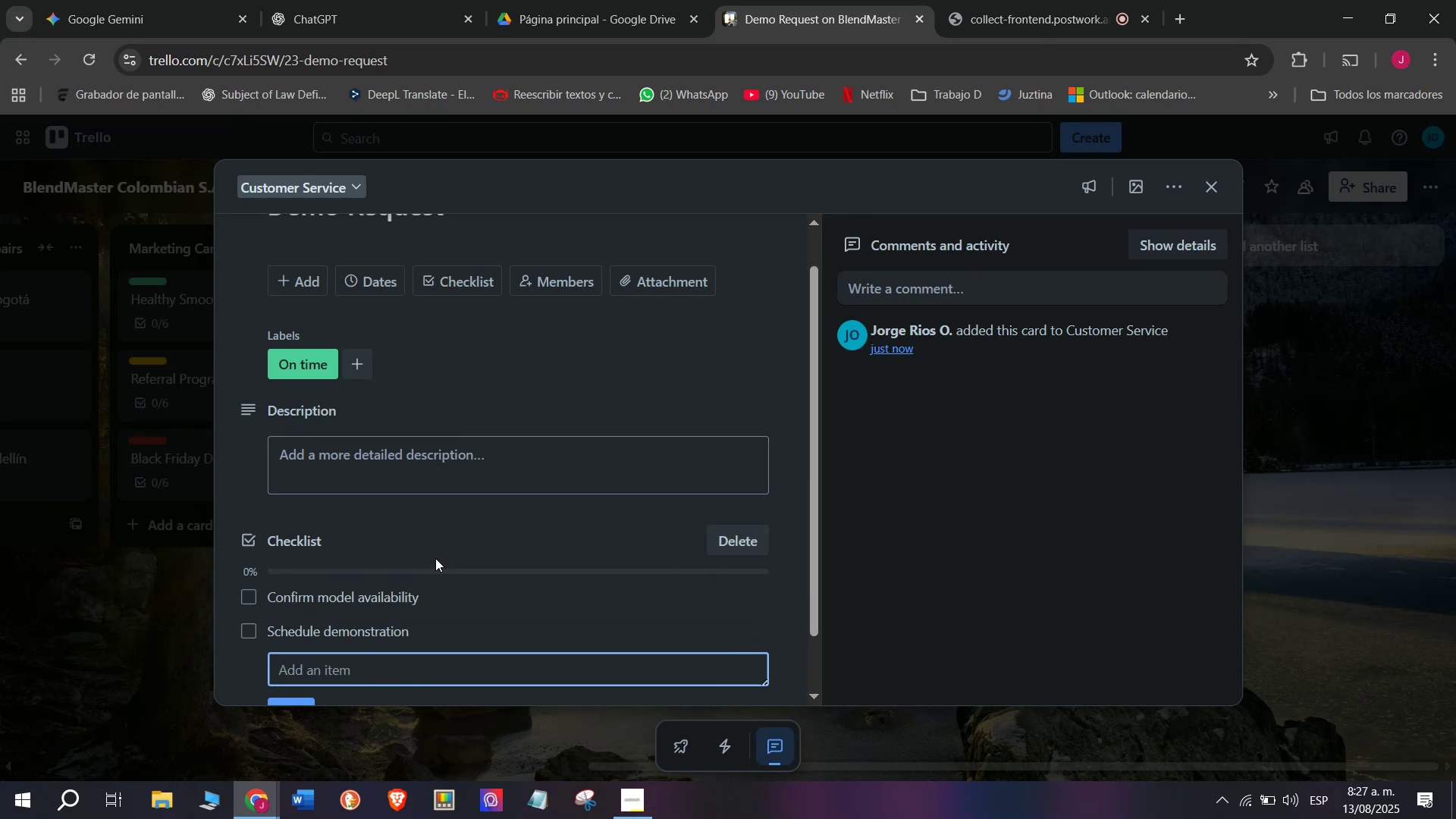 
type(Prepare unit)
 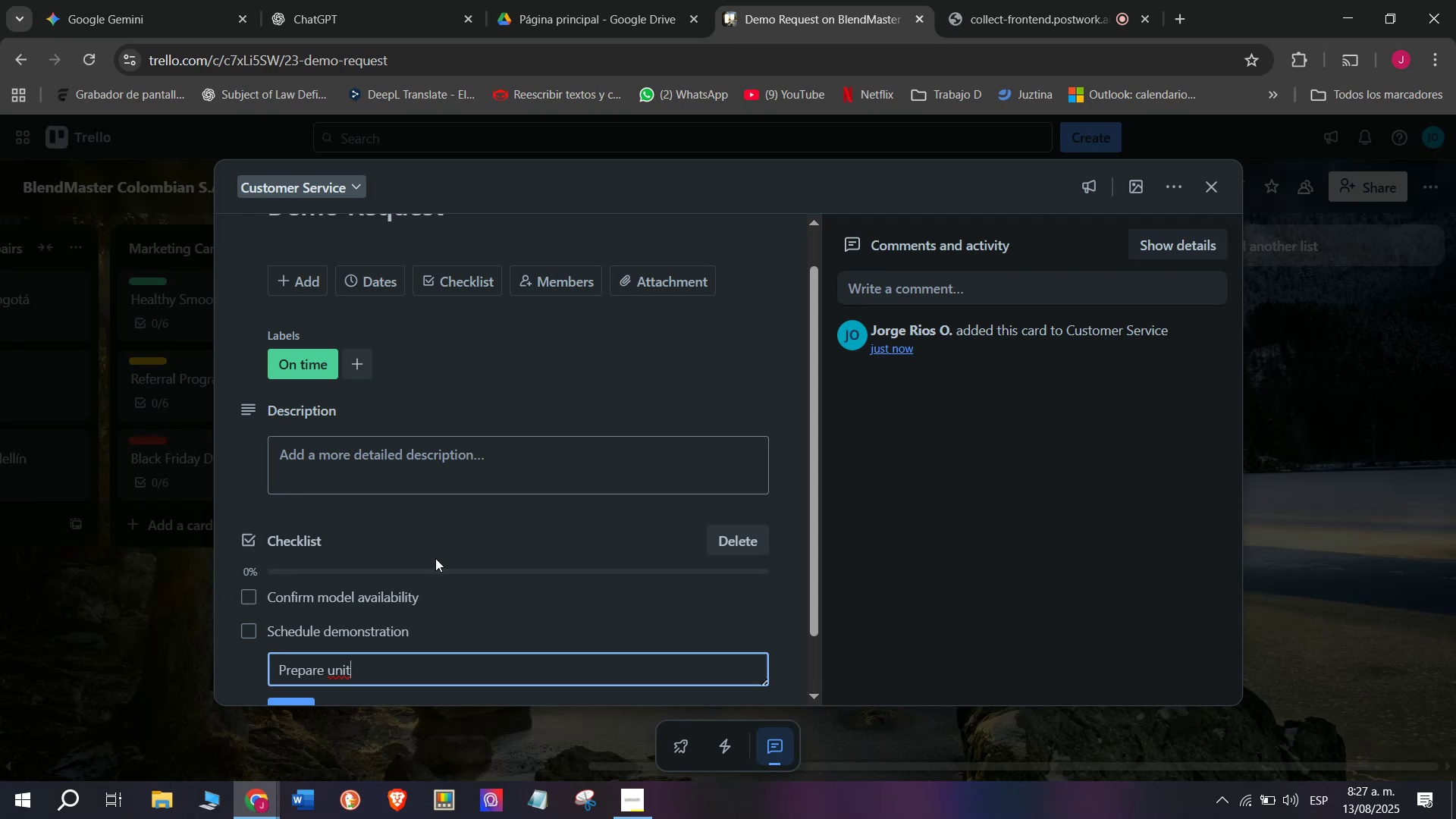 
key(Enter)
 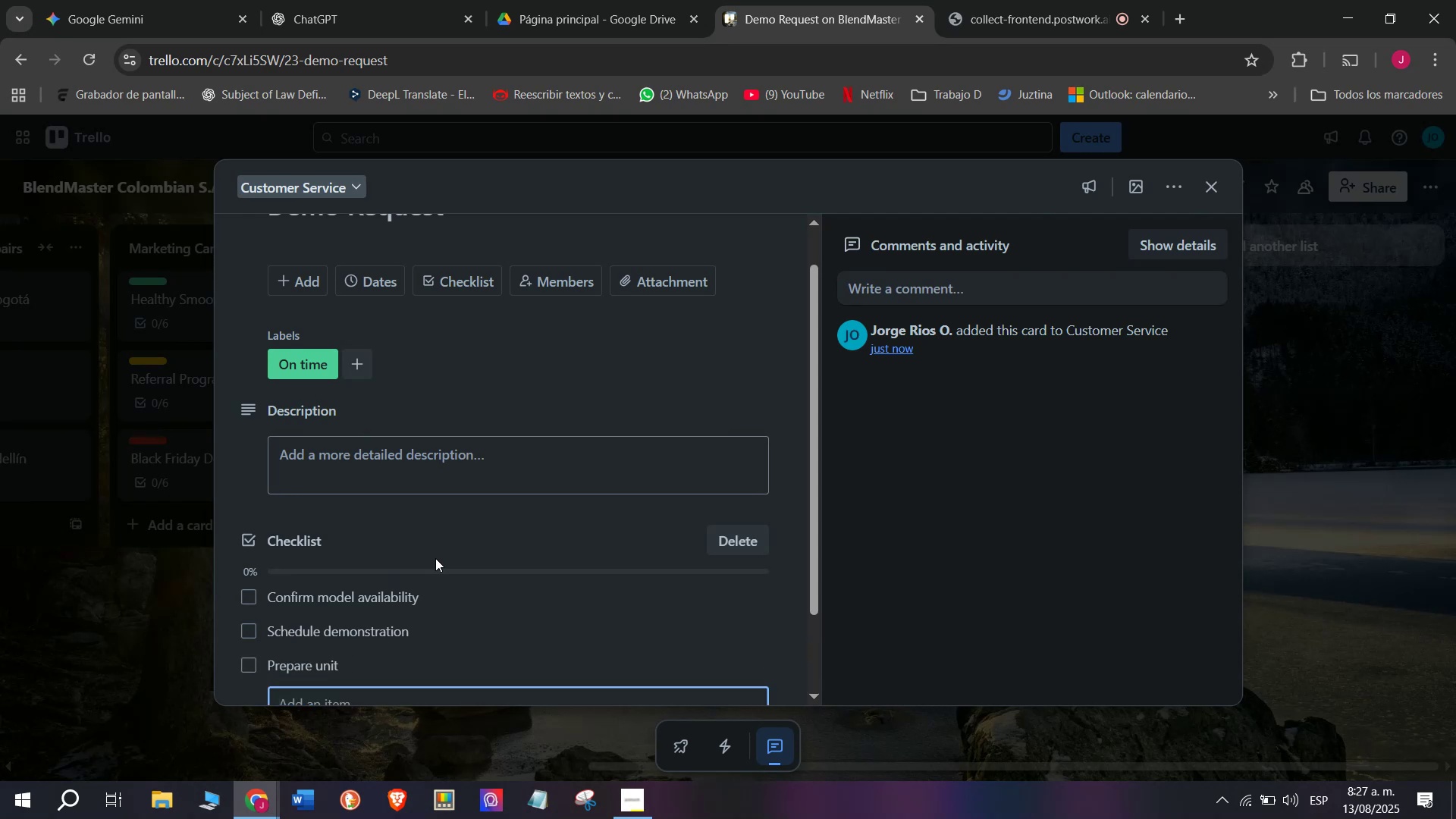 
scroll: coordinate [435, 558], scroll_direction: down, amount: 8.0
 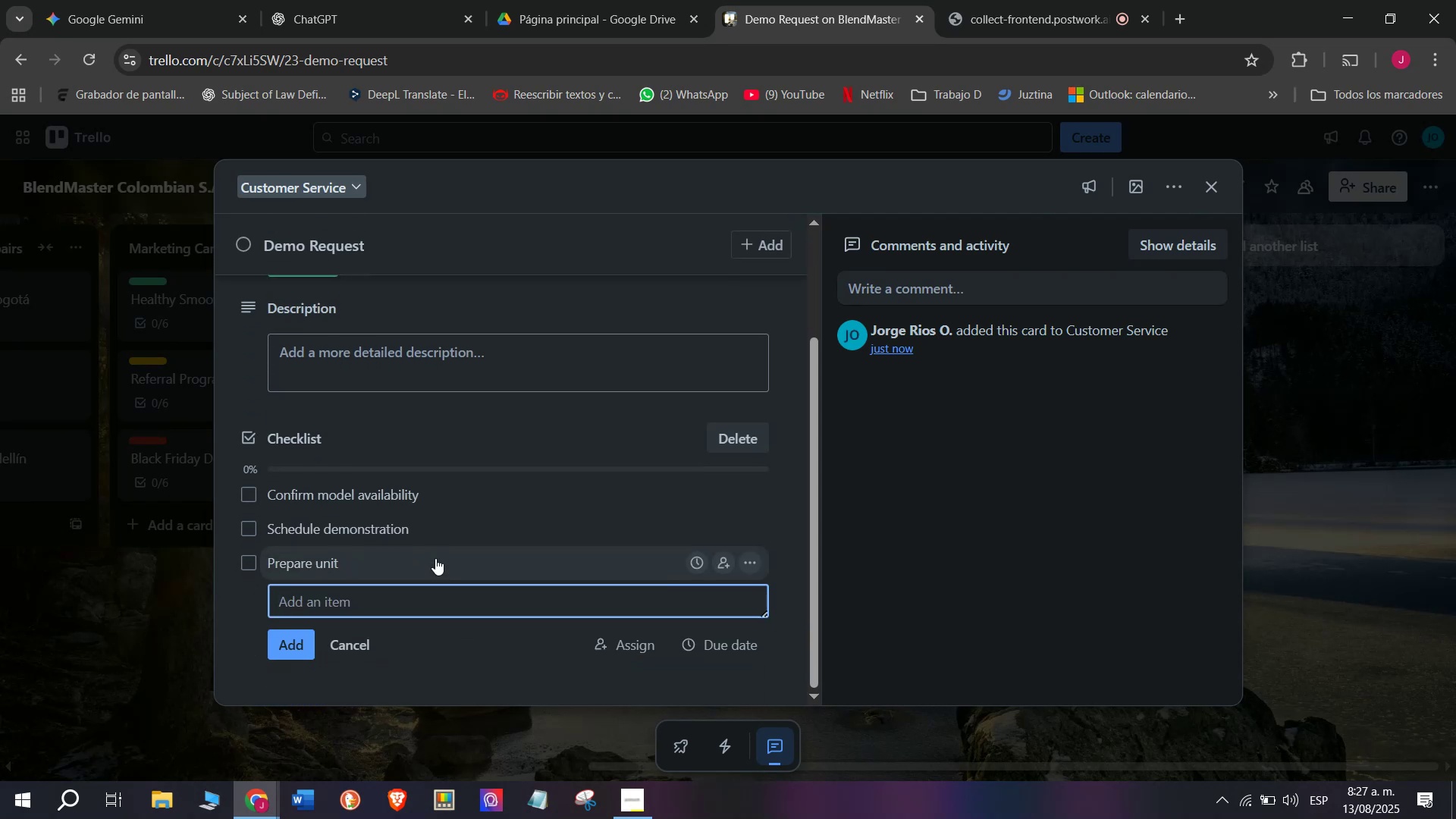 
type(Conduct demo)
 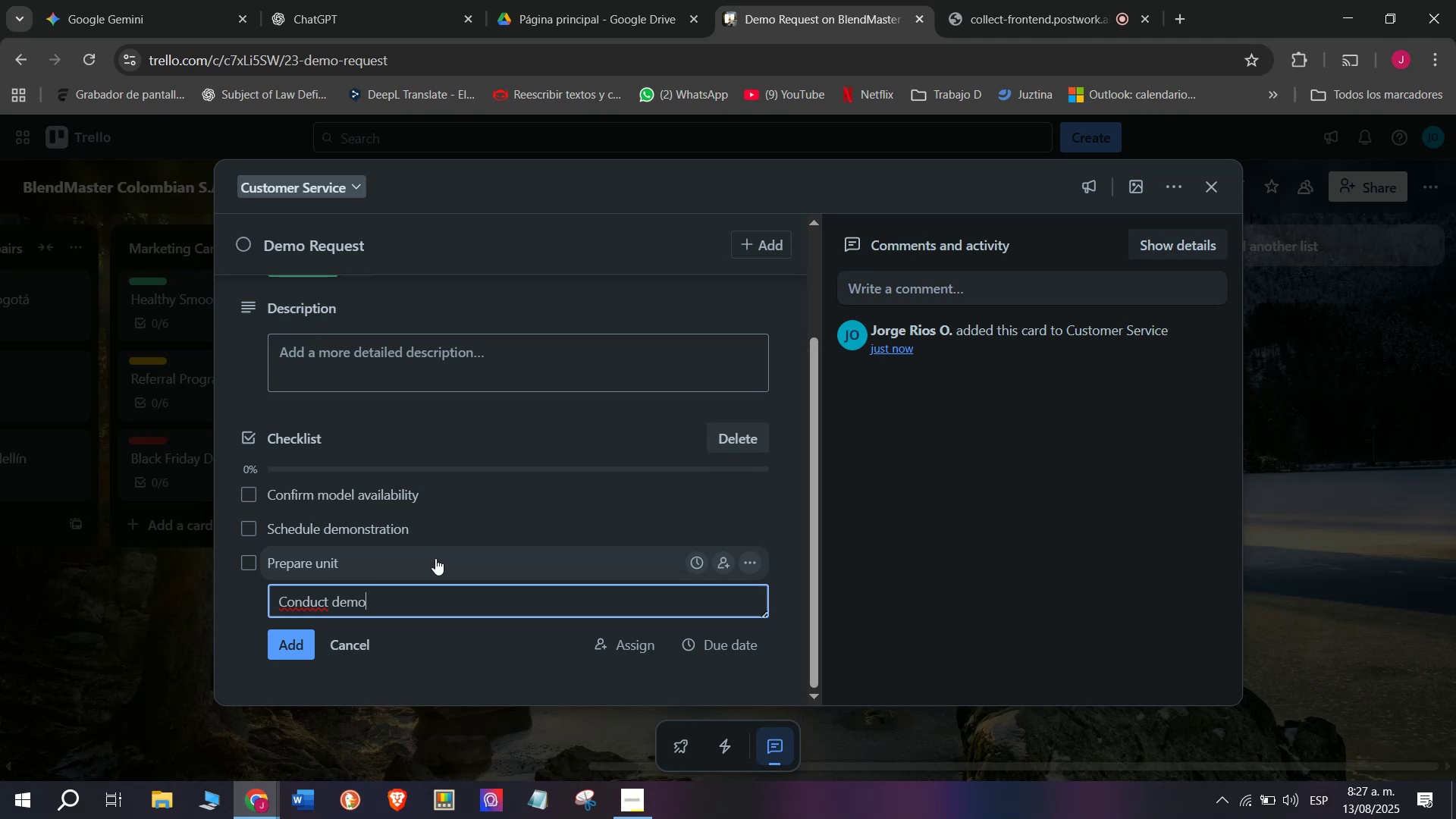 
key(Enter)
 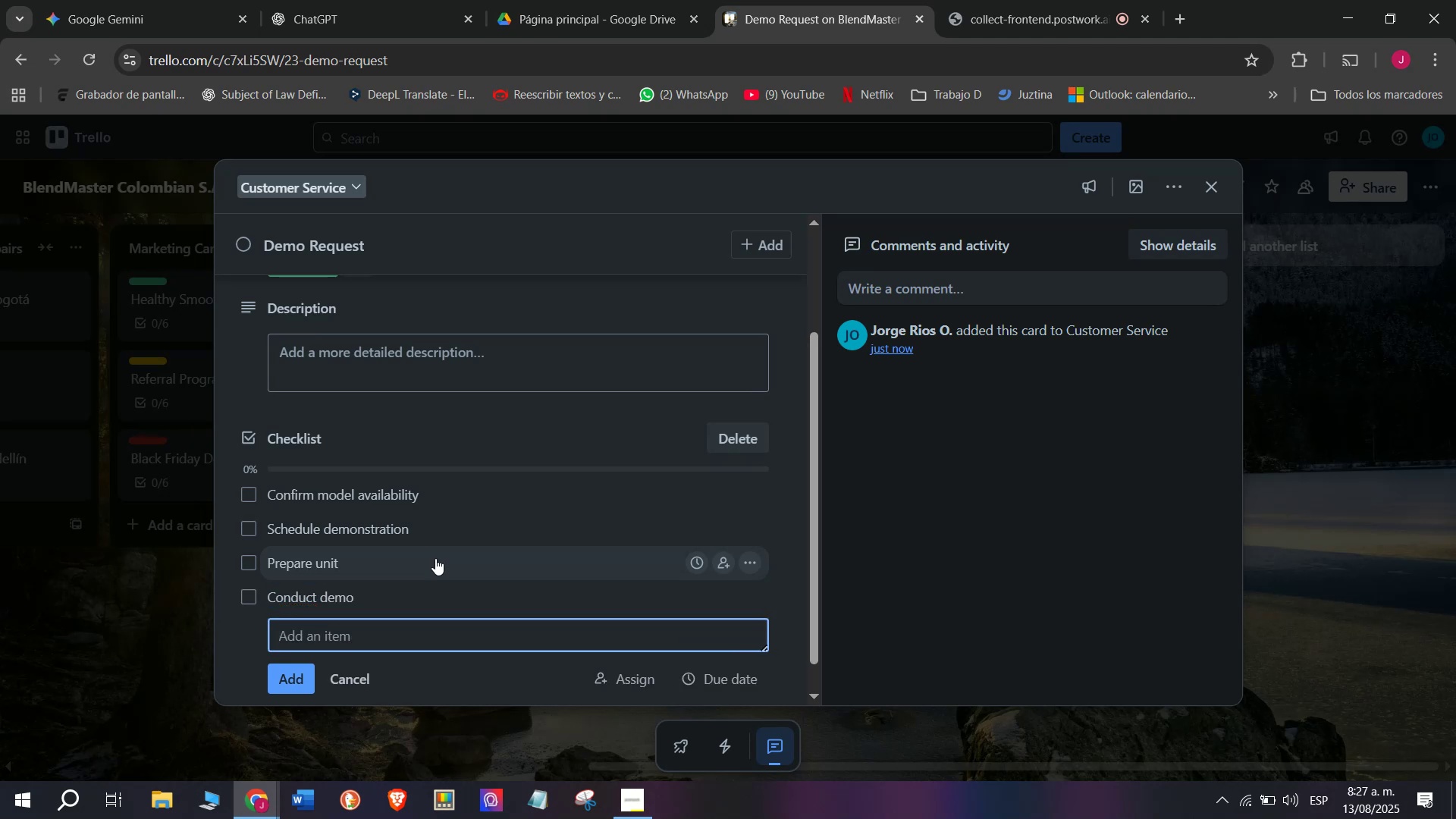 
type(Gather feedback)
 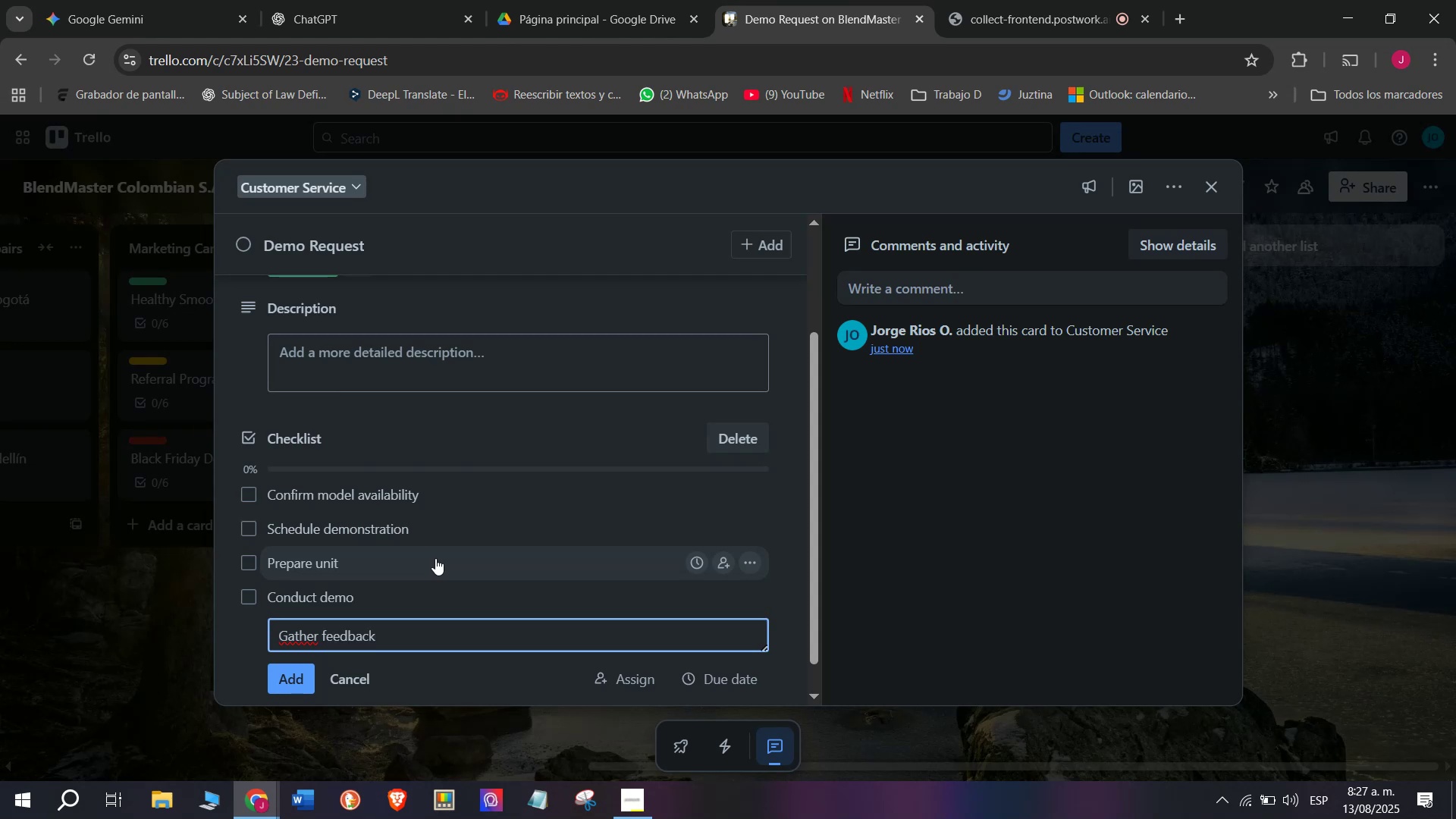 
key(Enter)
 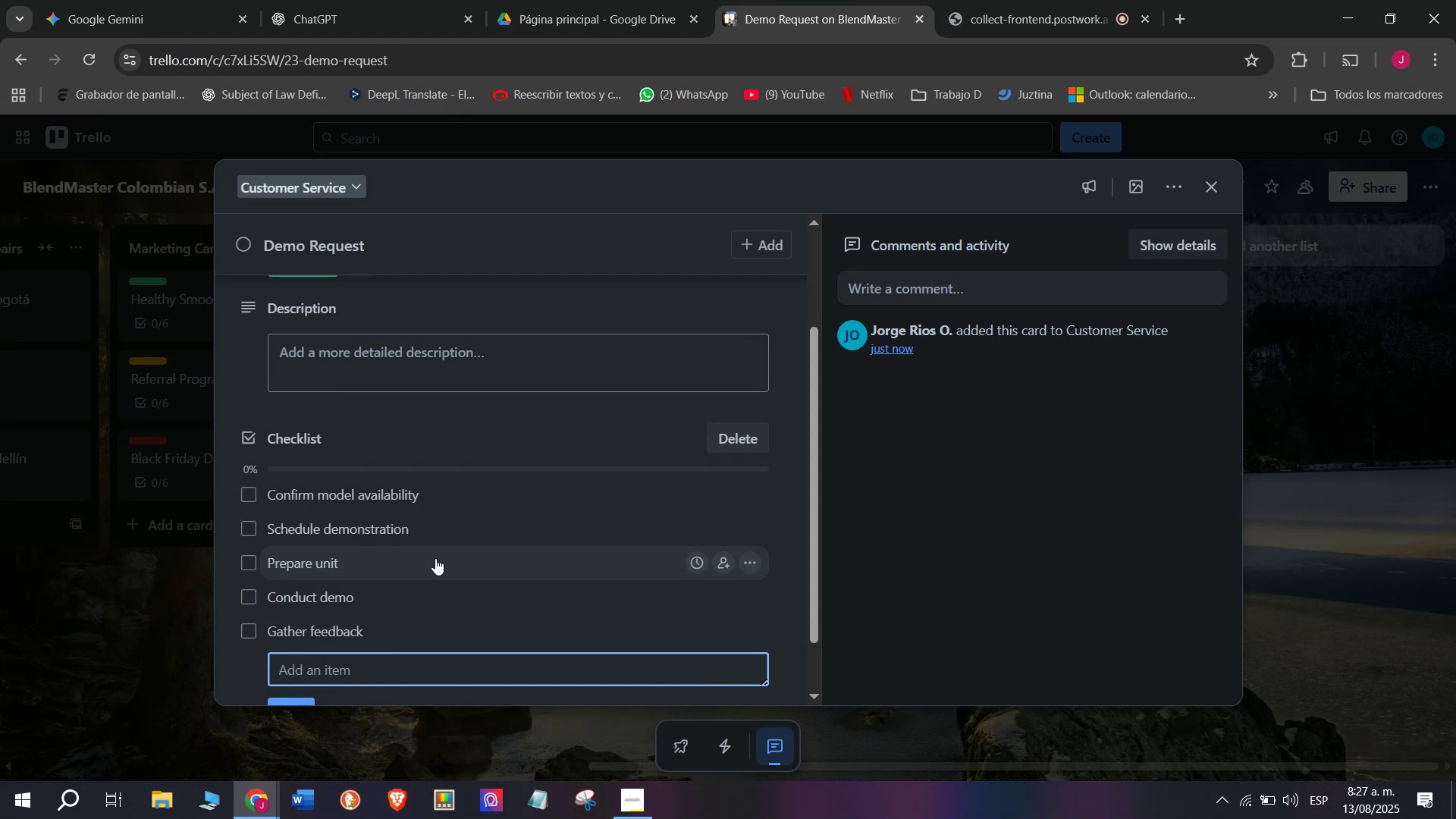 
type(Record in CRM)
 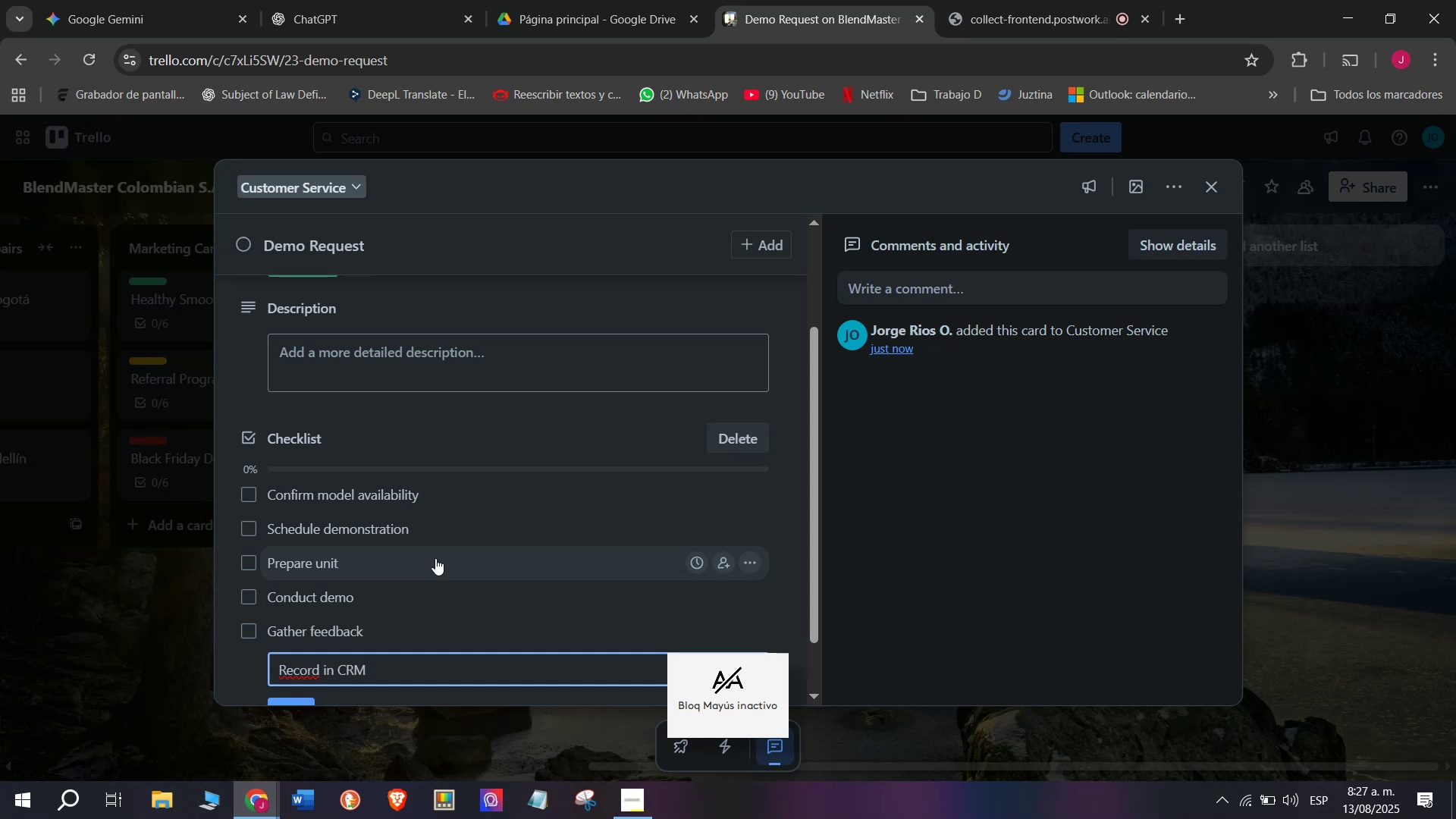 
scroll: coordinate [346, 607], scroll_direction: down, amount: 4.0
 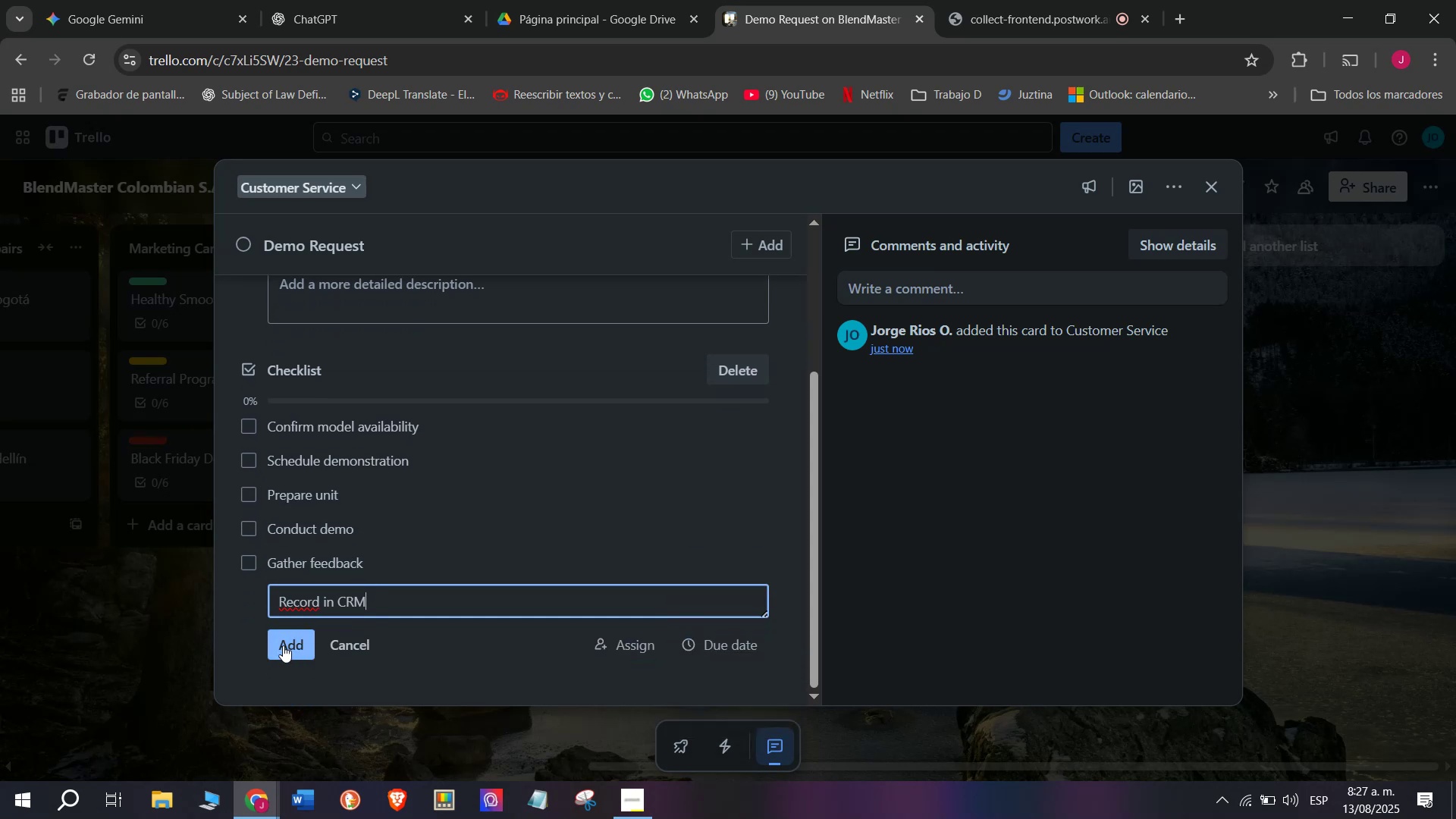 
left_click([281, 645])
 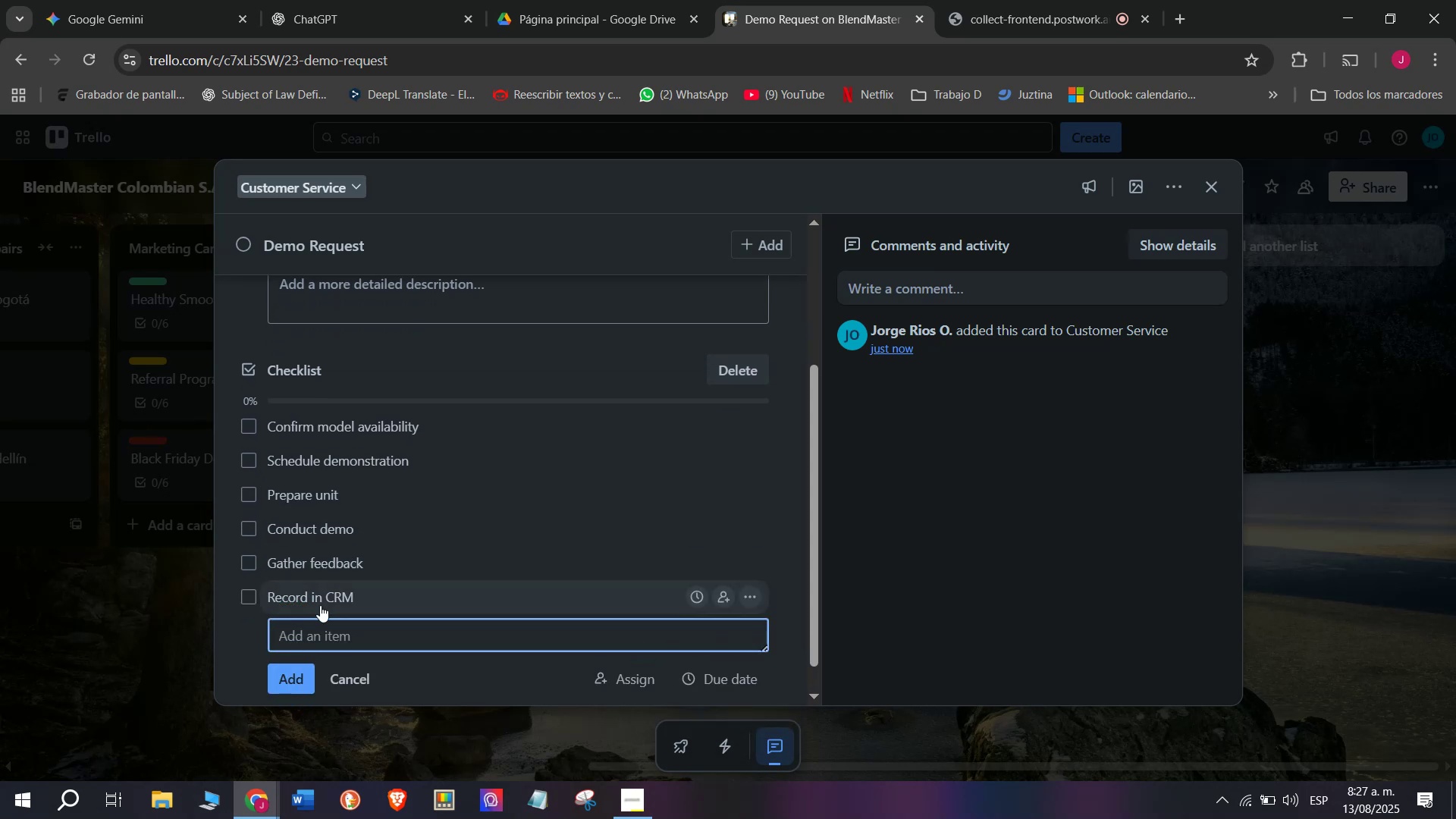 
scroll: coordinate [538, 554], scroll_direction: up, amount: 2.0
 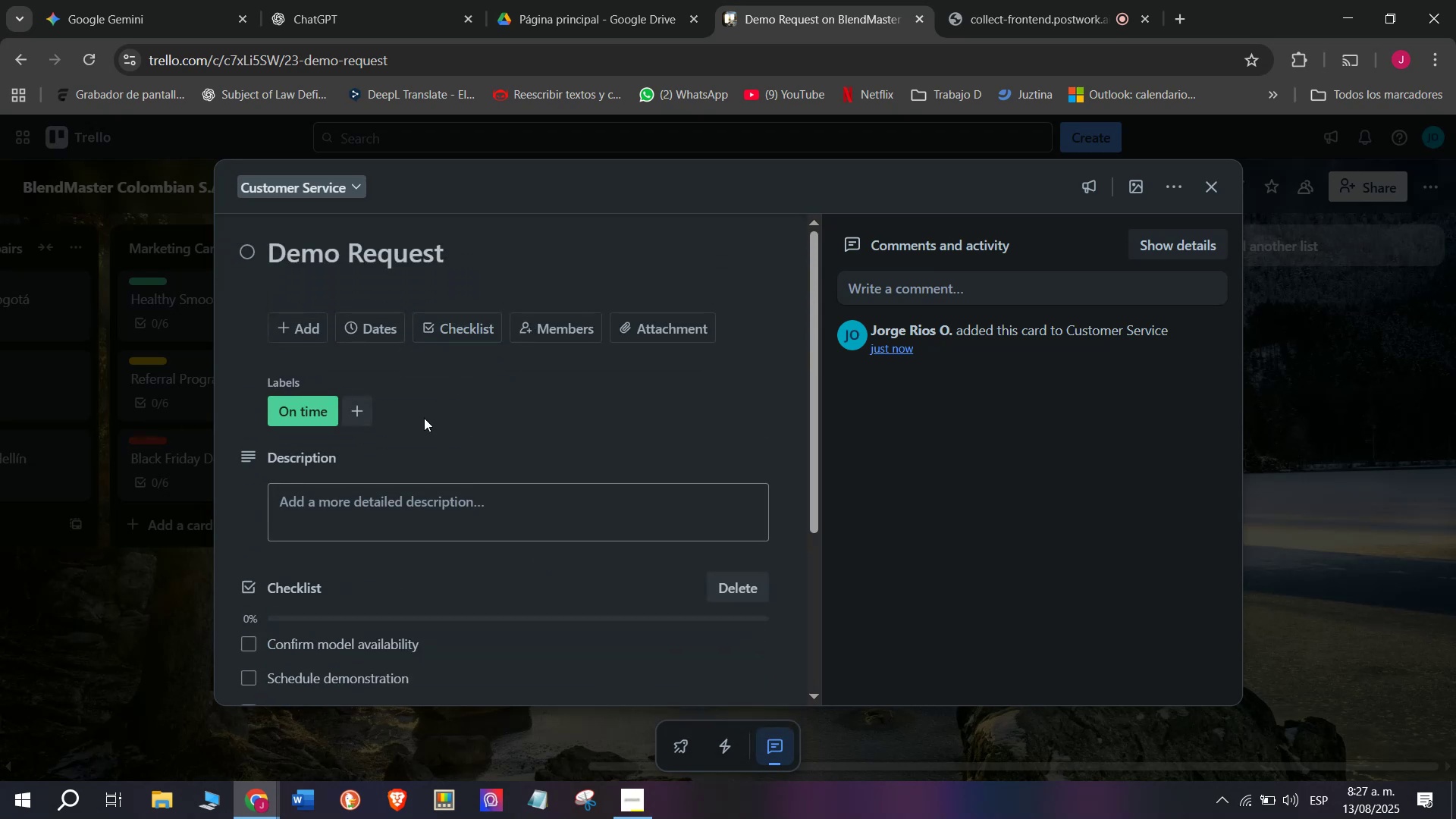 
left_click([121, 496])
 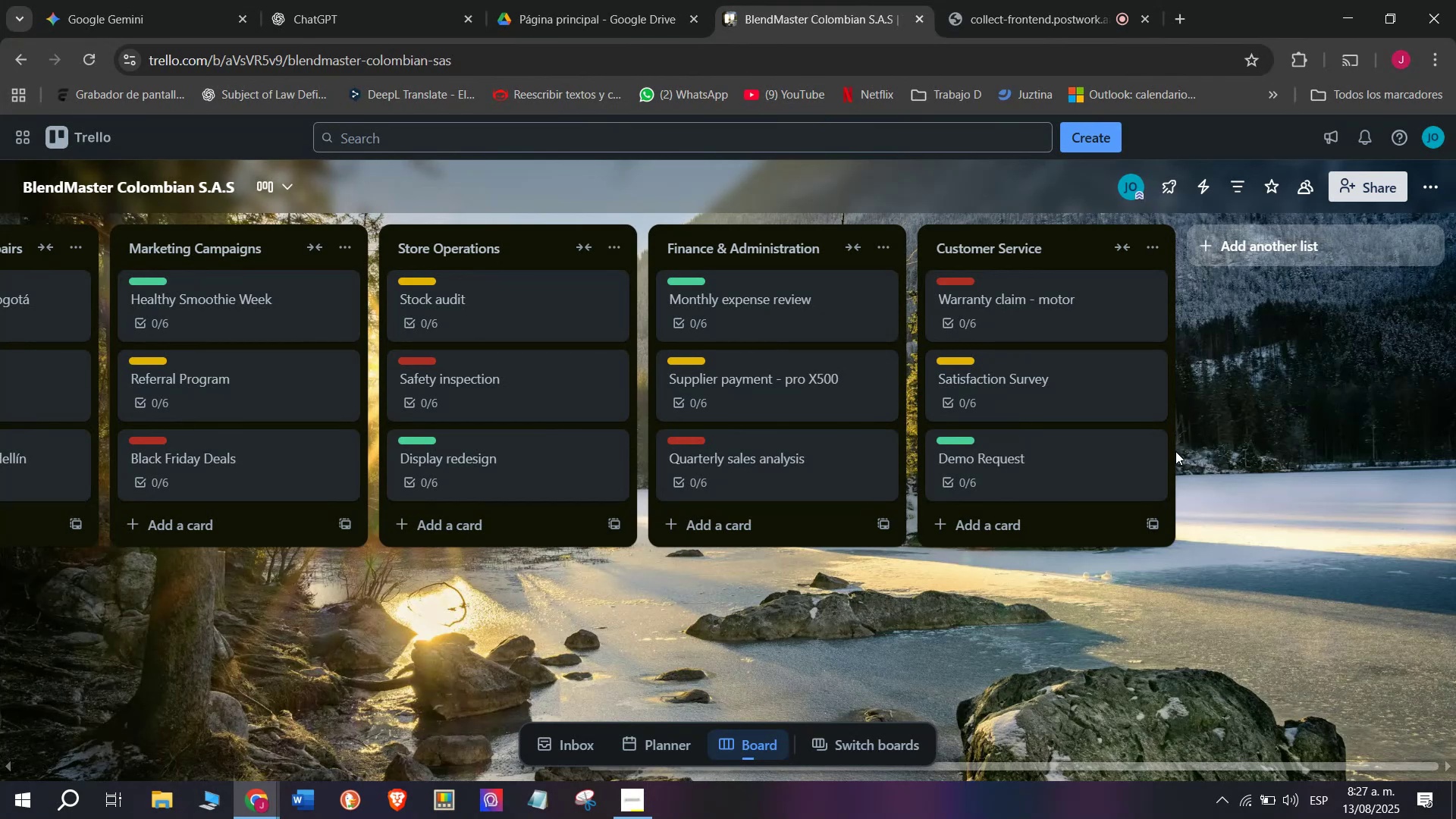 
wait(5.81)
 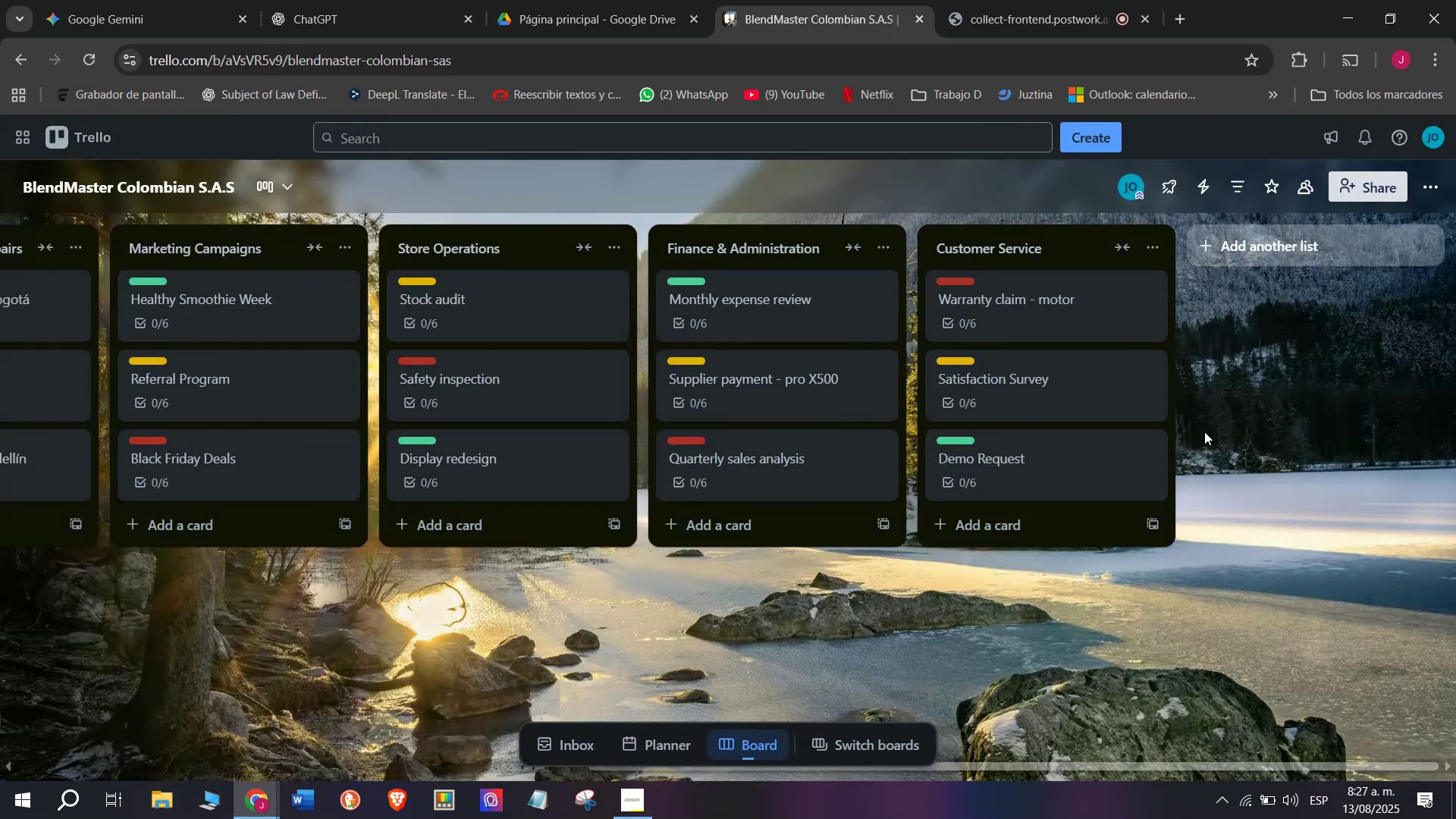 
mouse_move([1228, 242])
 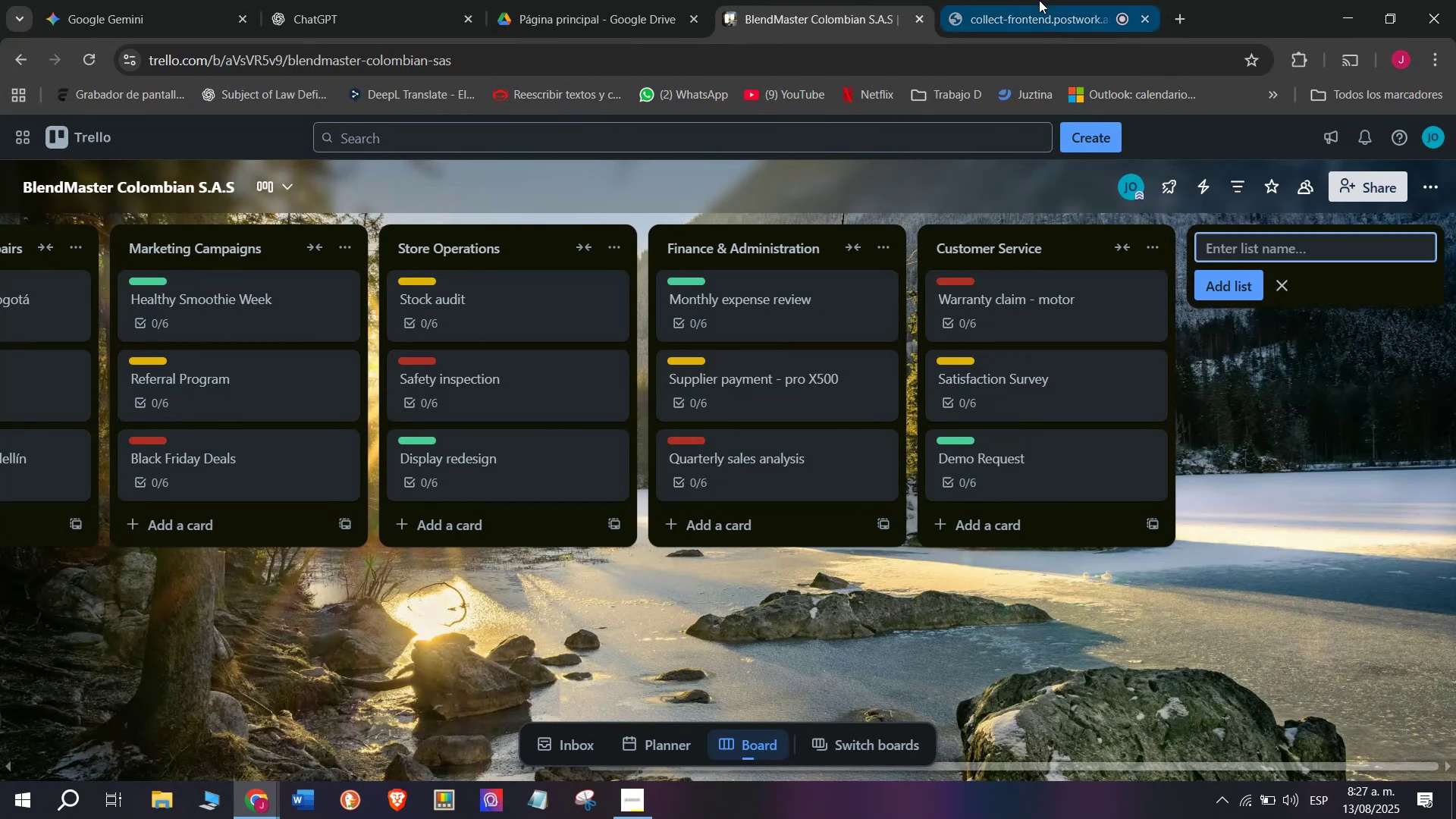 
left_click([1039, 0])
 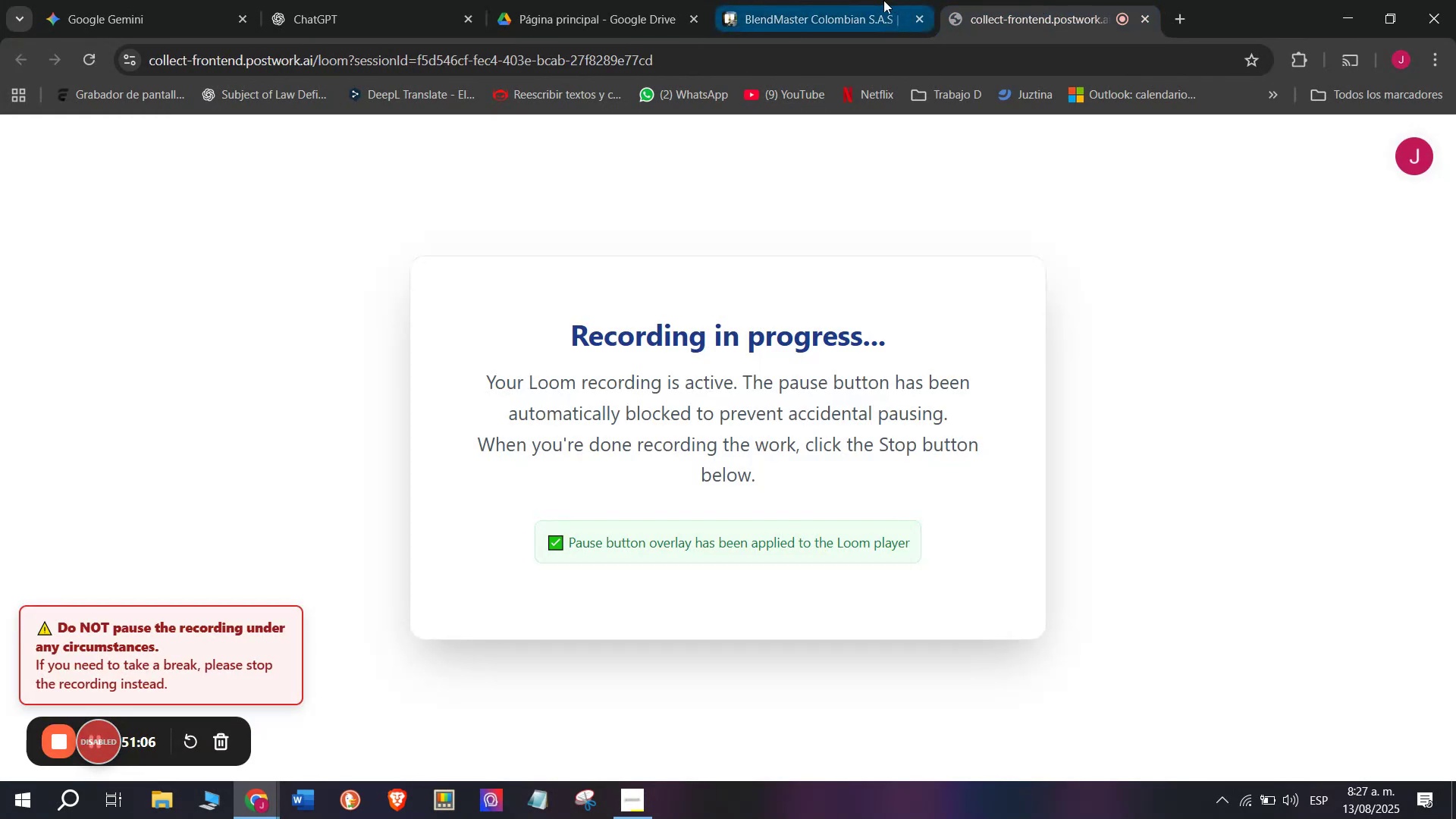 
left_click([821, 0])
 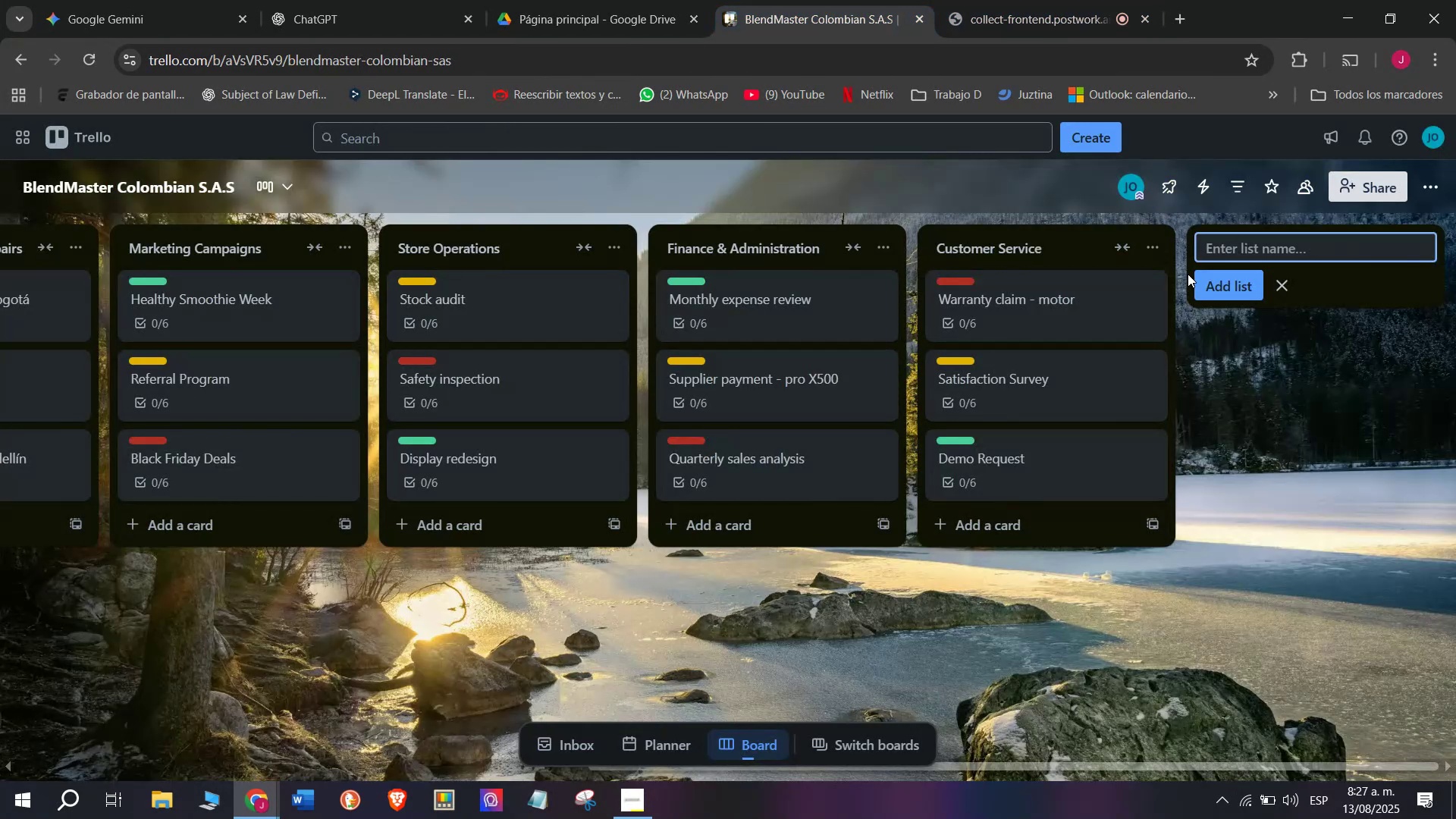 
type(Shipping ^ Logistics)
 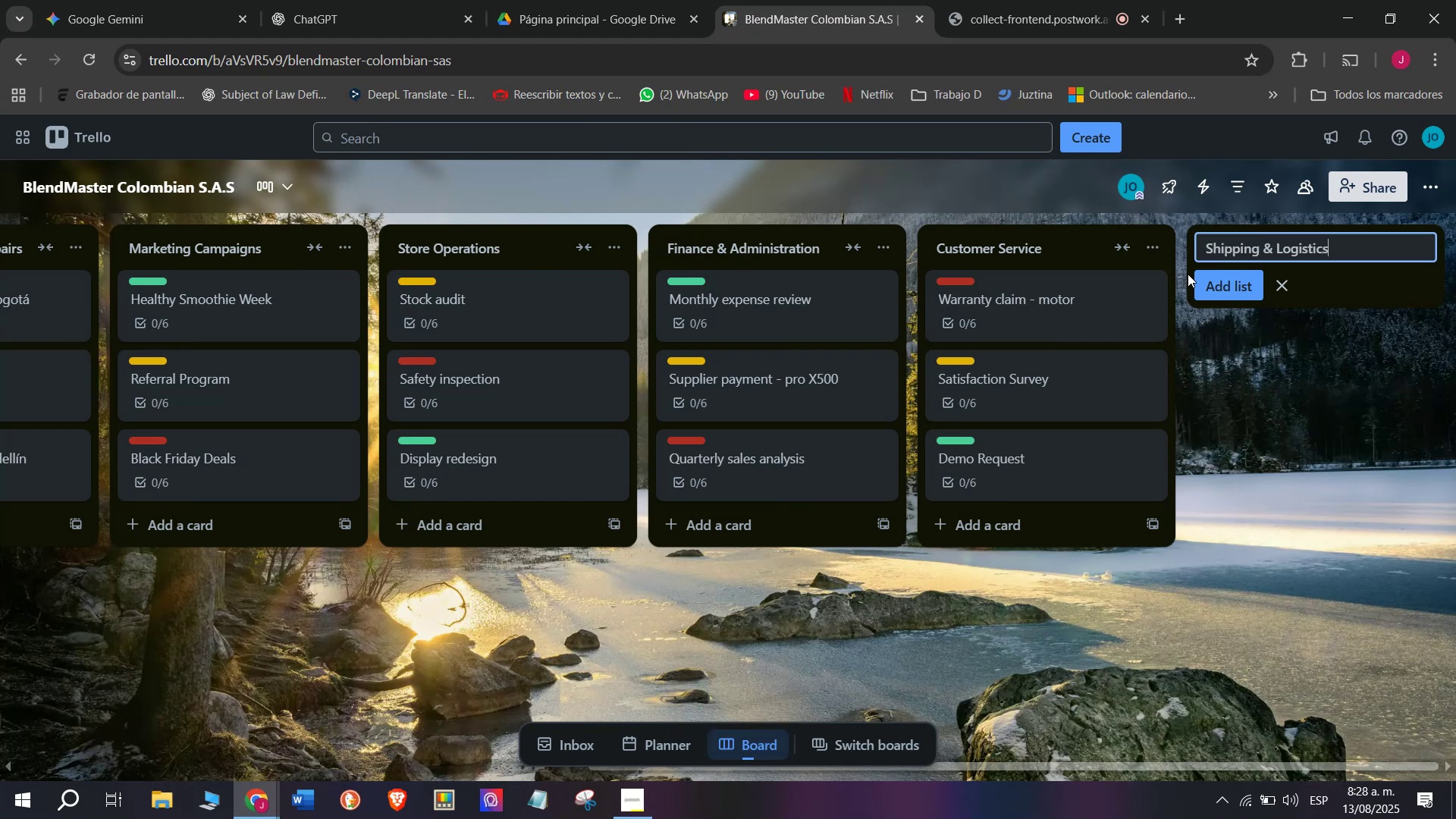 
key(Enter)
 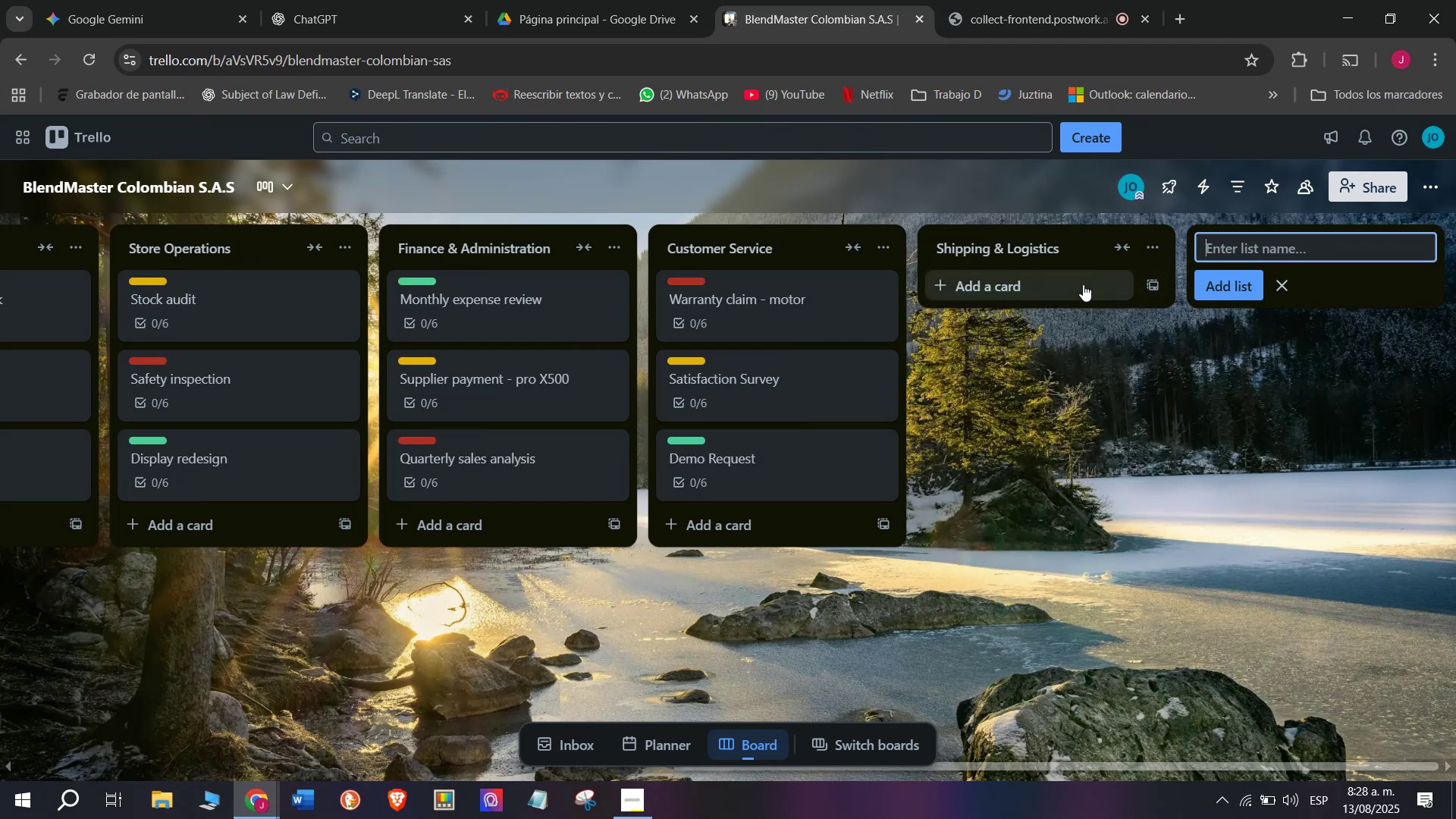 
left_click([1073, 288])
 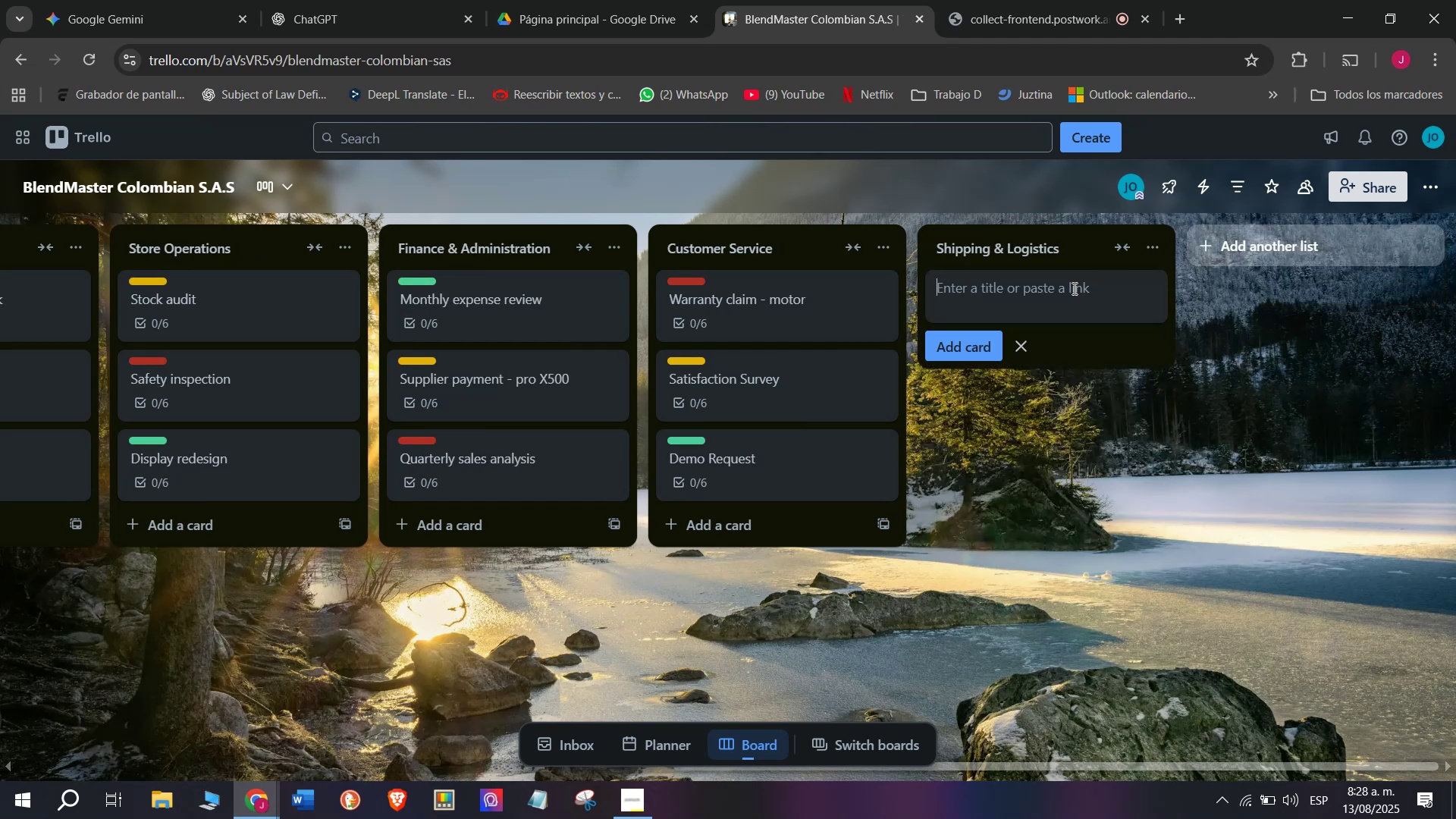 
type(Bogota)
key(Backspace)
type(a)
key(Backspace)
type(;a De)
key(Backspace)
type(elivery )
 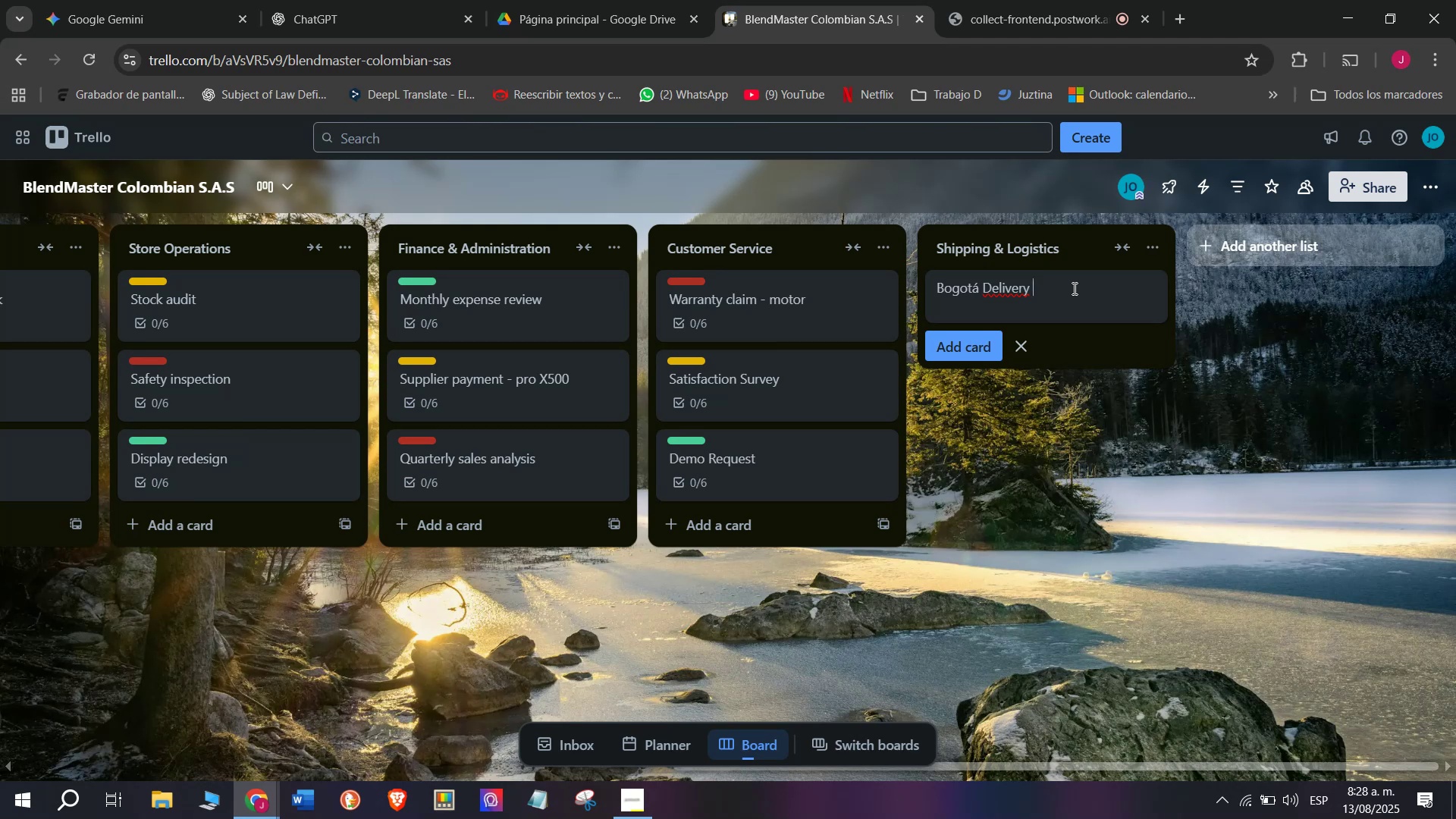 
type(- Pro X500)
 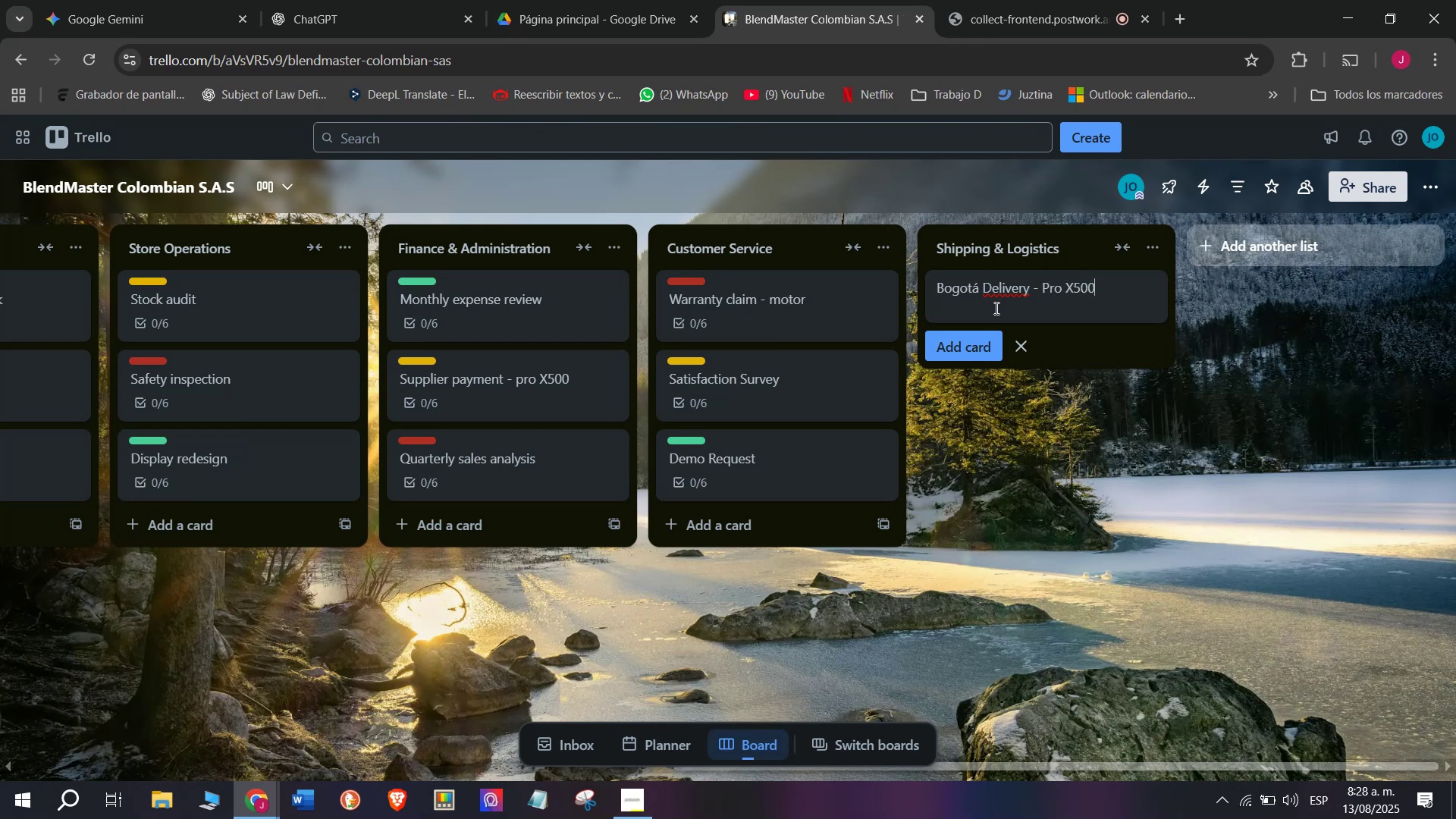 
left_click([974, 350])
 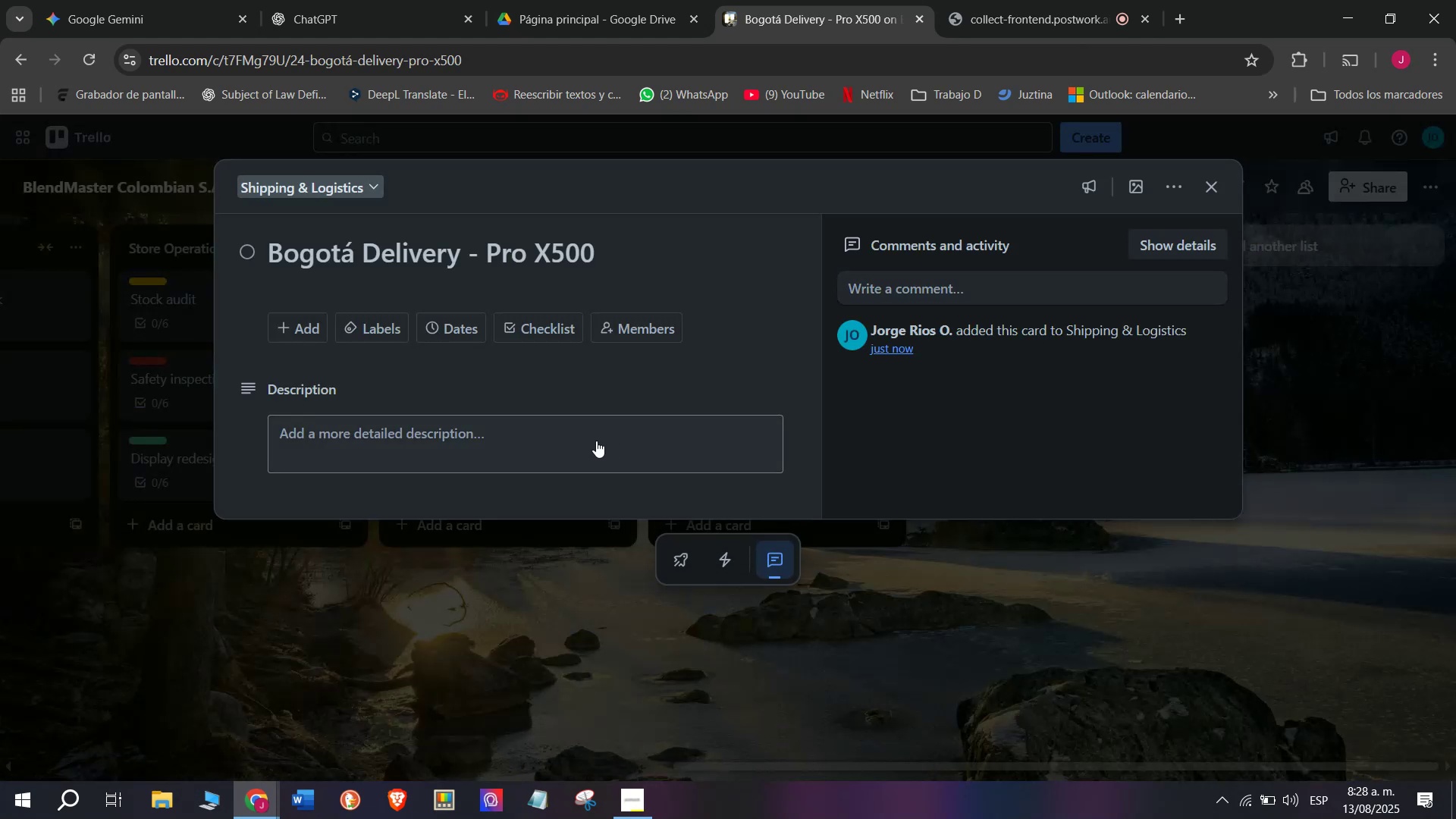 
left_click([541, 316])
 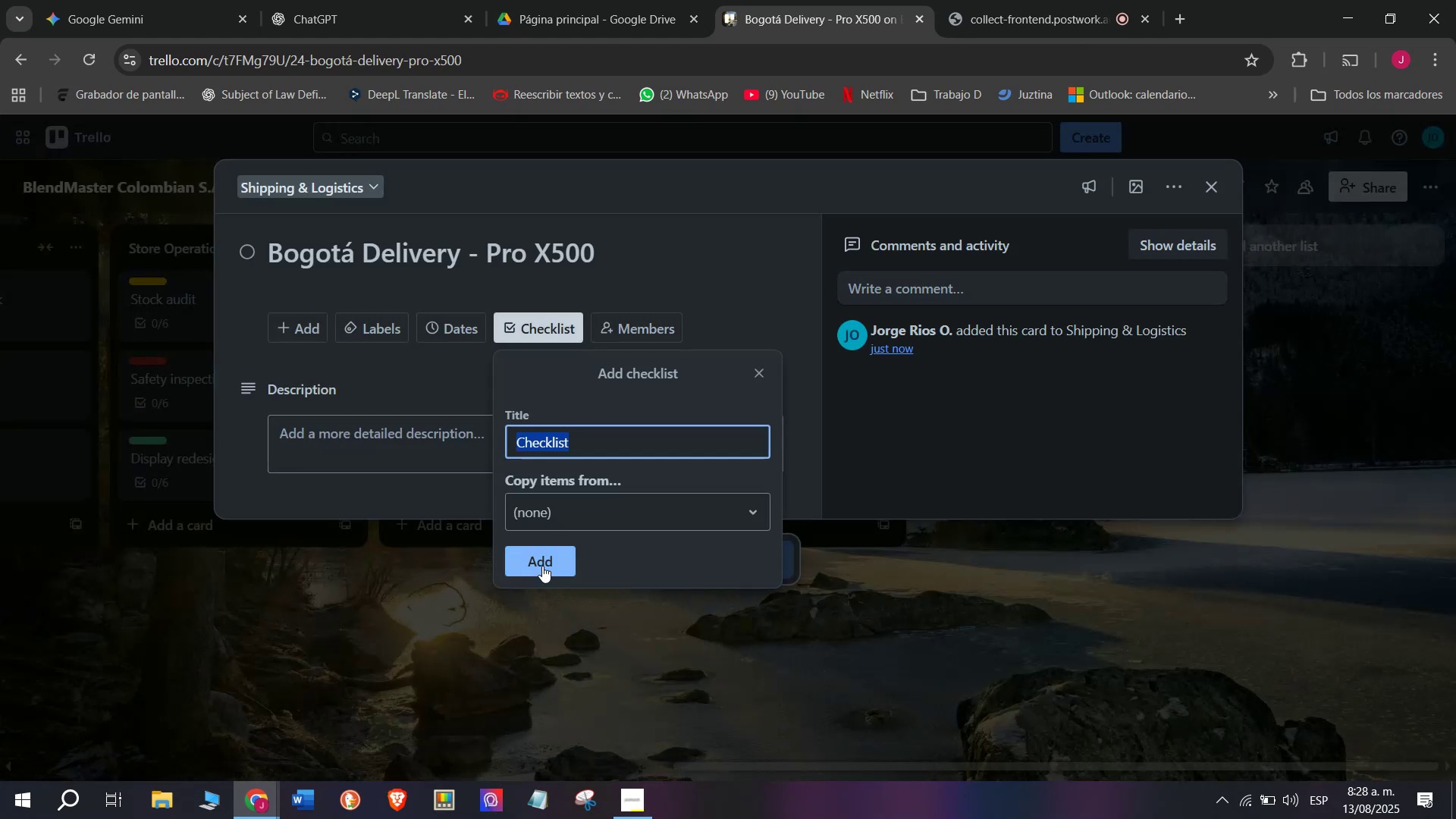 
left_click([542, 561])
 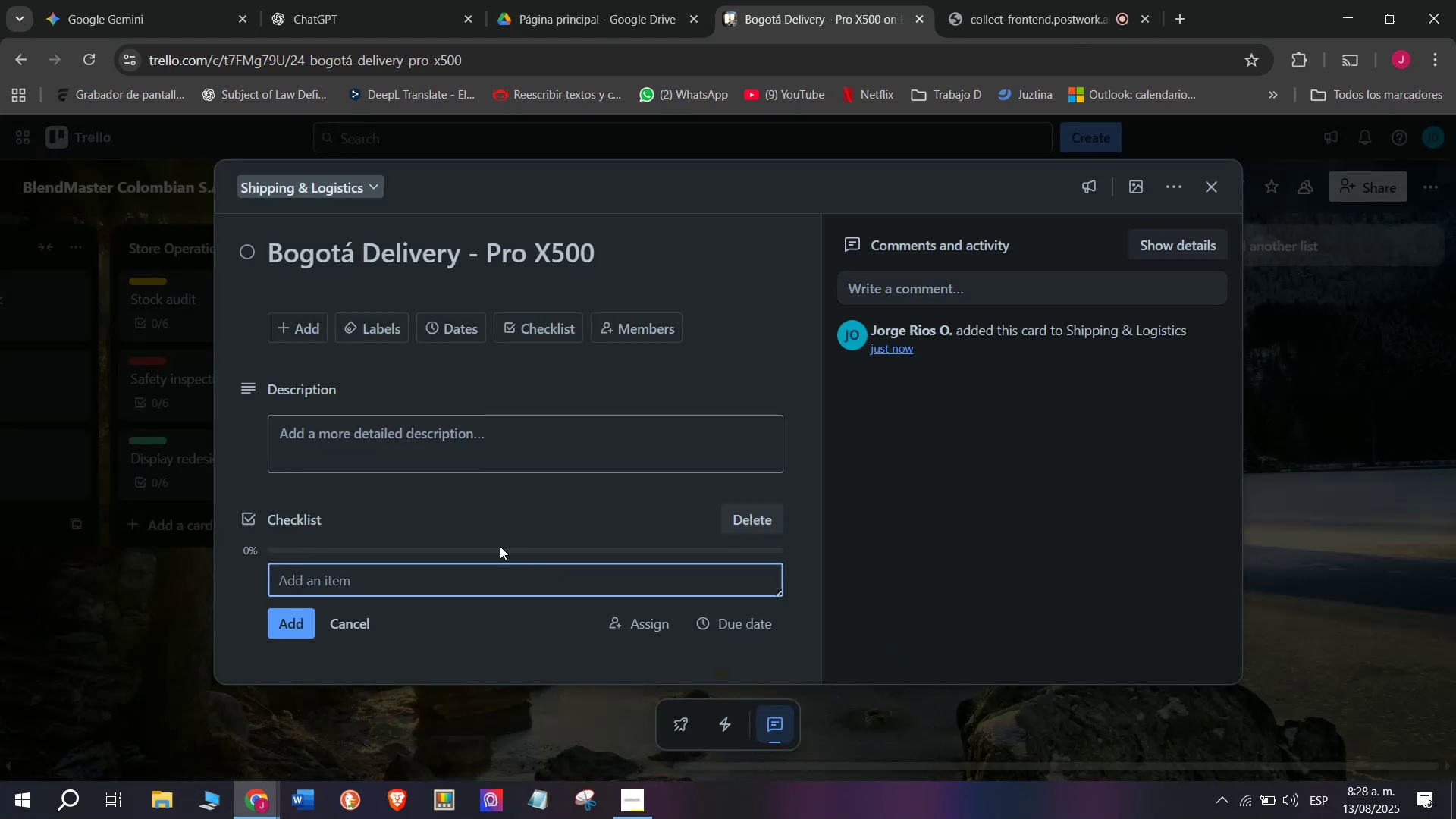 
type(Prepare packagu)
key(Backspace)
type(ing)
 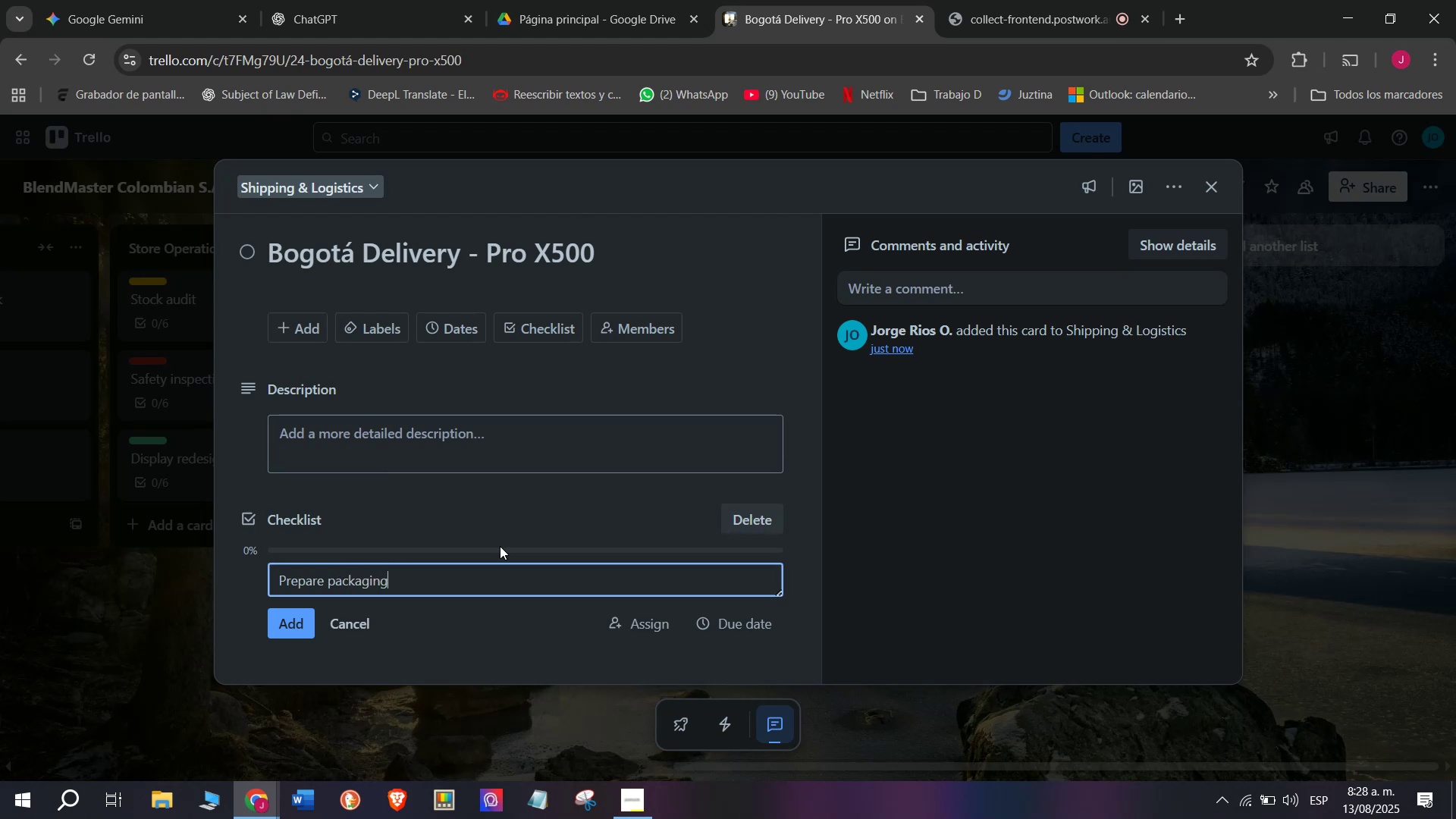 
key(Enter)
 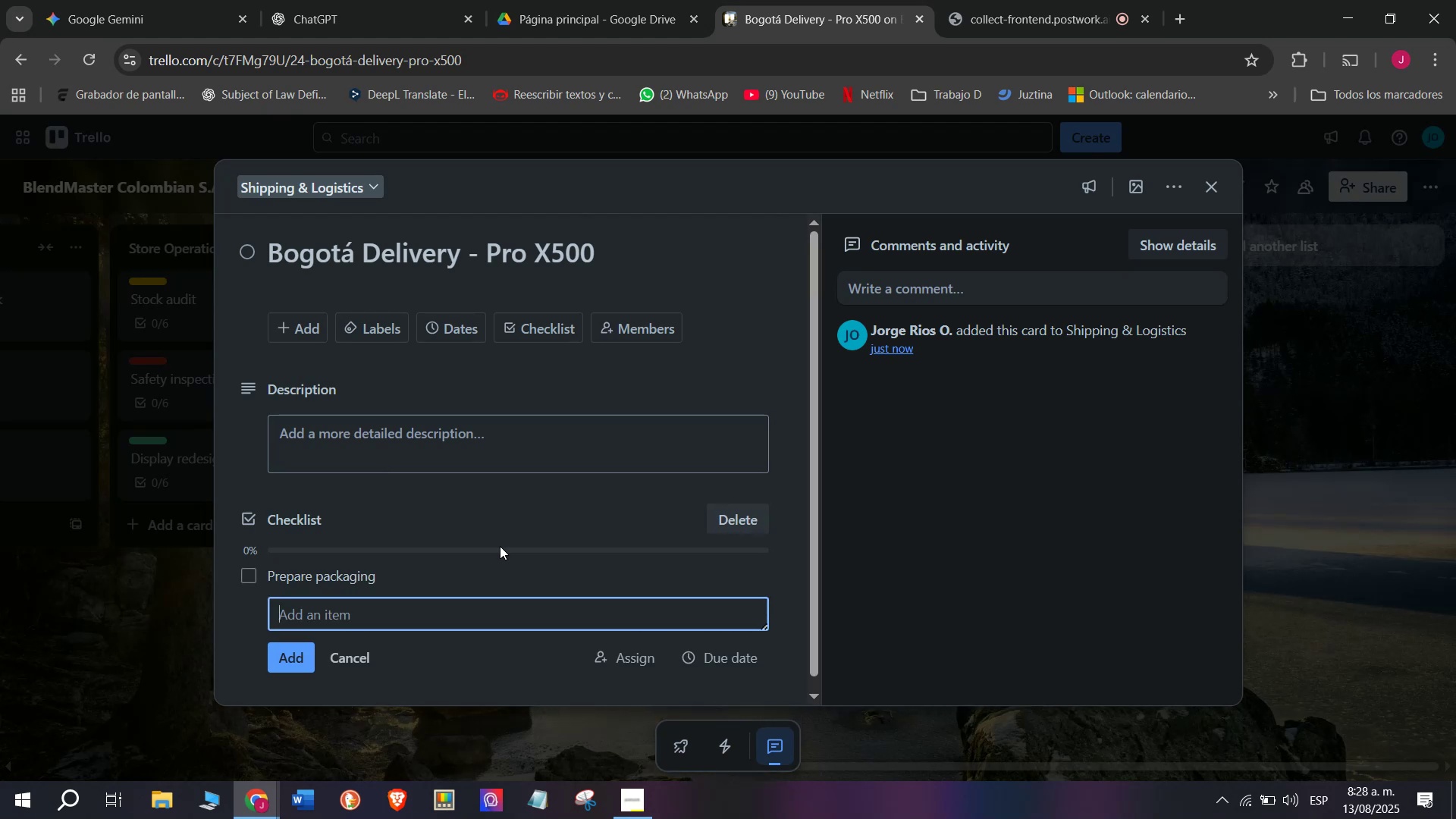 
type(Arrange courier)
 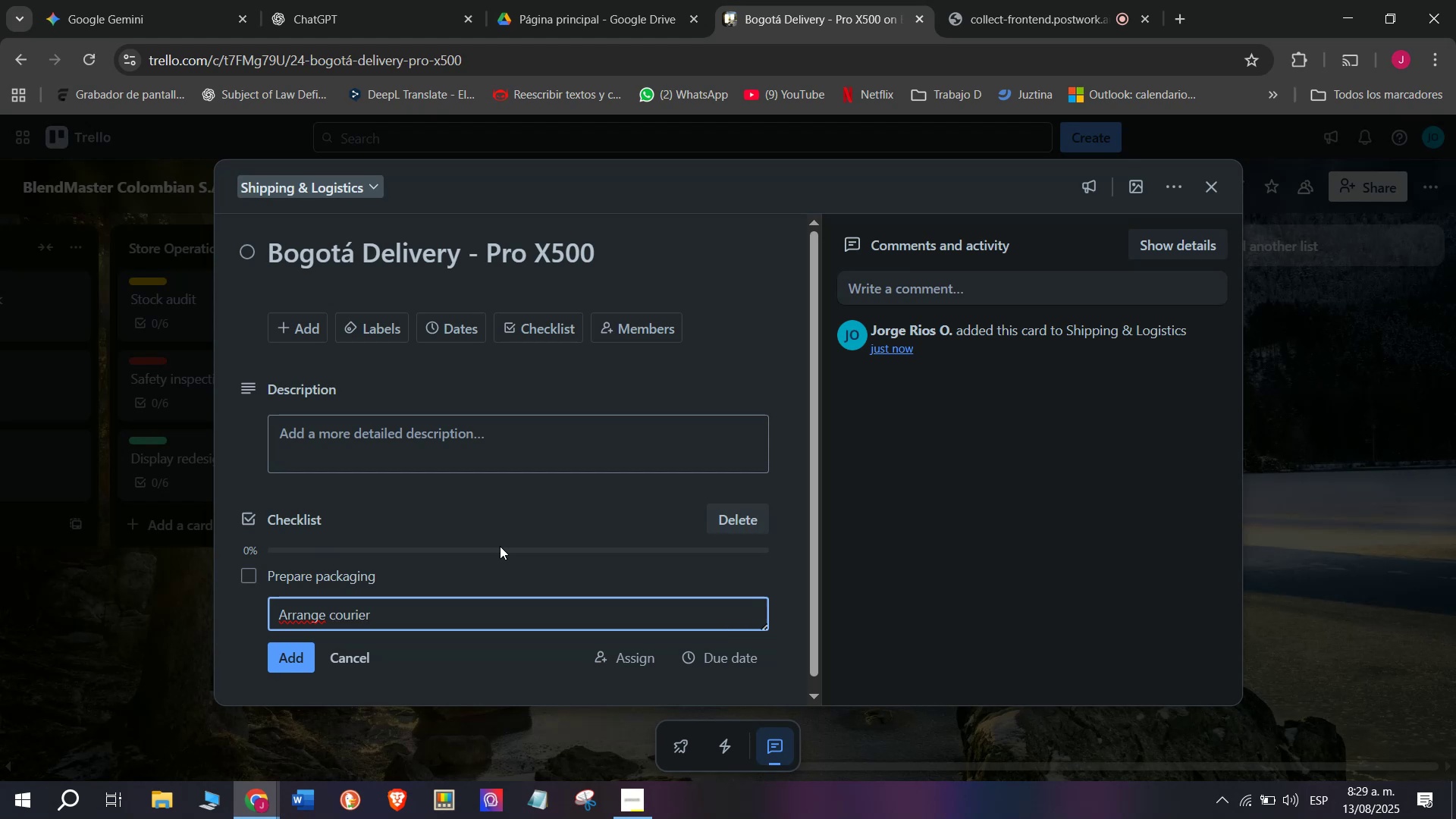 
key(Enter)
 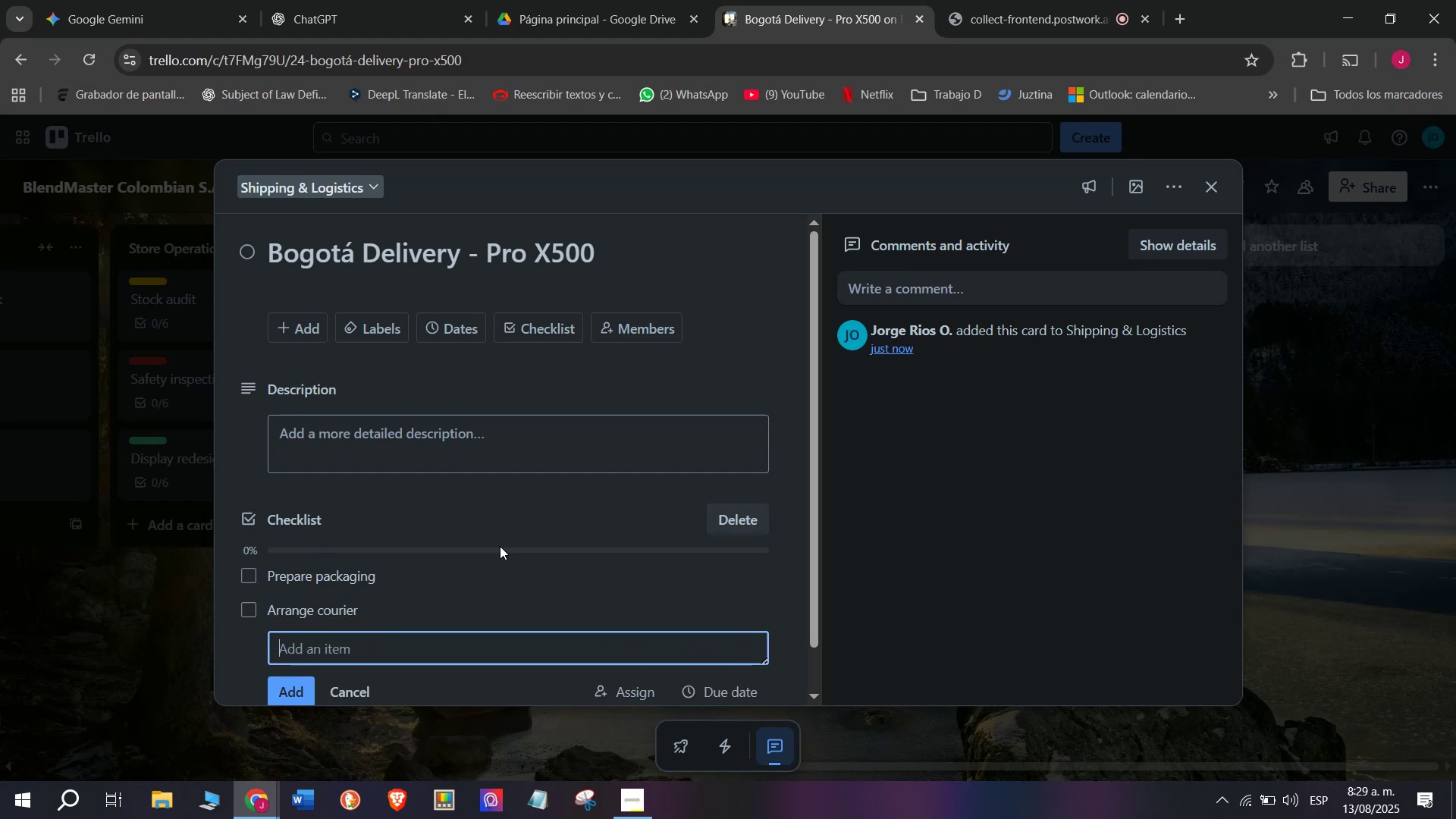 
type(Send tracking )
 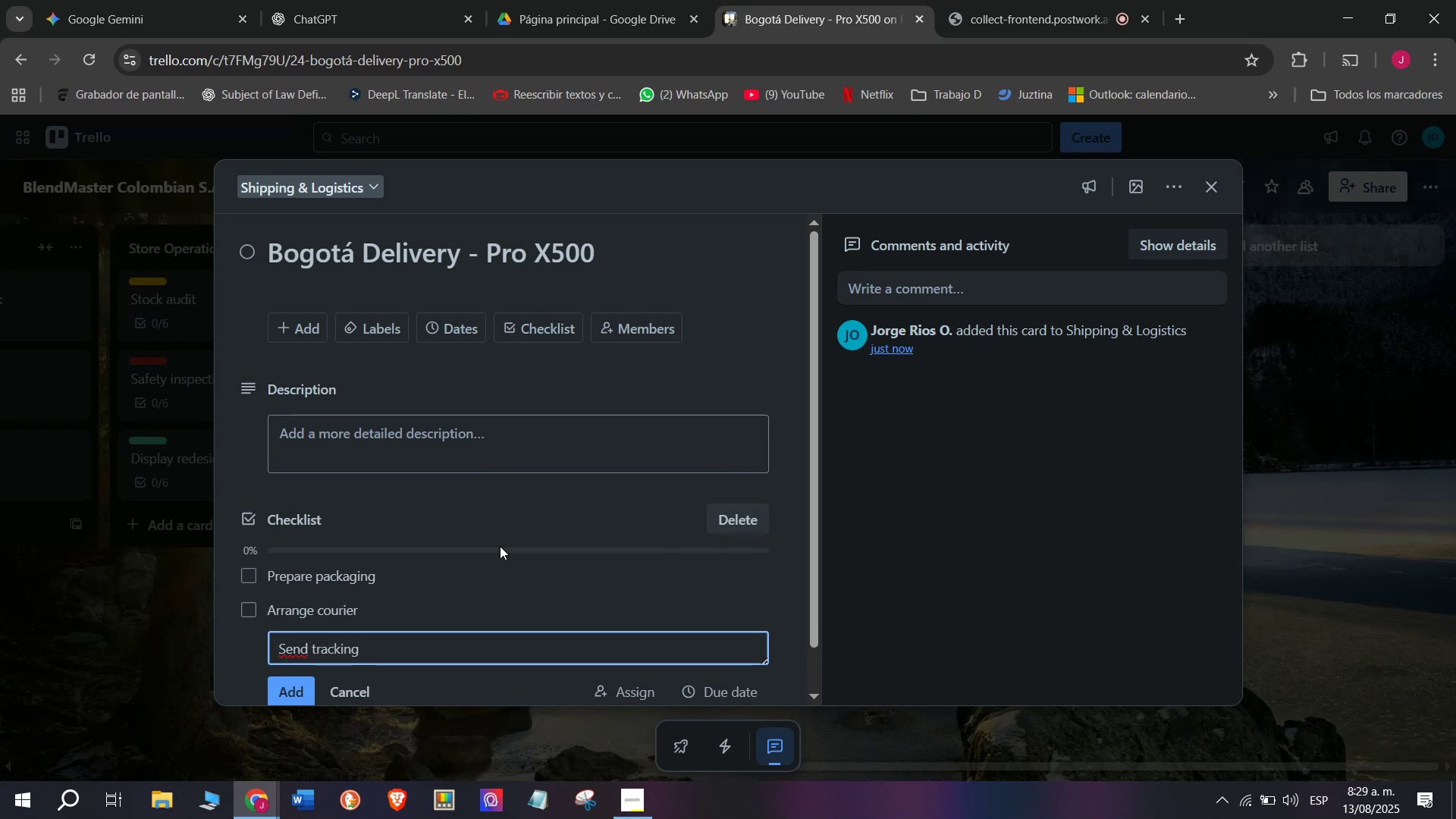 
type(code)
 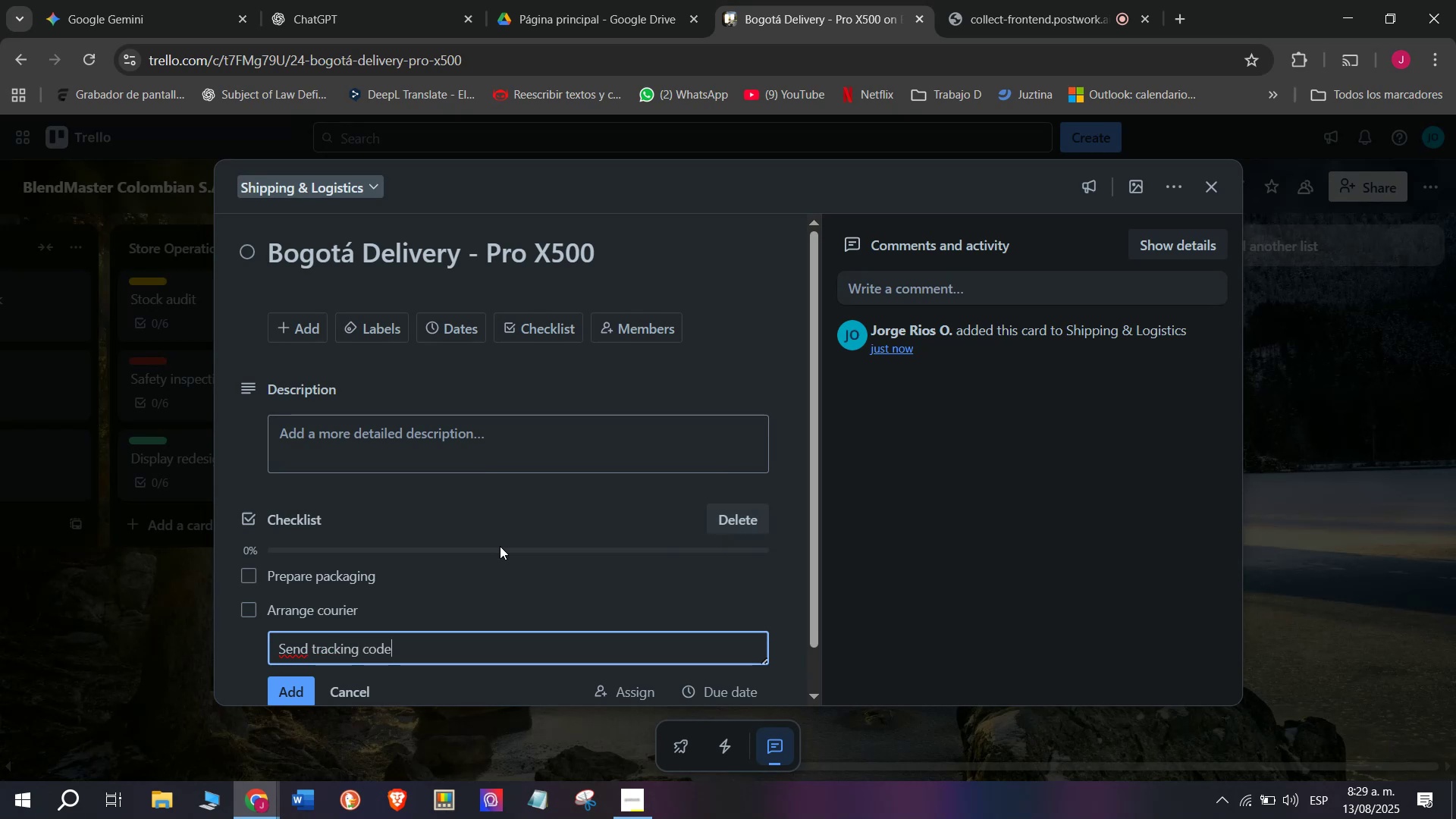 
key(Enter)
 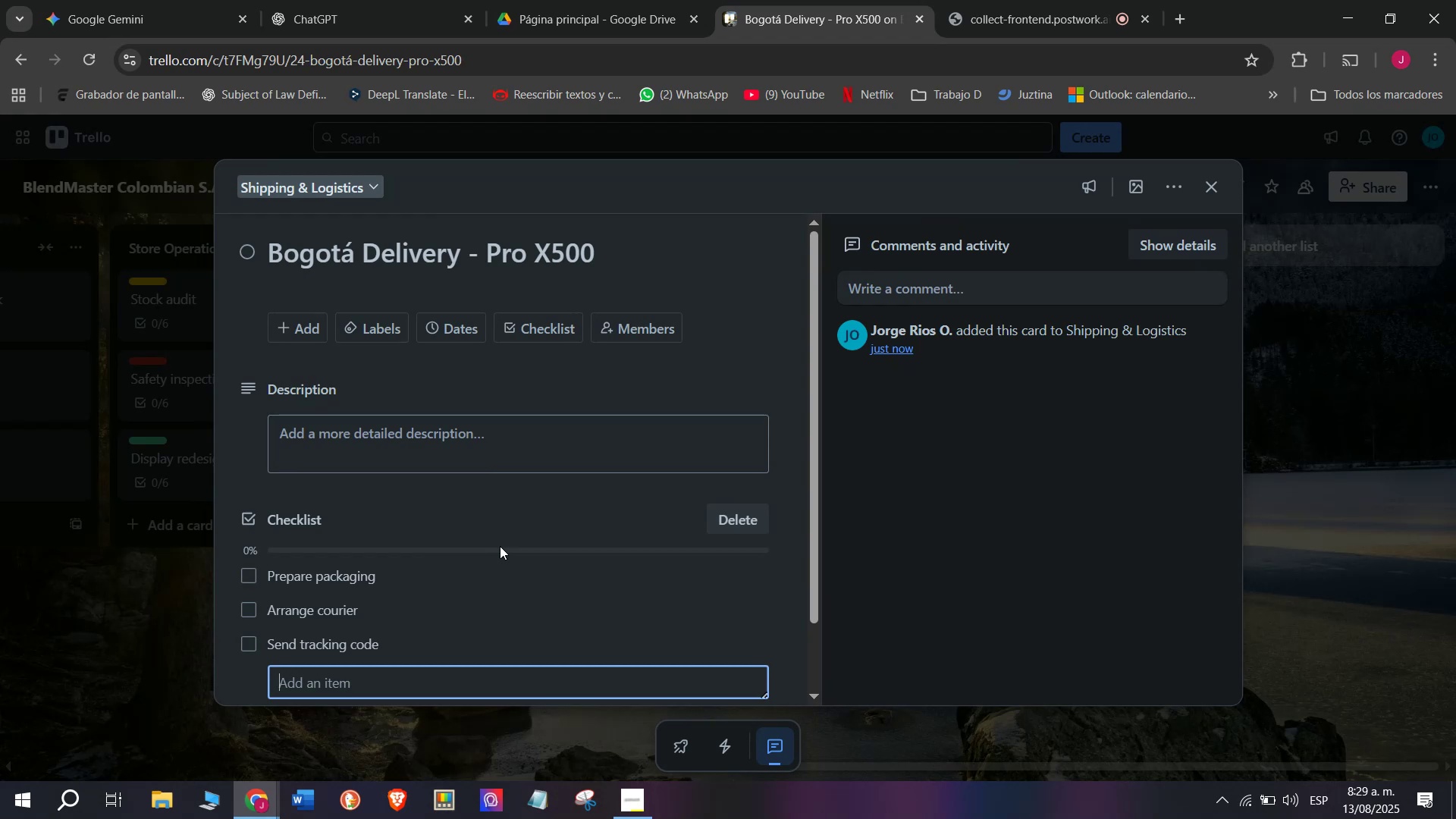 
type(Monitor)
 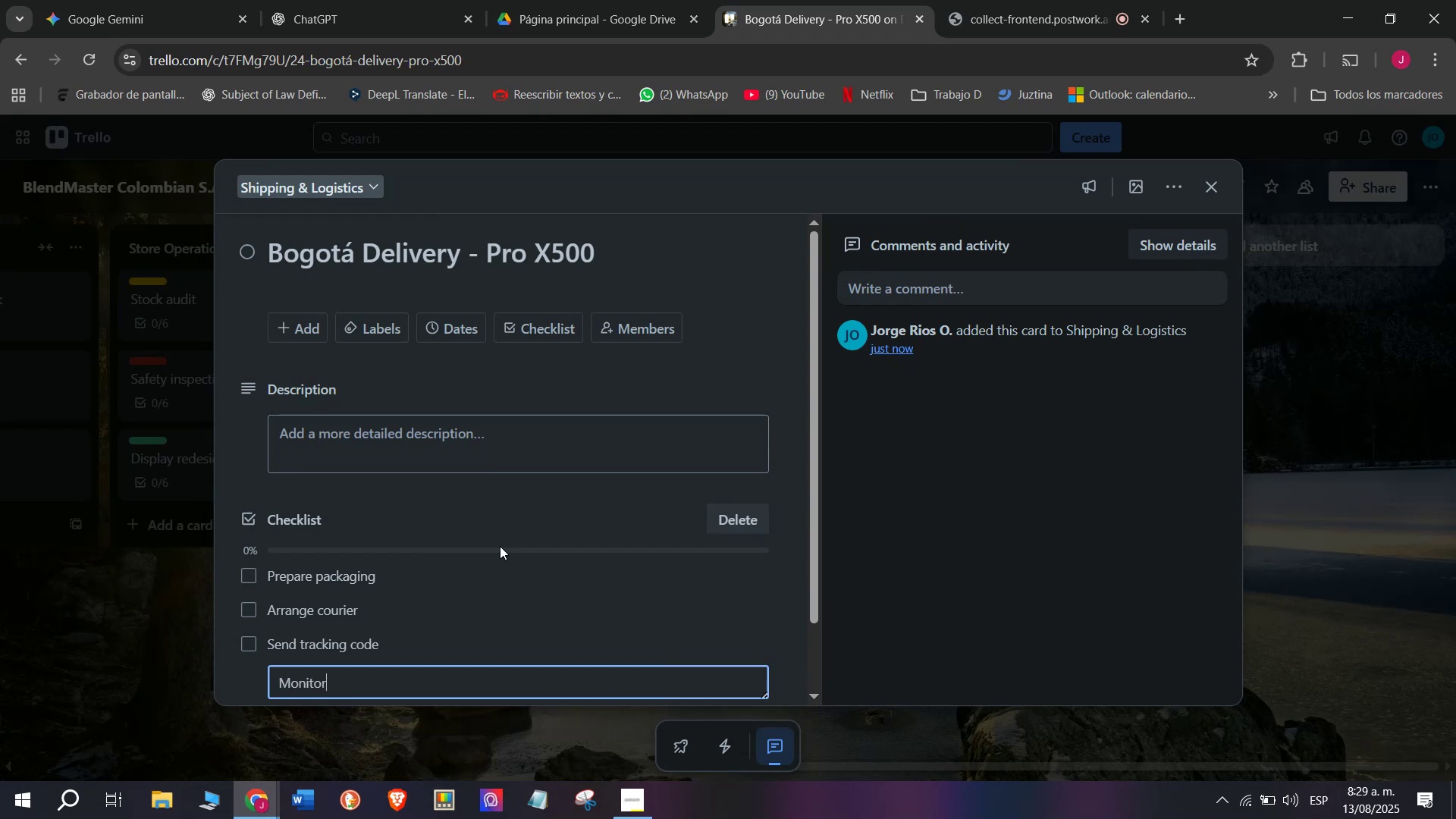 
type( delivery)
 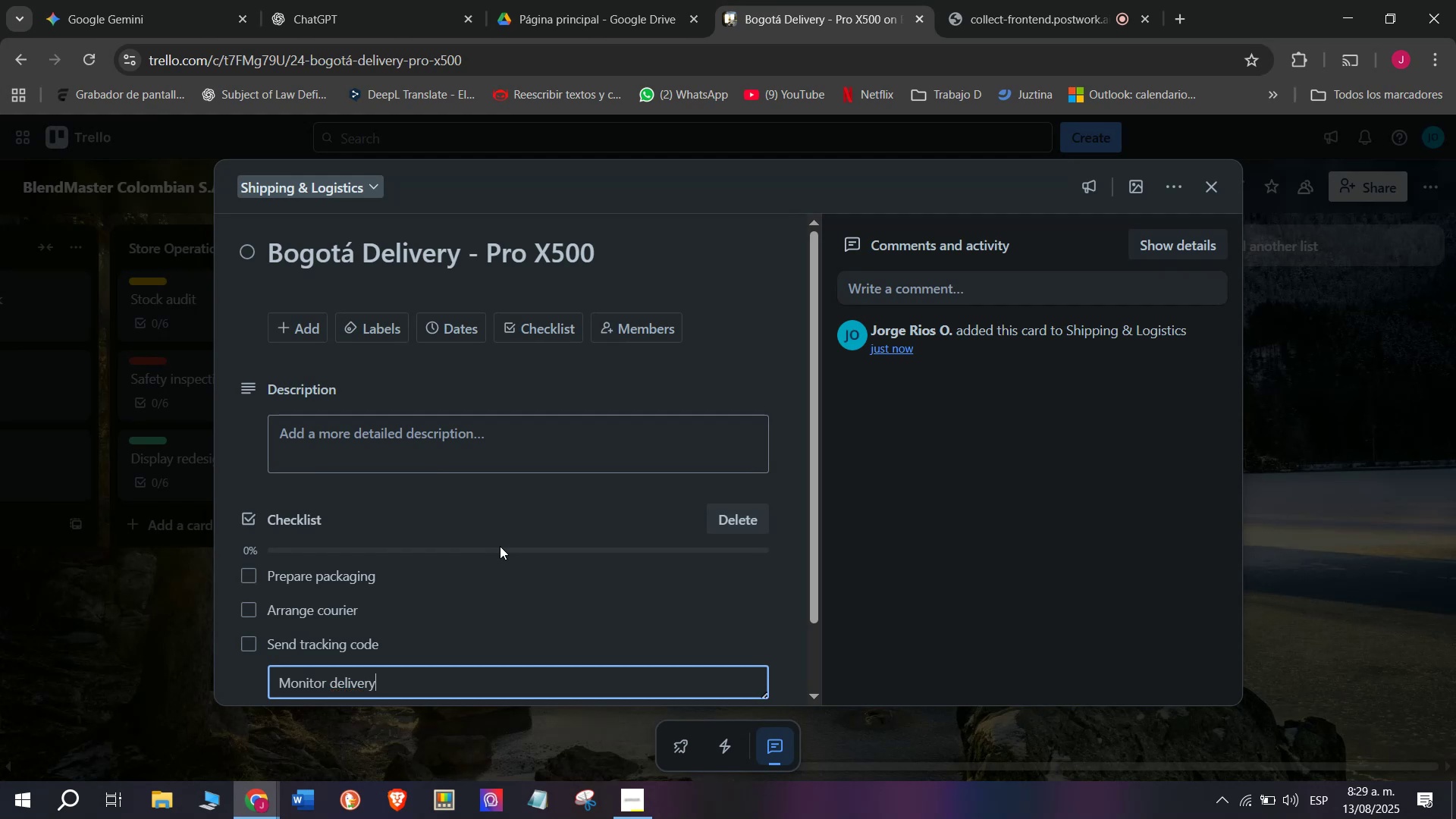 
key(Enter)
 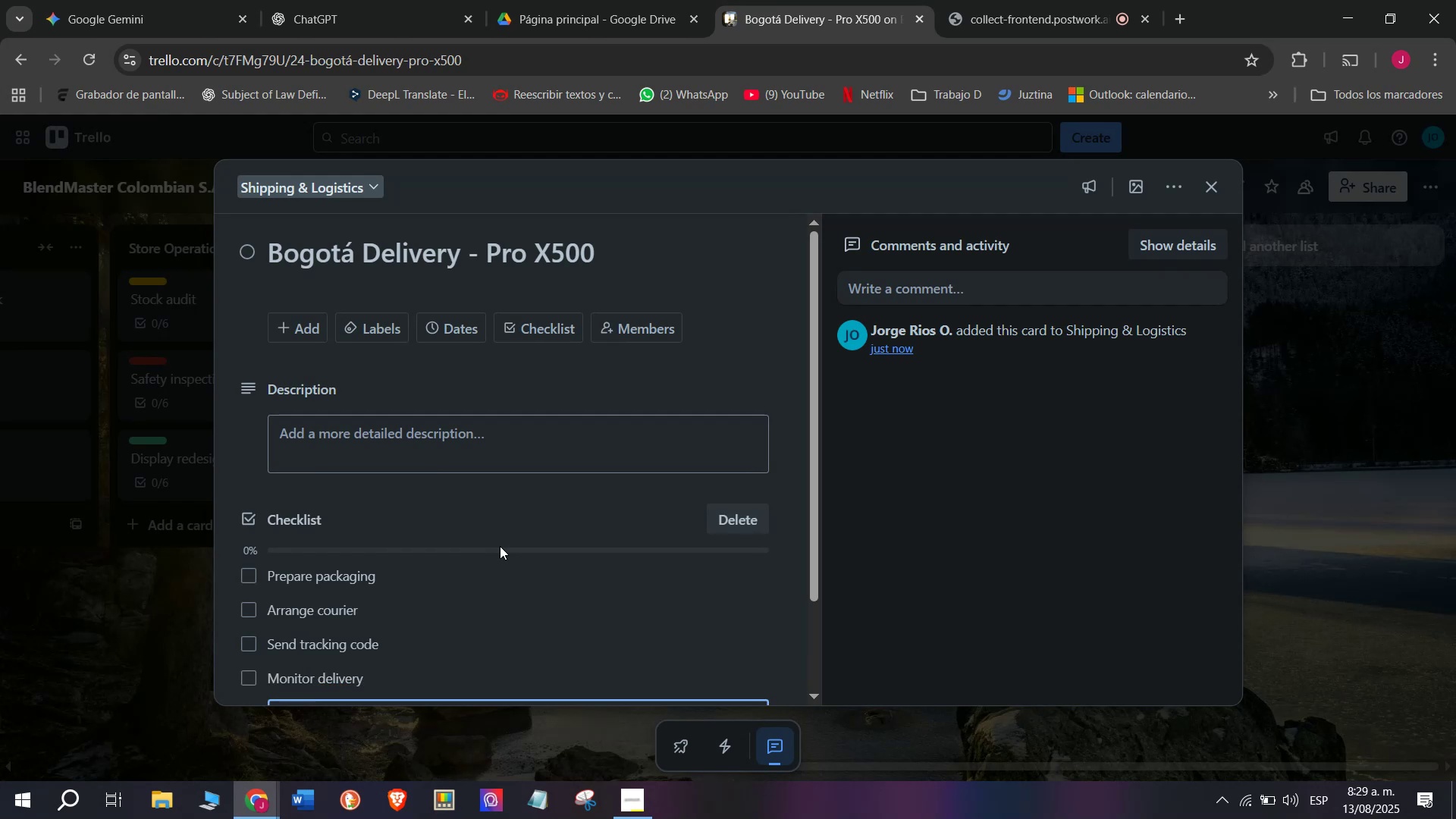 
scroll: coordinate [500, 546], scroll_direction: down, amount: 1.0
 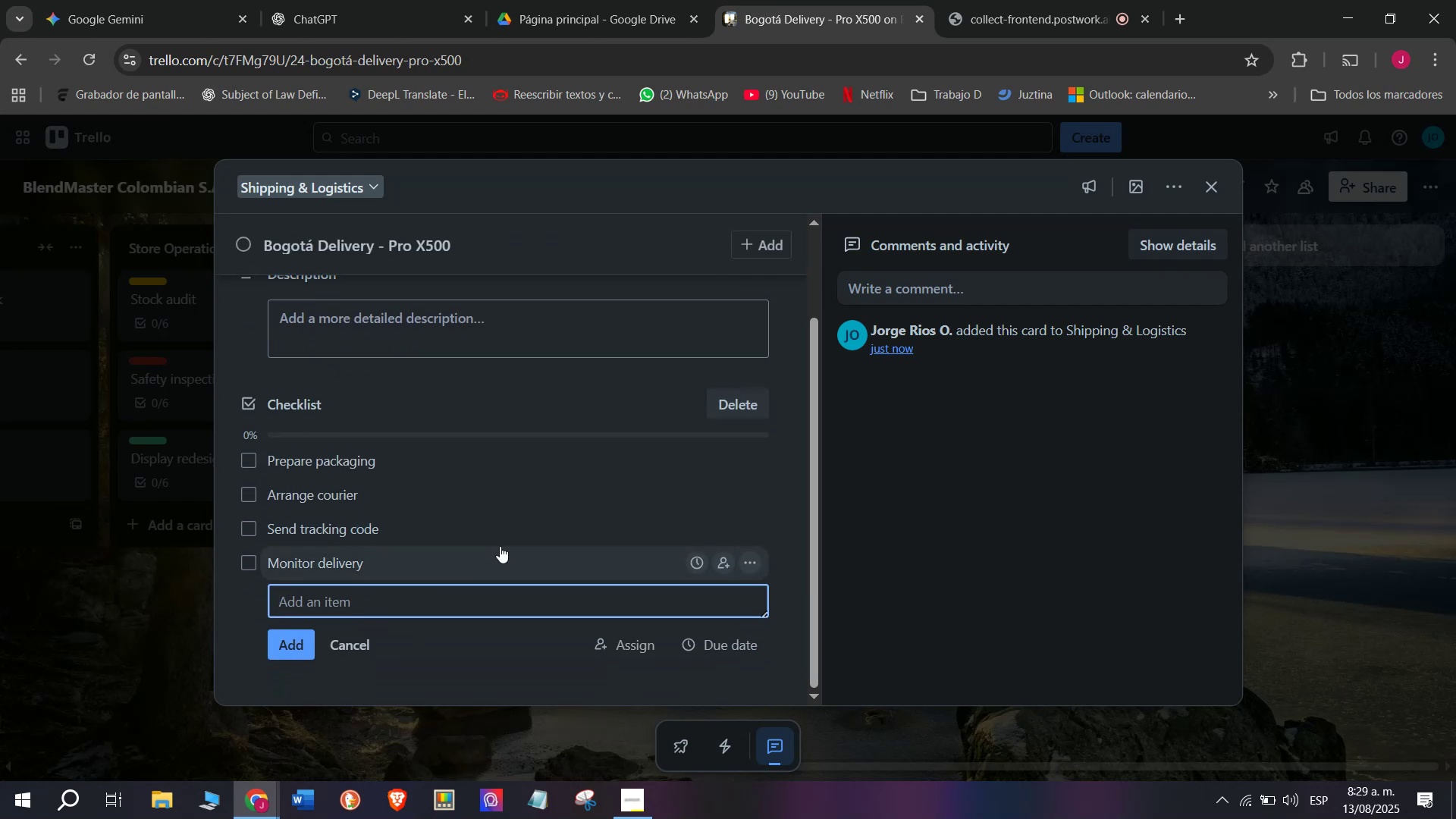 
type(Confirm recee)
key(Backspace)
type(pci)
key(Backspace)
key(Backspace)
type(tion)
 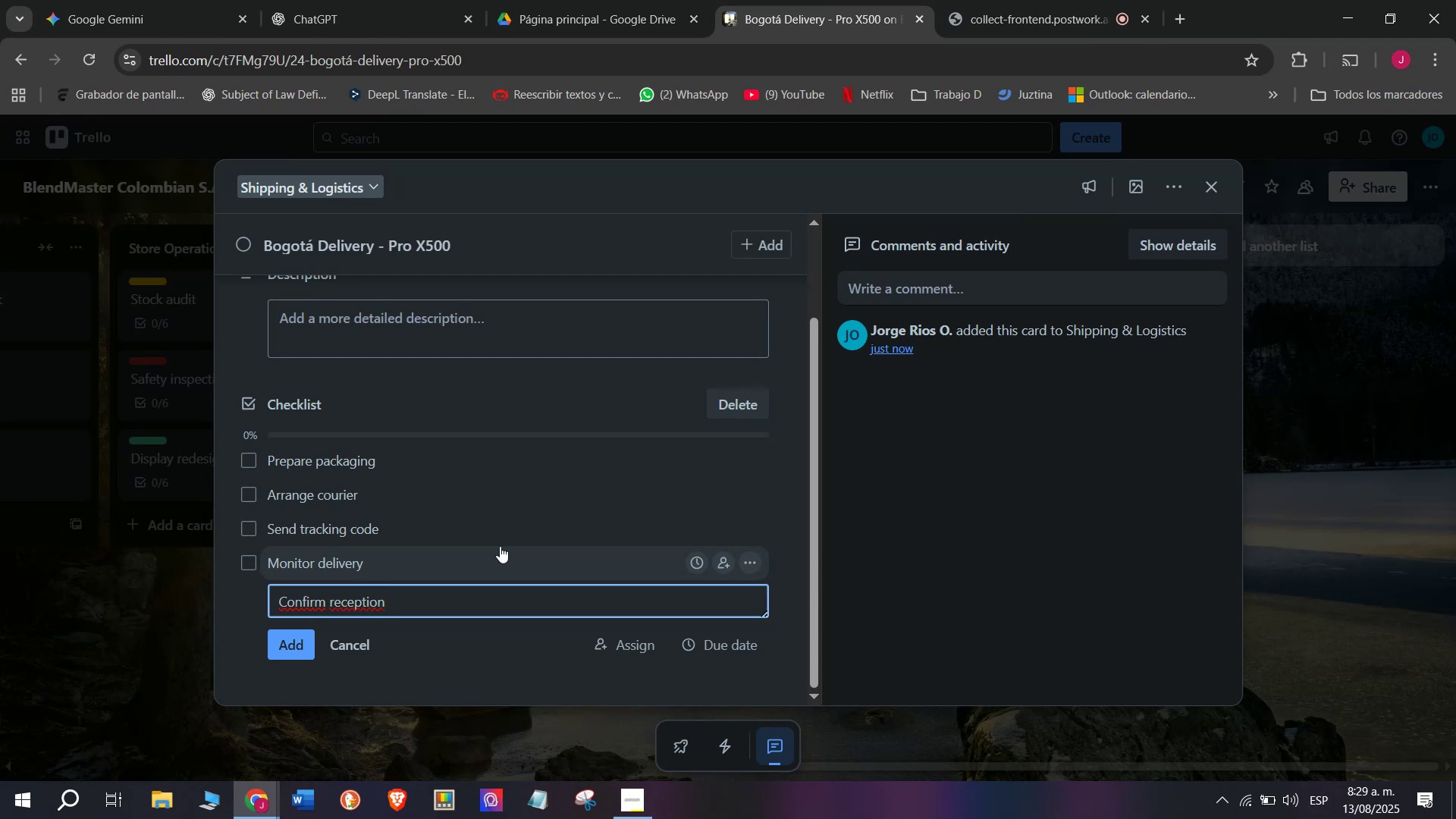 
key(Enter)
 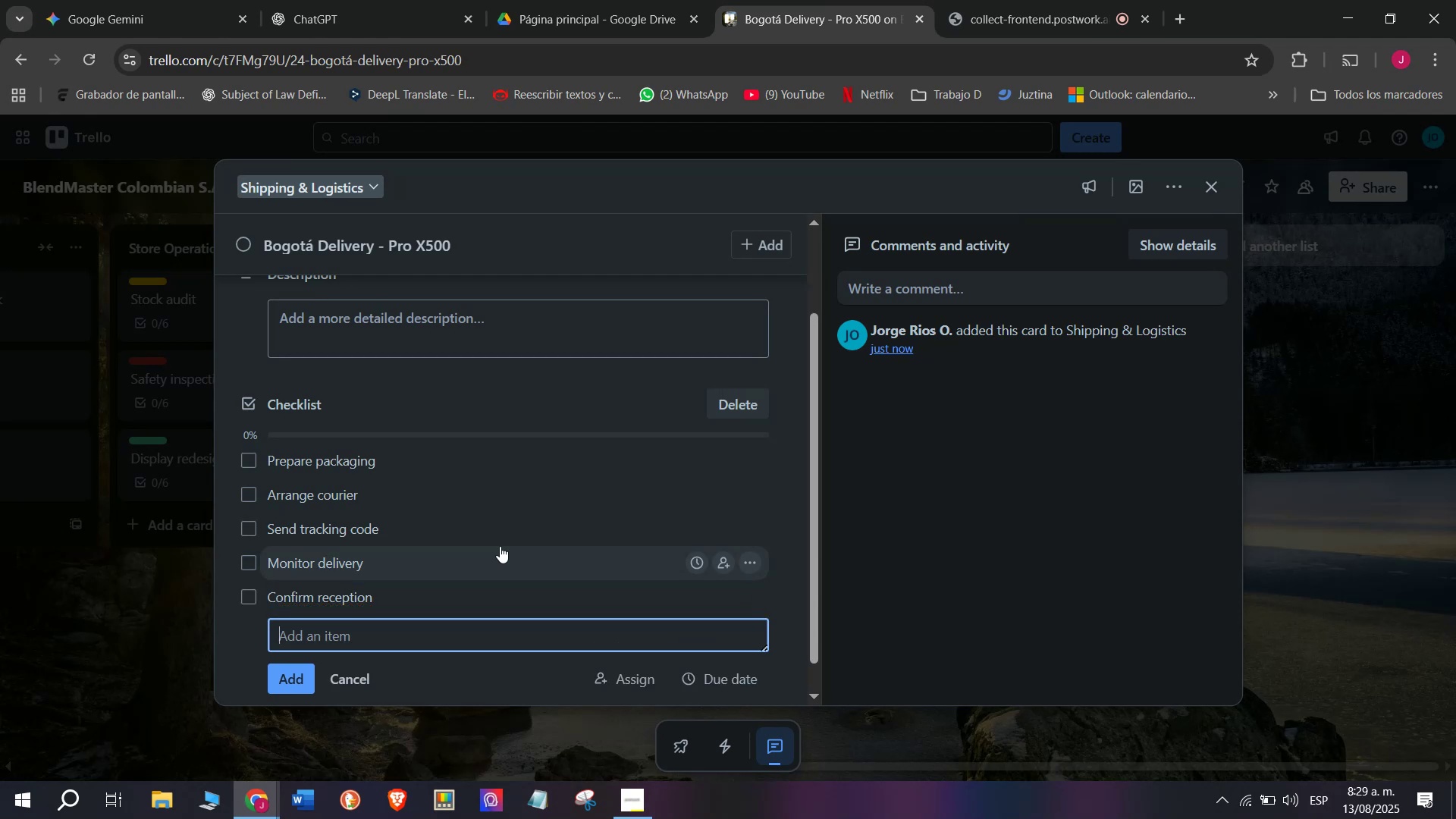 
scroll: coordinate [500, 546], scroll_direction: down, amount: 2.0
 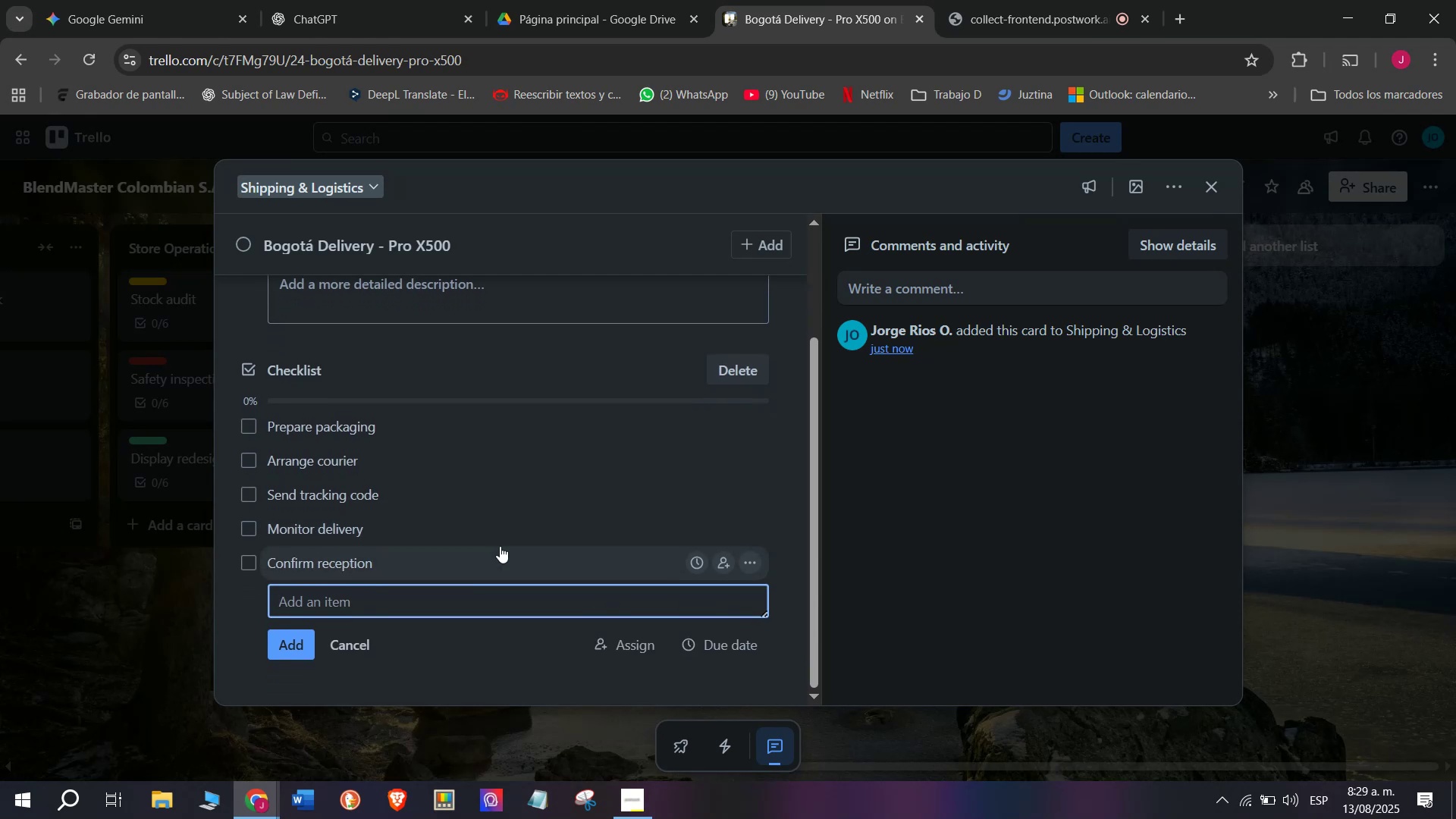 
type(Close order)
 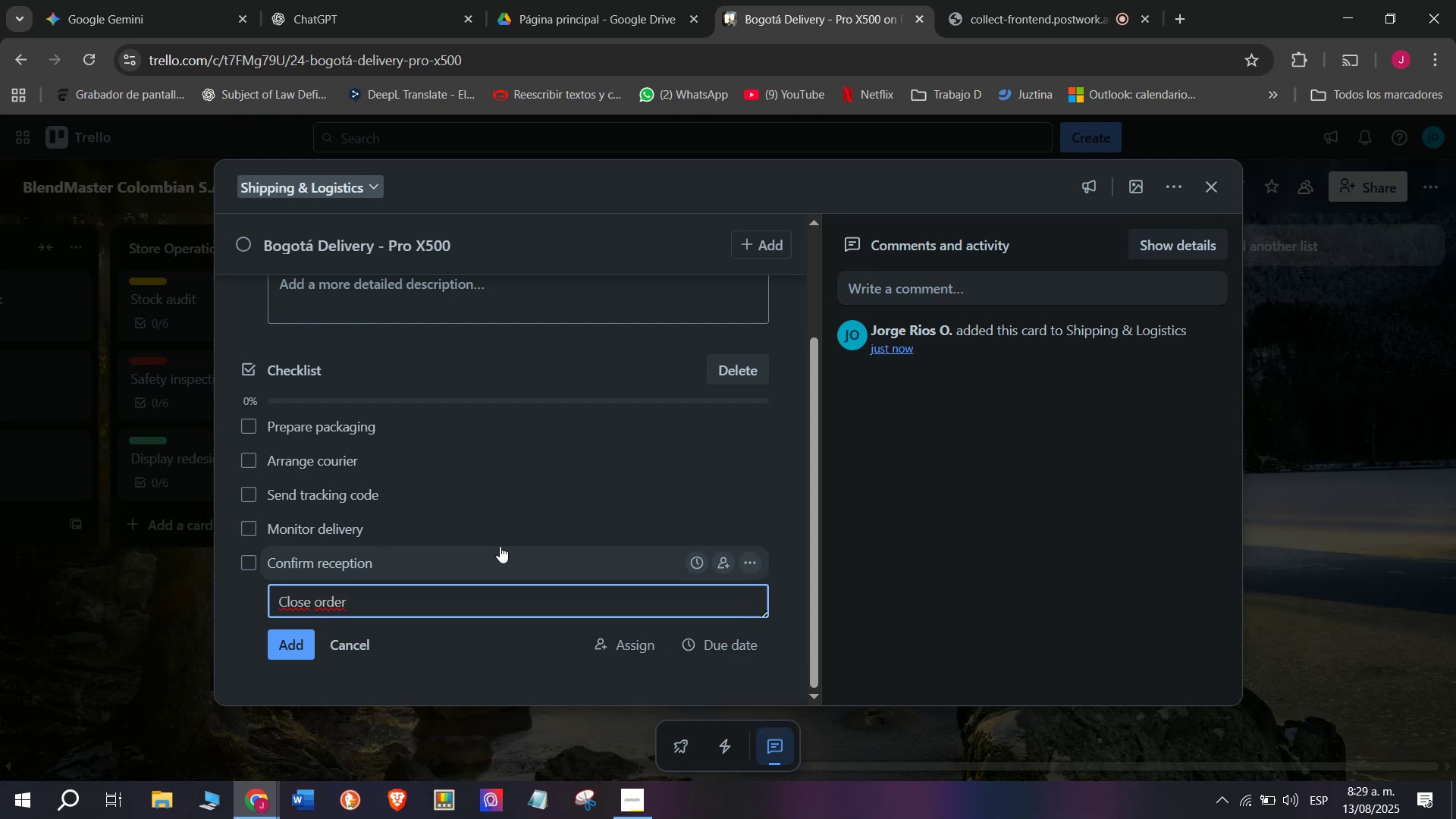 
key(Enter)
 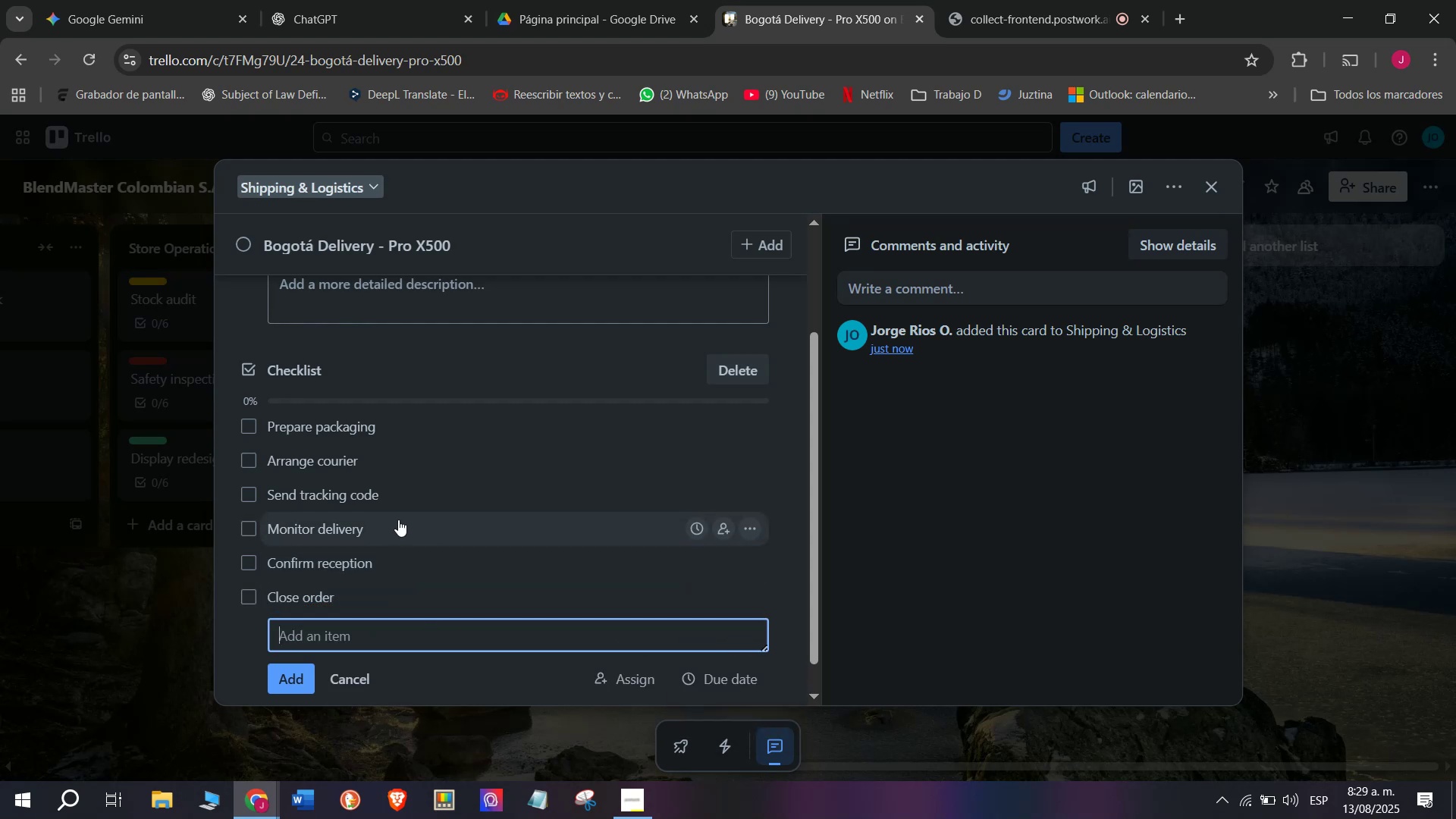 
scroll: coordinate [373, 488], scroll_direction: up, amount: 3.0
 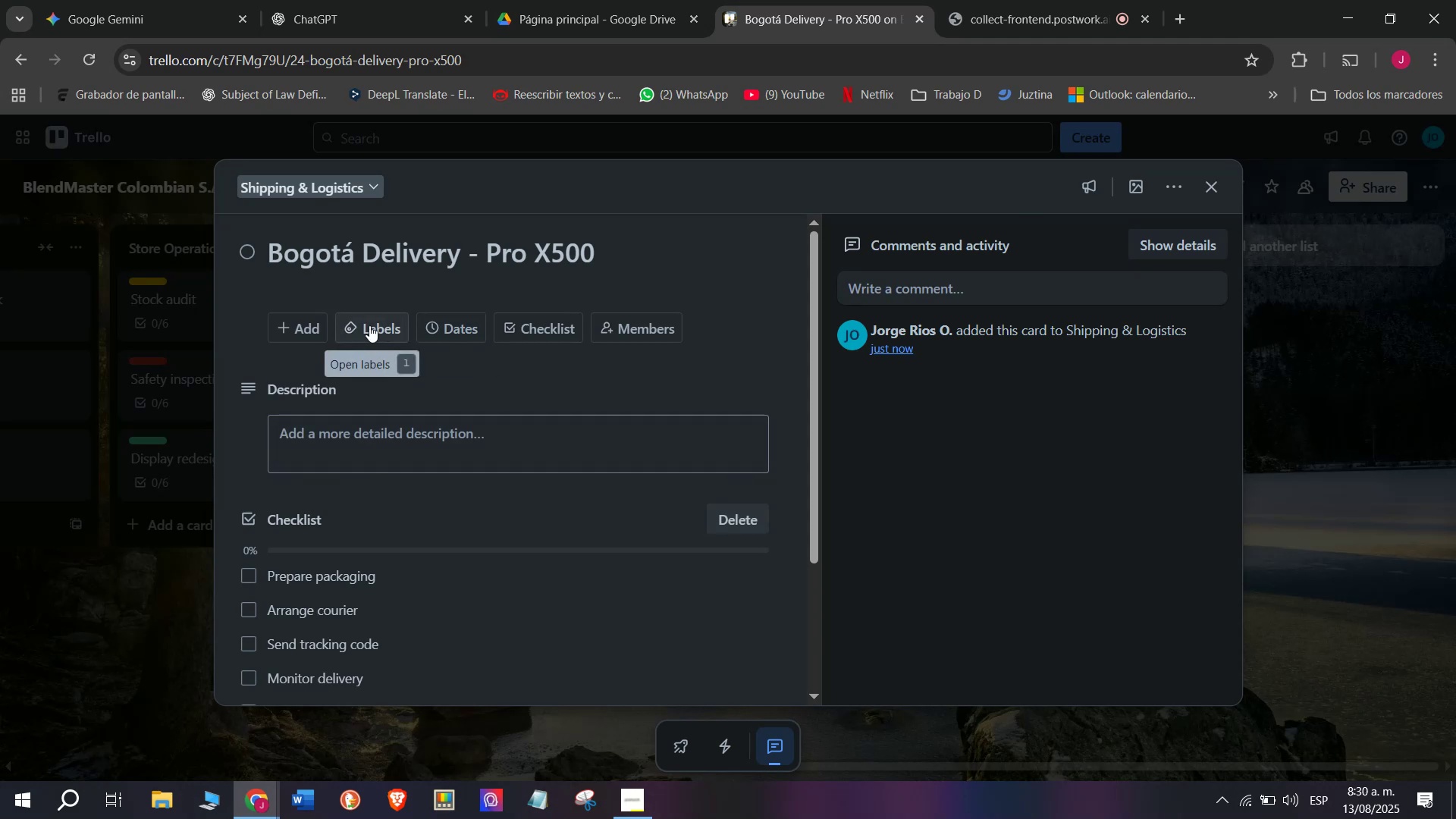 
left_click([369, 325])
 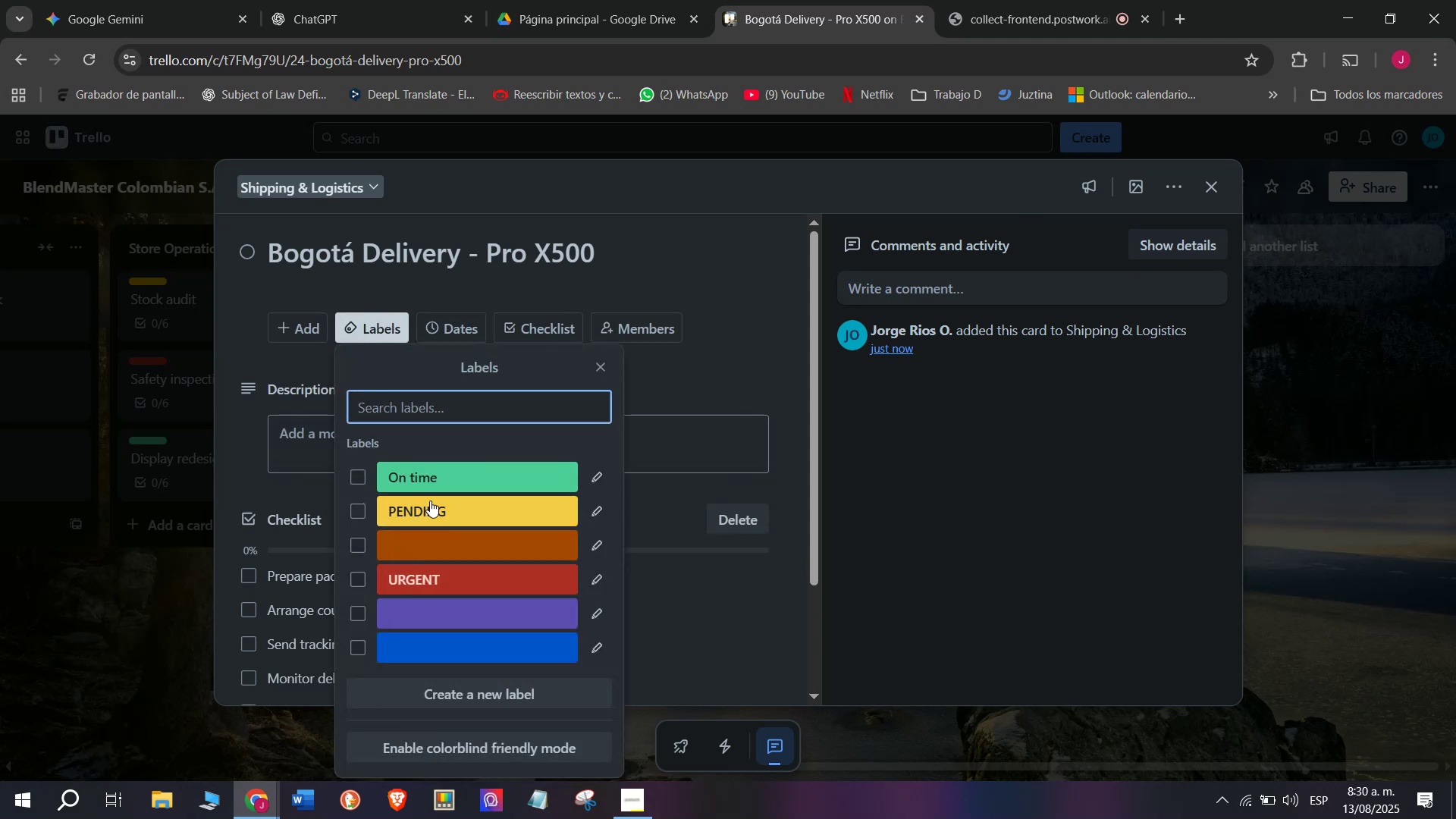 
left_click([438, 479])
 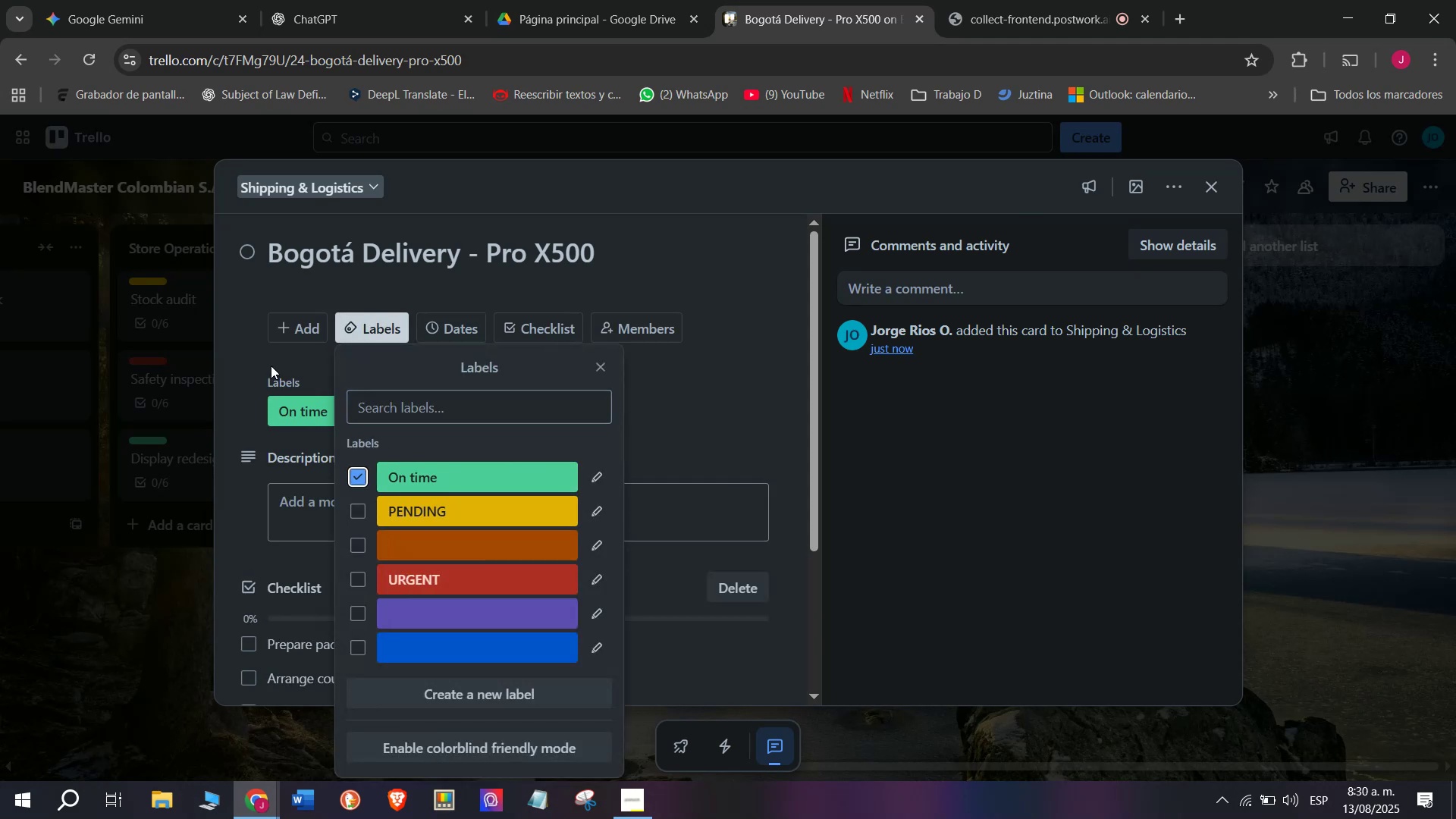 
left_click([271, 366])
 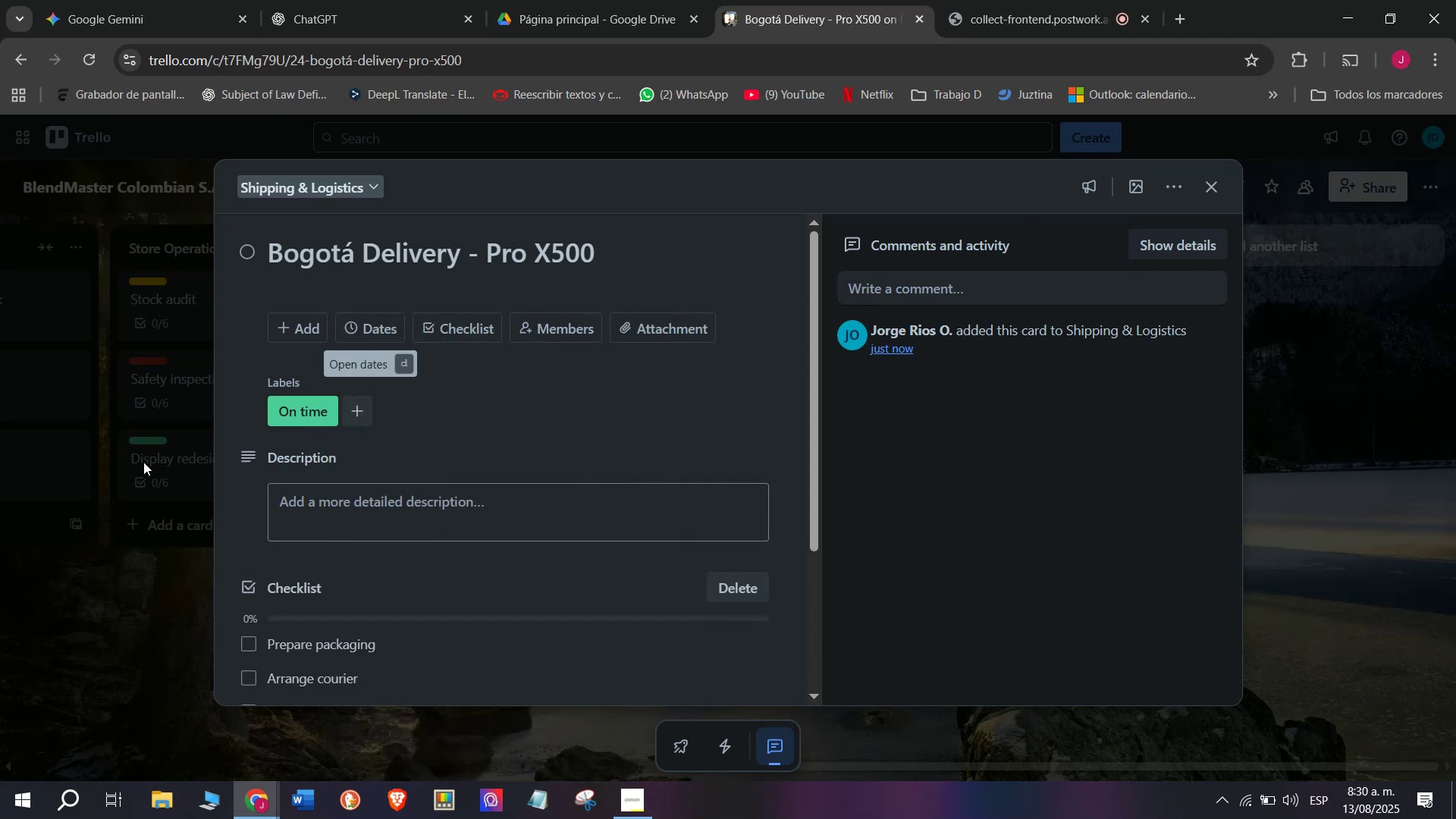 
left_click([142, 462])
 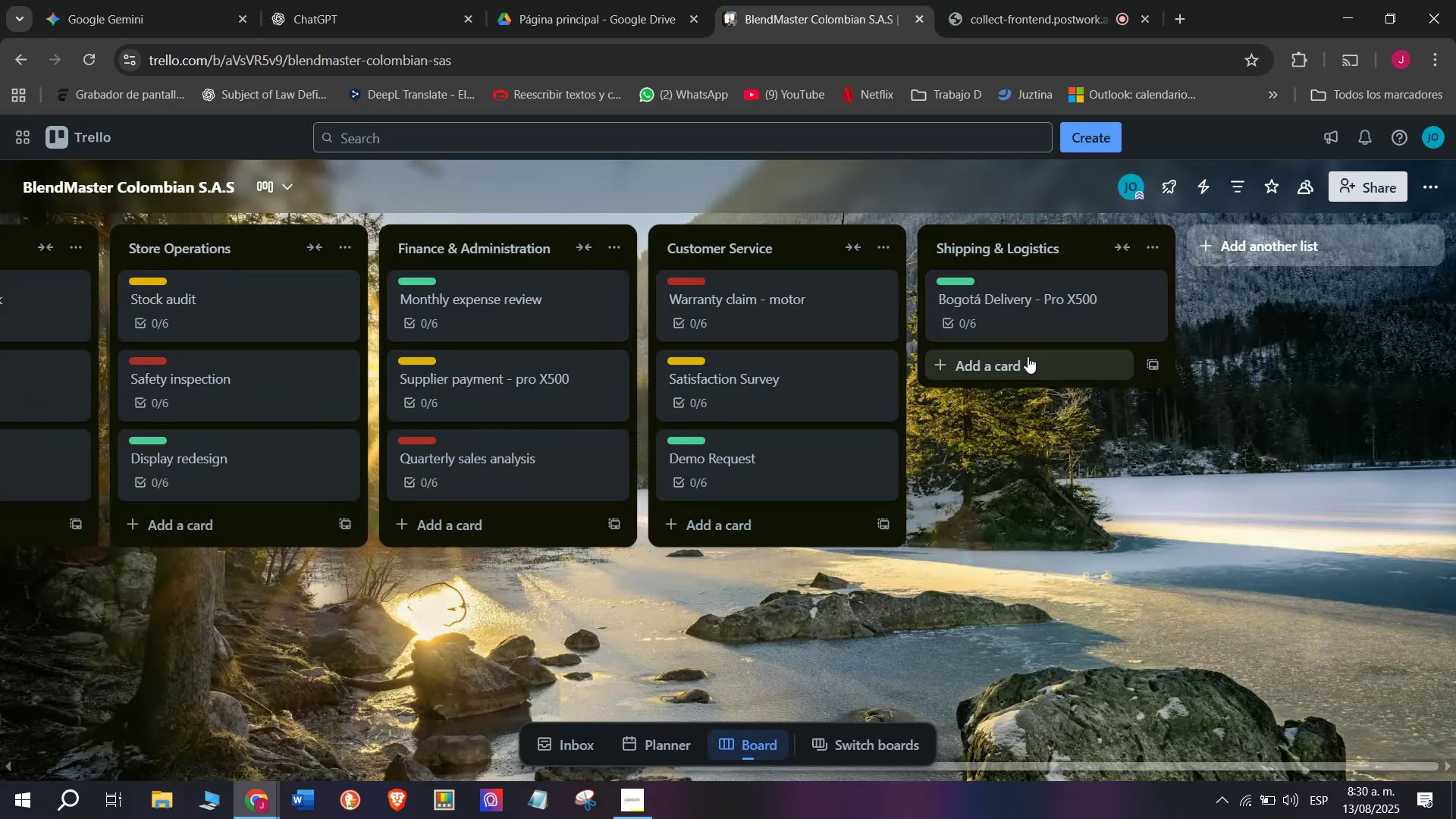 
left_click([1028, 356])
 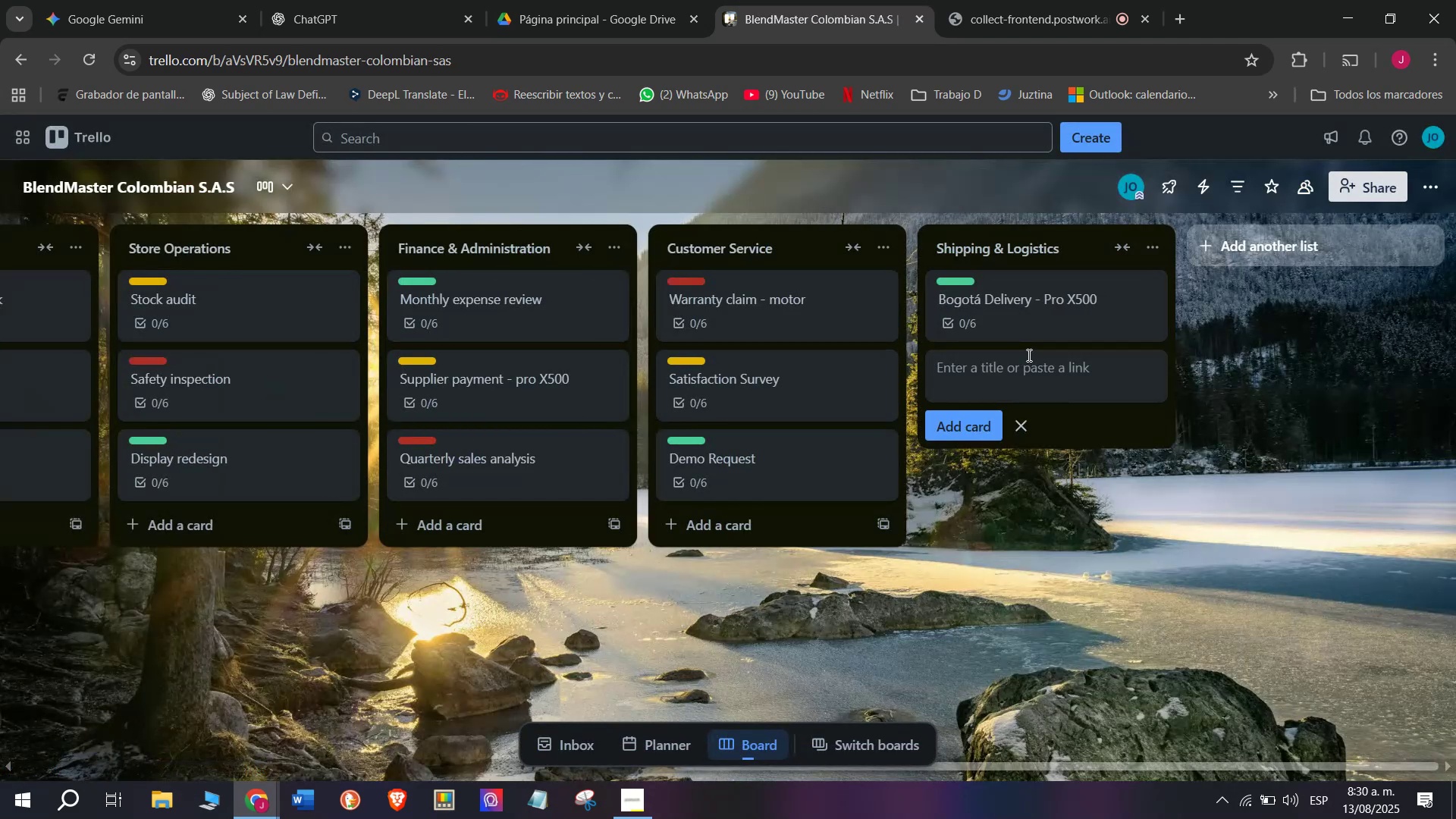 
type(Cali bulk delivery - pr)
key(Backspace)
key(Backspace)
type(Pro X500)
 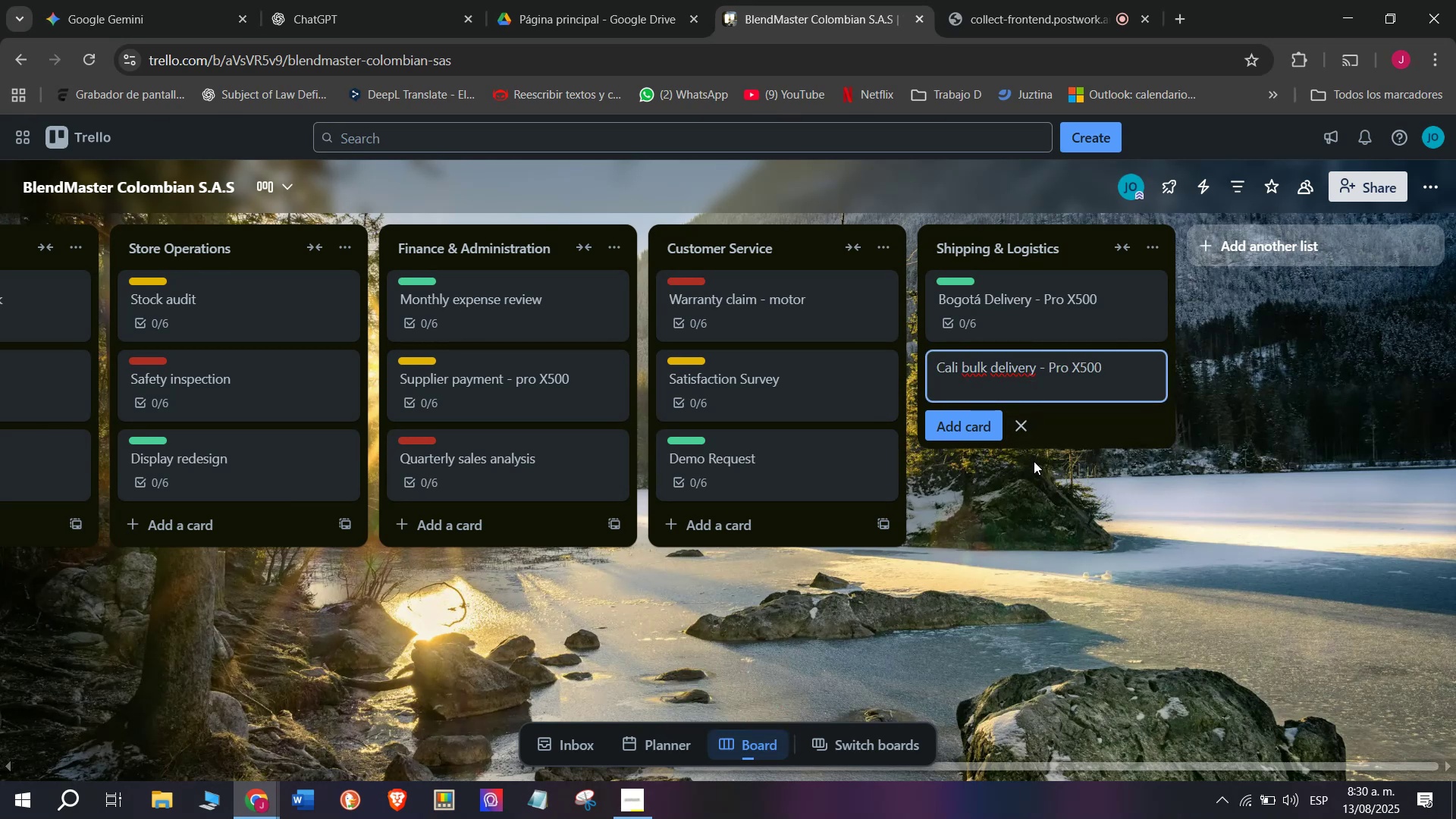 
key(Enter)
 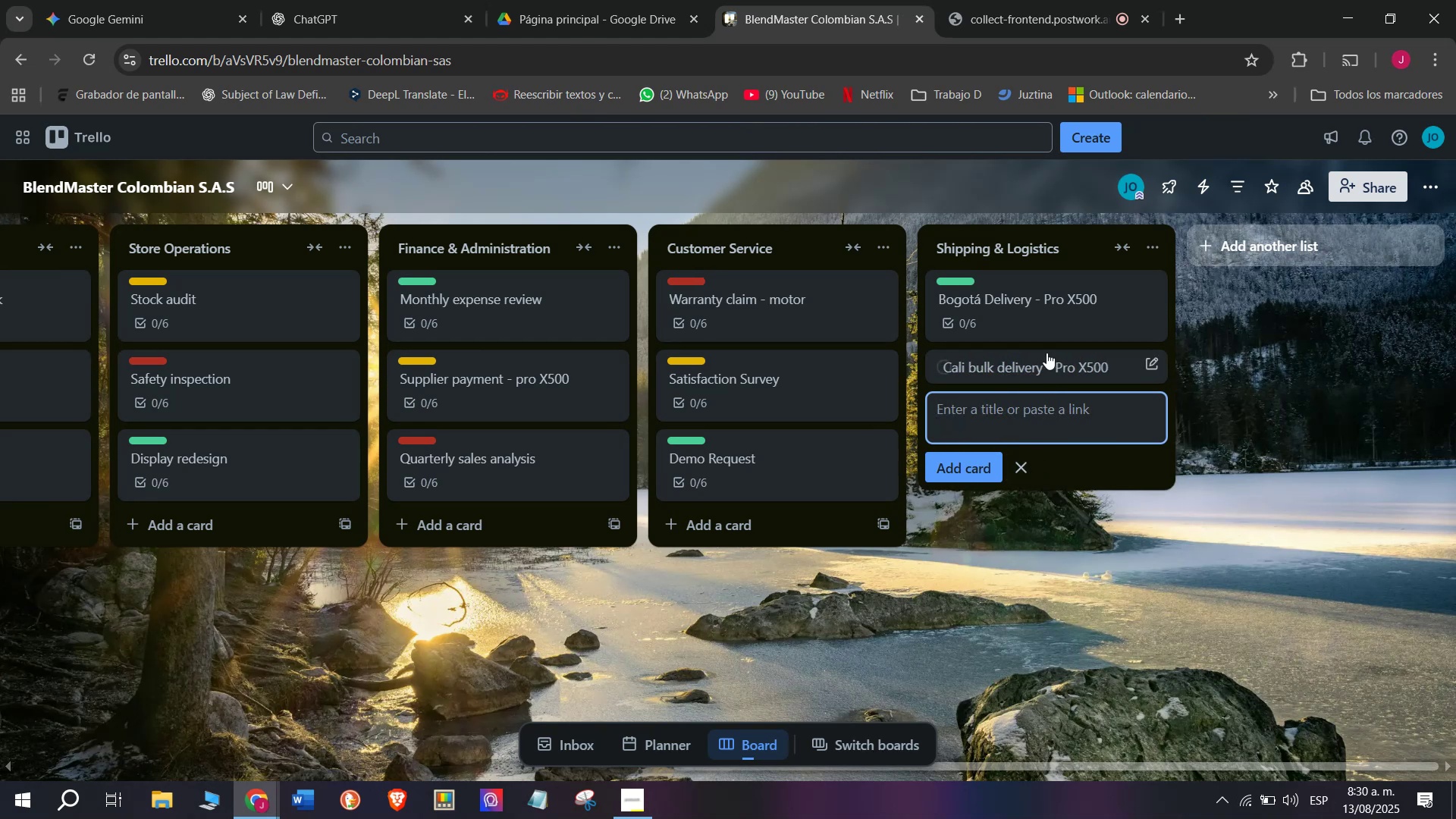 
left_click([1049, 356])
 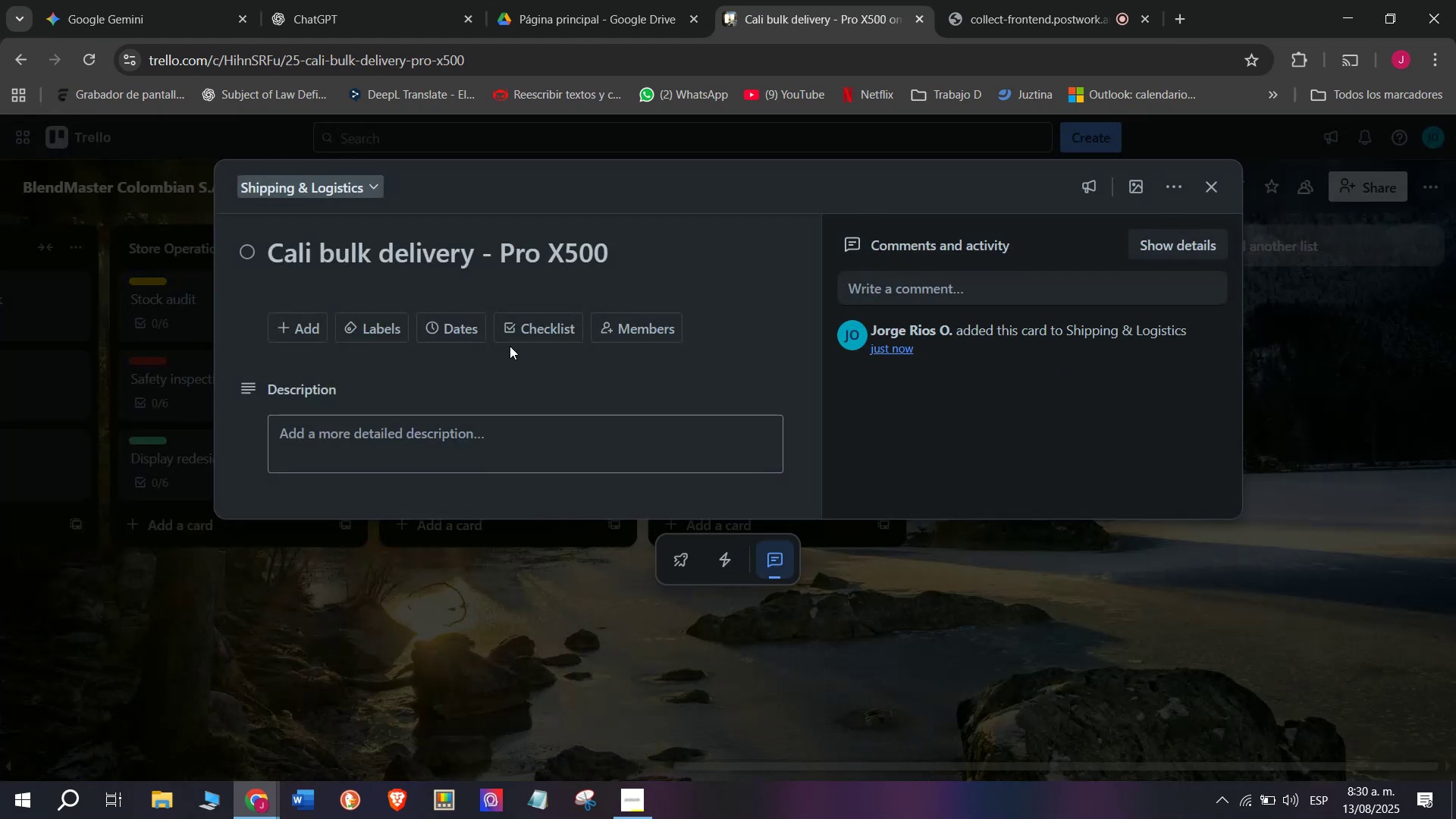 
left_click([522, 337])
 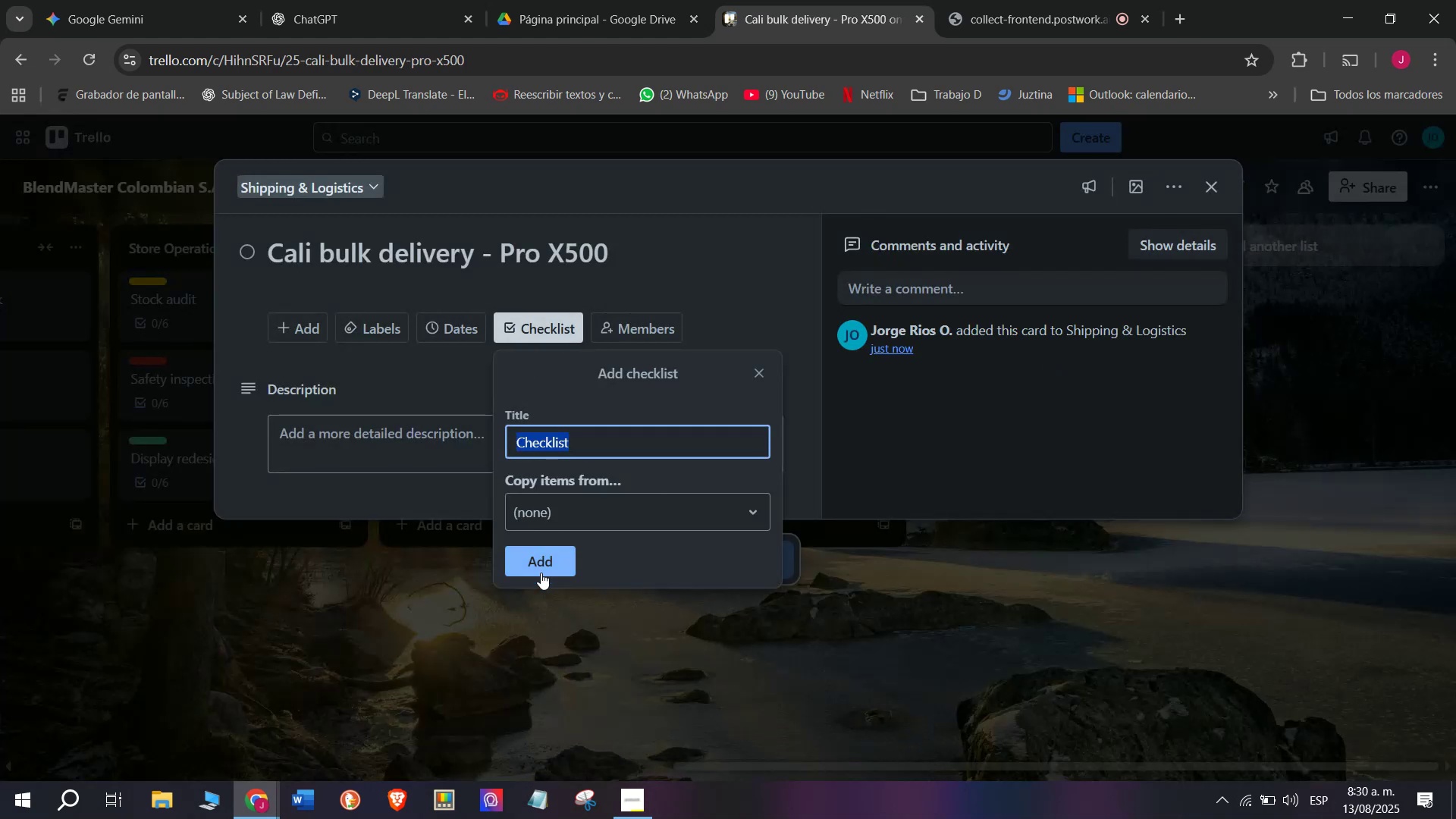 
left_click([541, 573])
 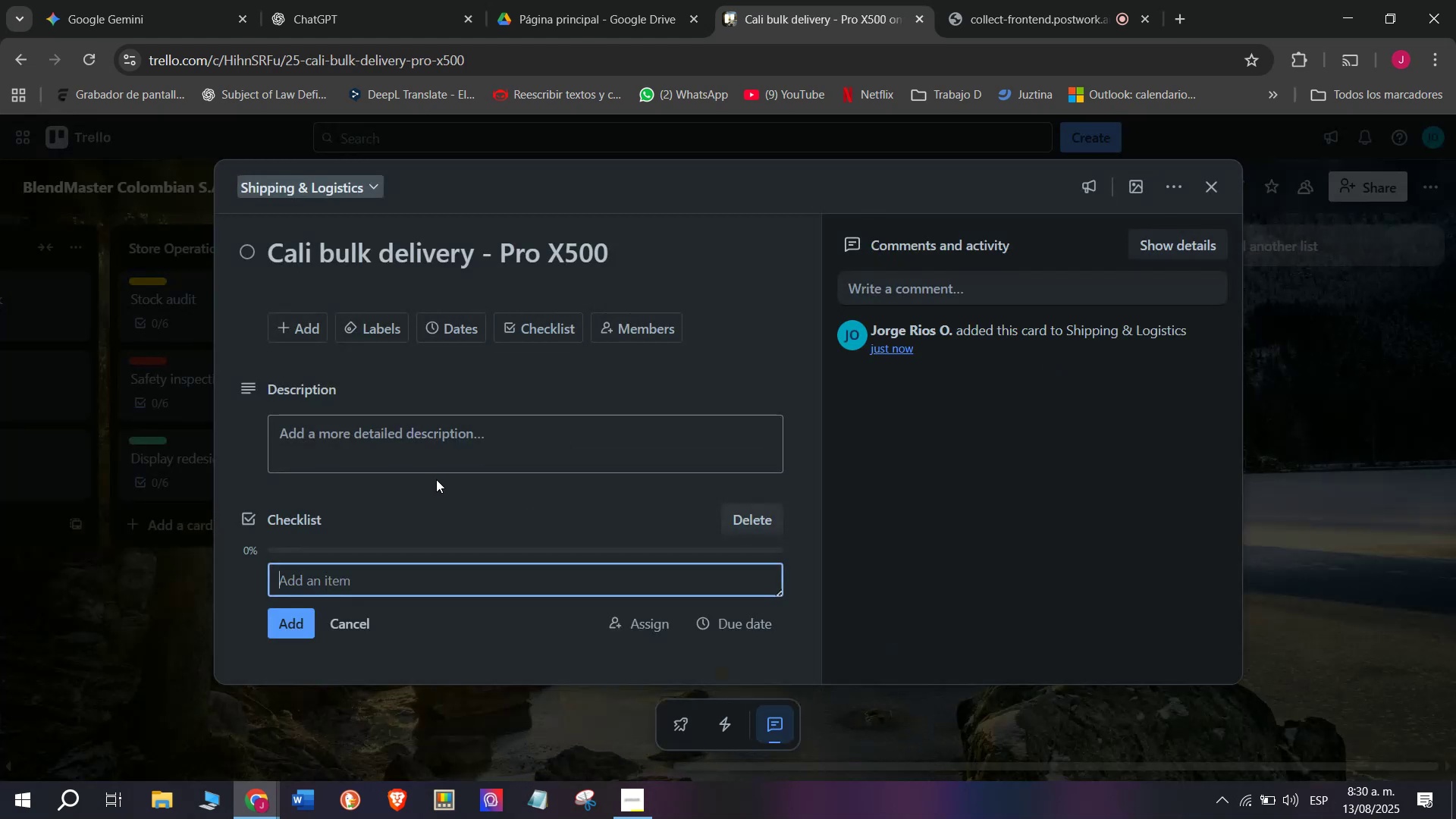 
scroll: coordinate [436, 479], scroll_direction: down, amount: 4.0
 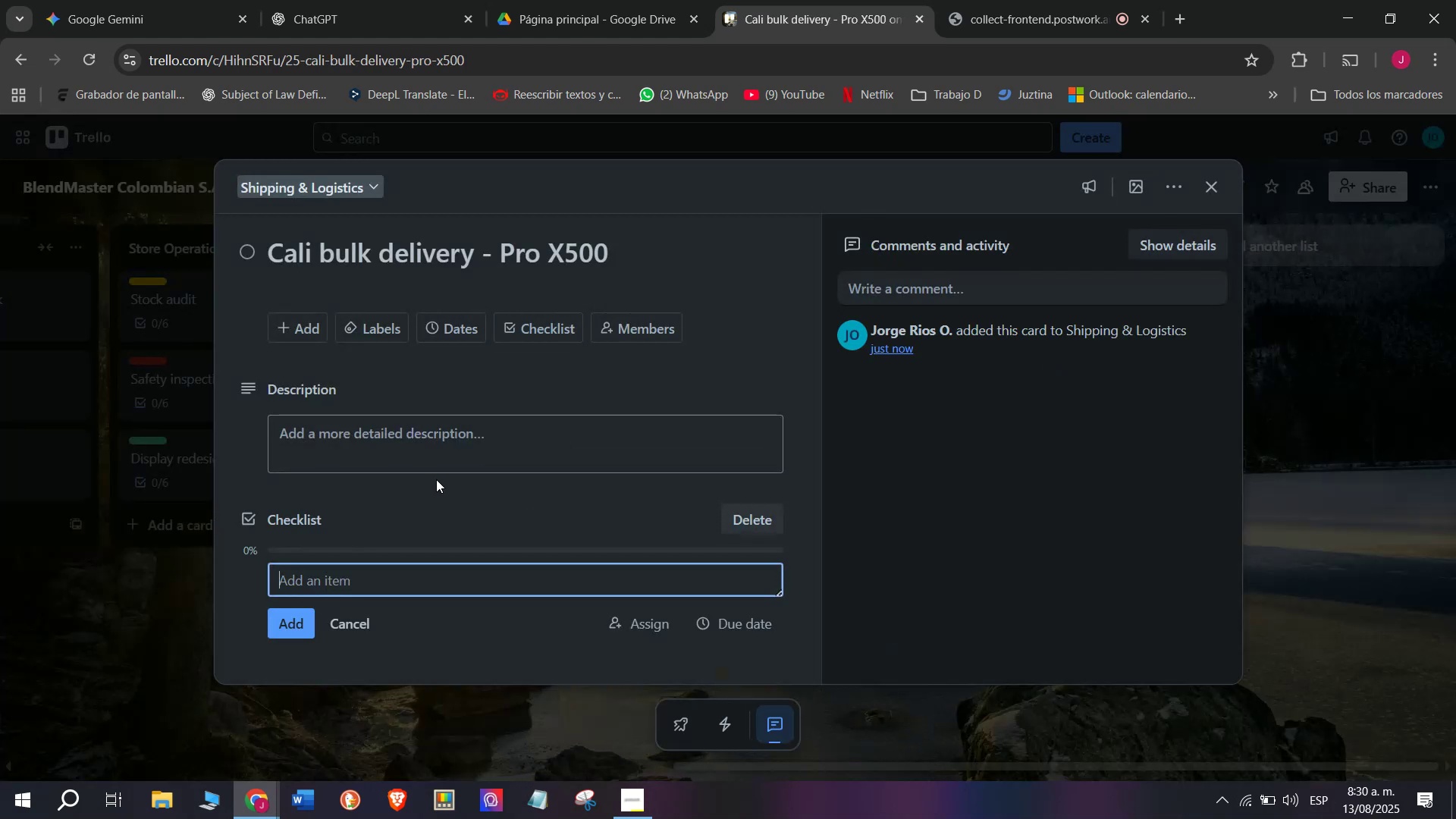 
key(CapsLock)
 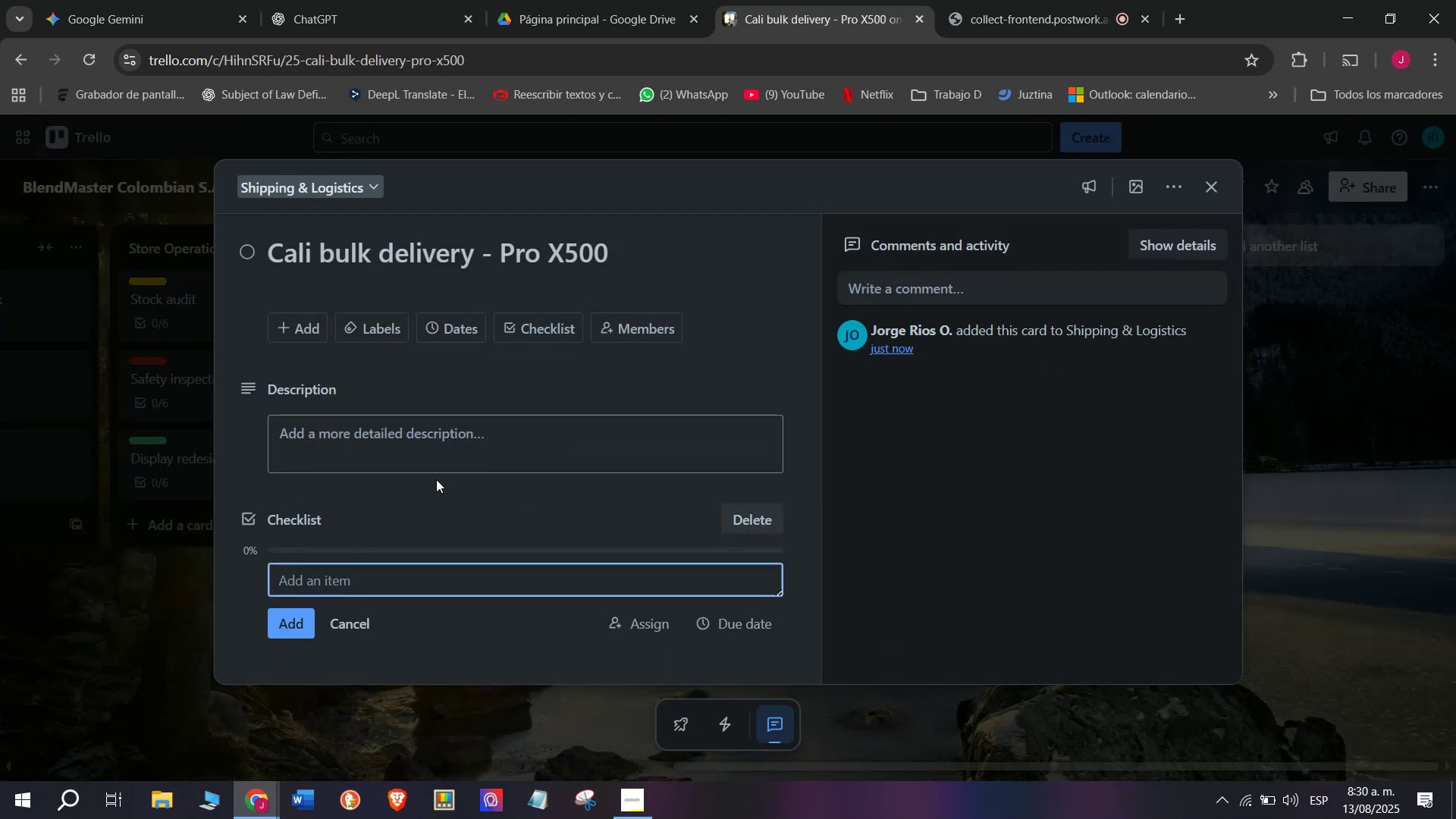 
type(Prepare order list)
 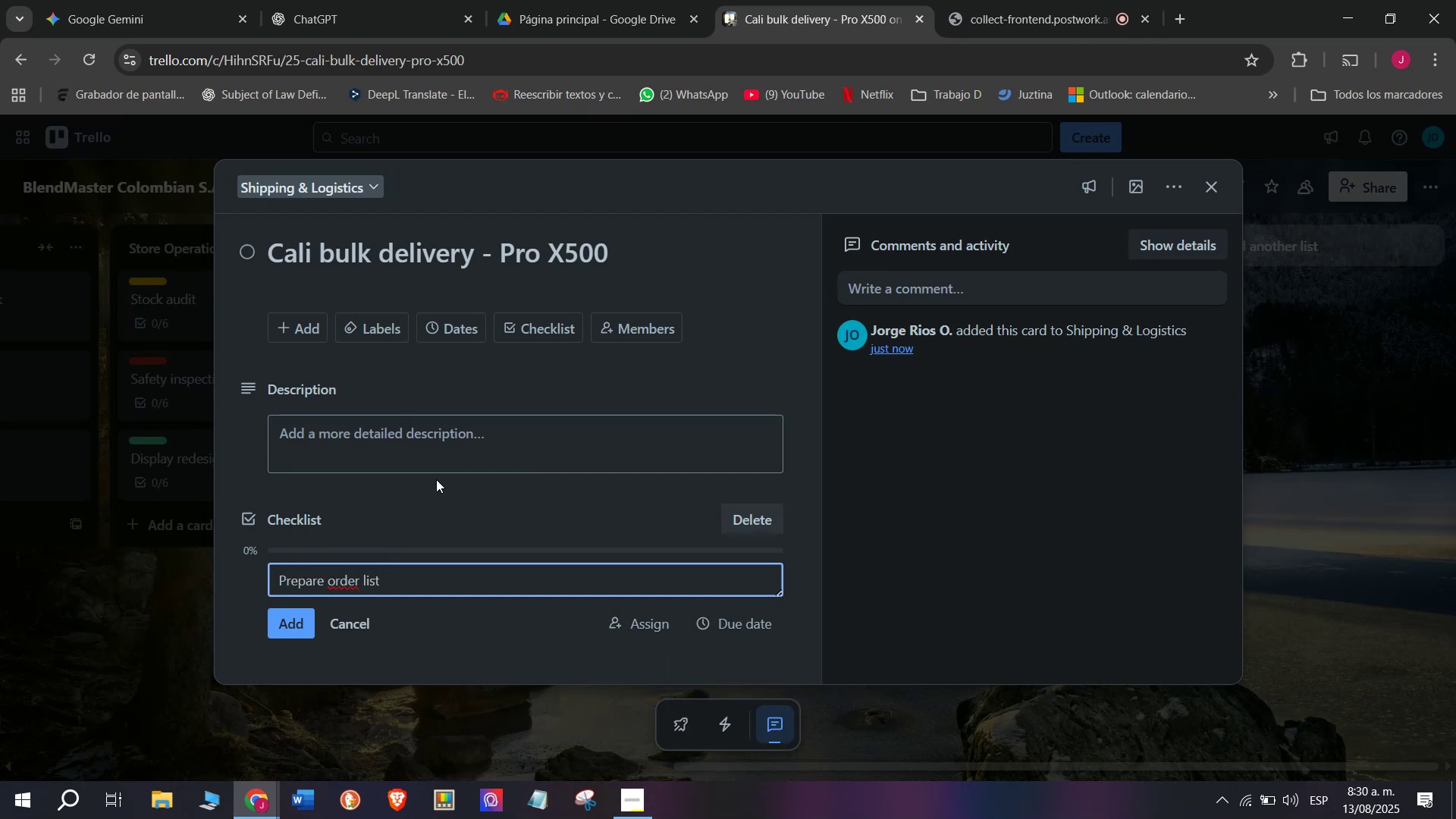 
key(Enter)
 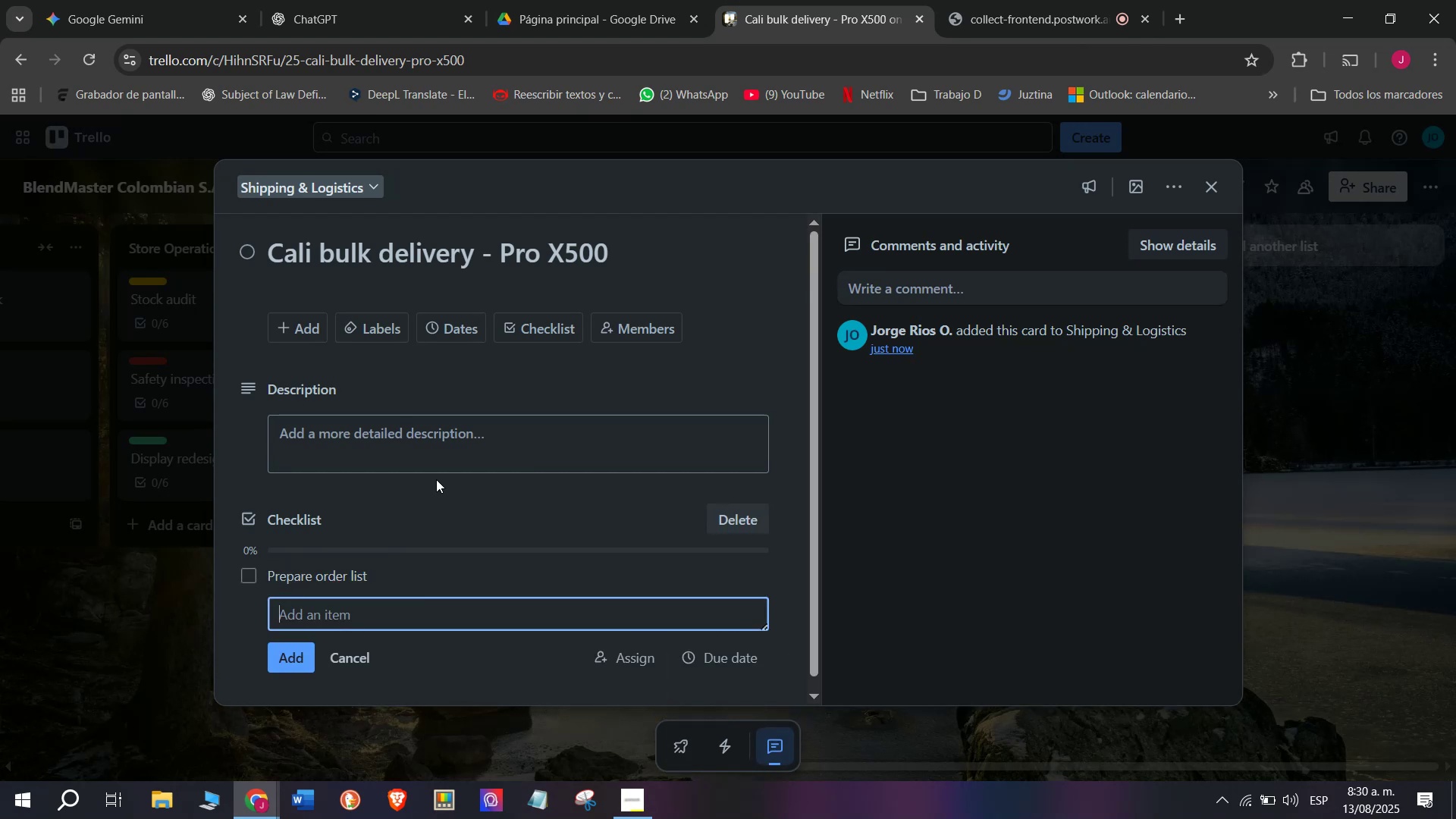 
type(Pack product)
 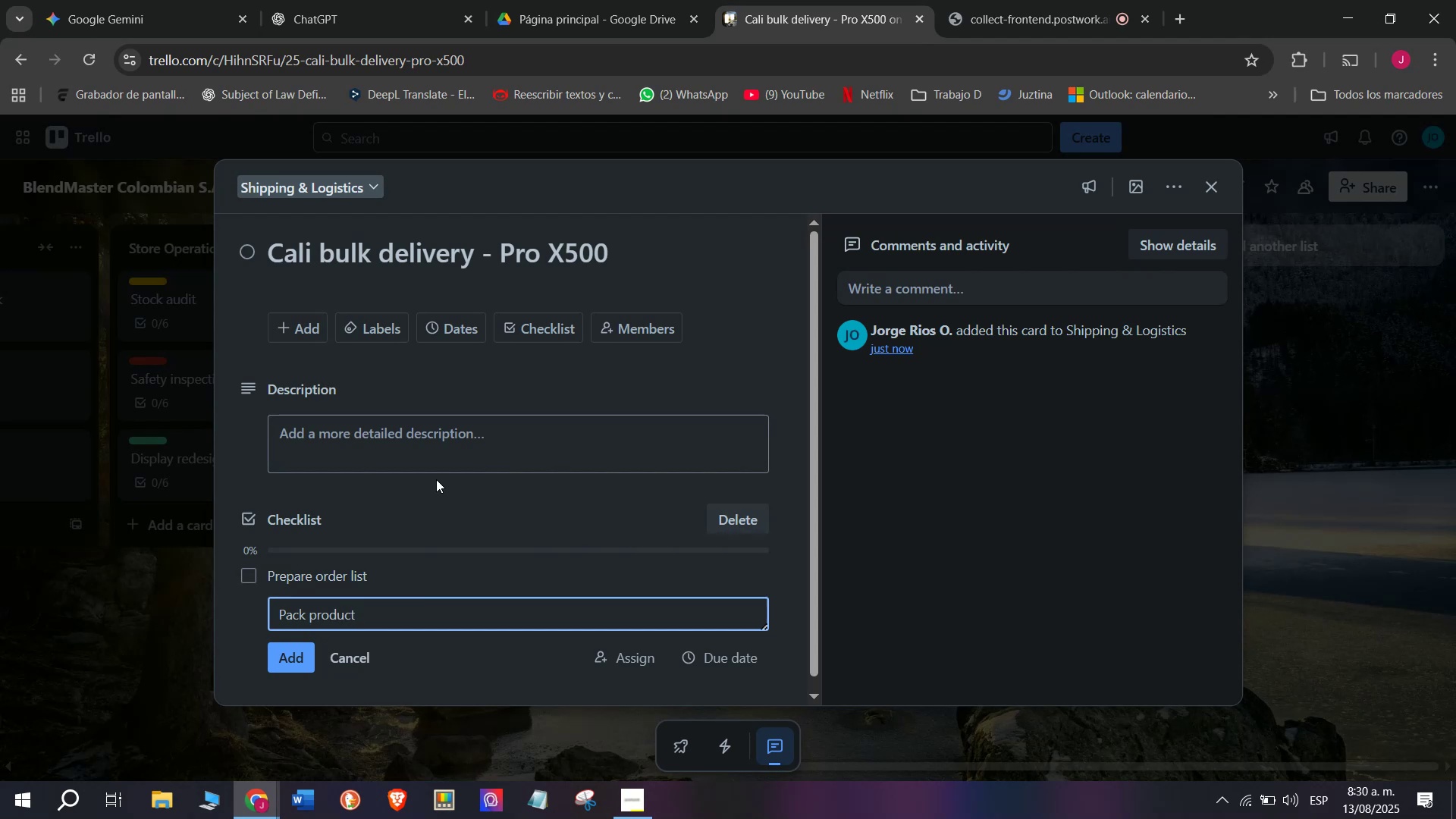 
key(Enter)
 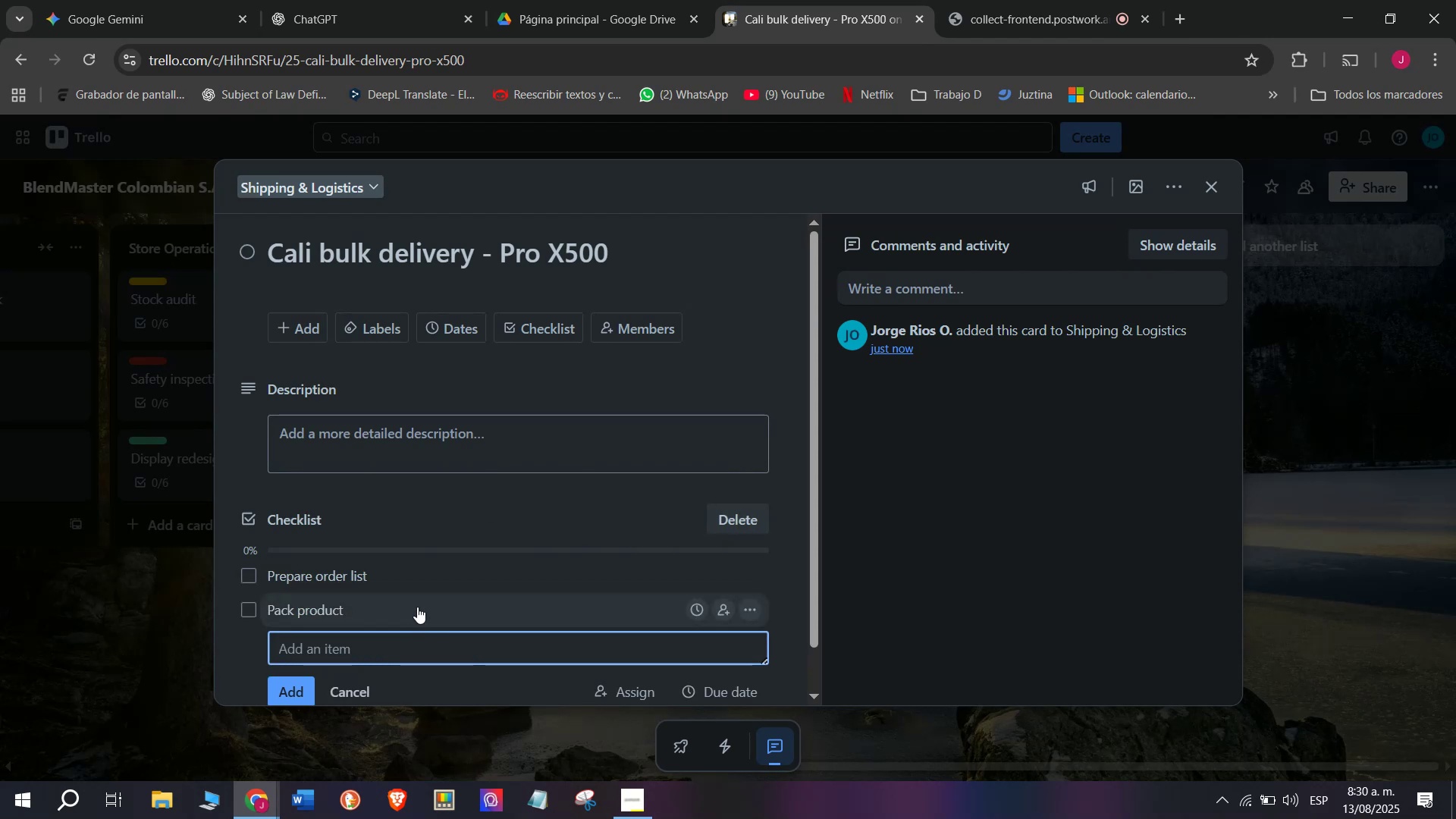 
double_click([411, 630])
 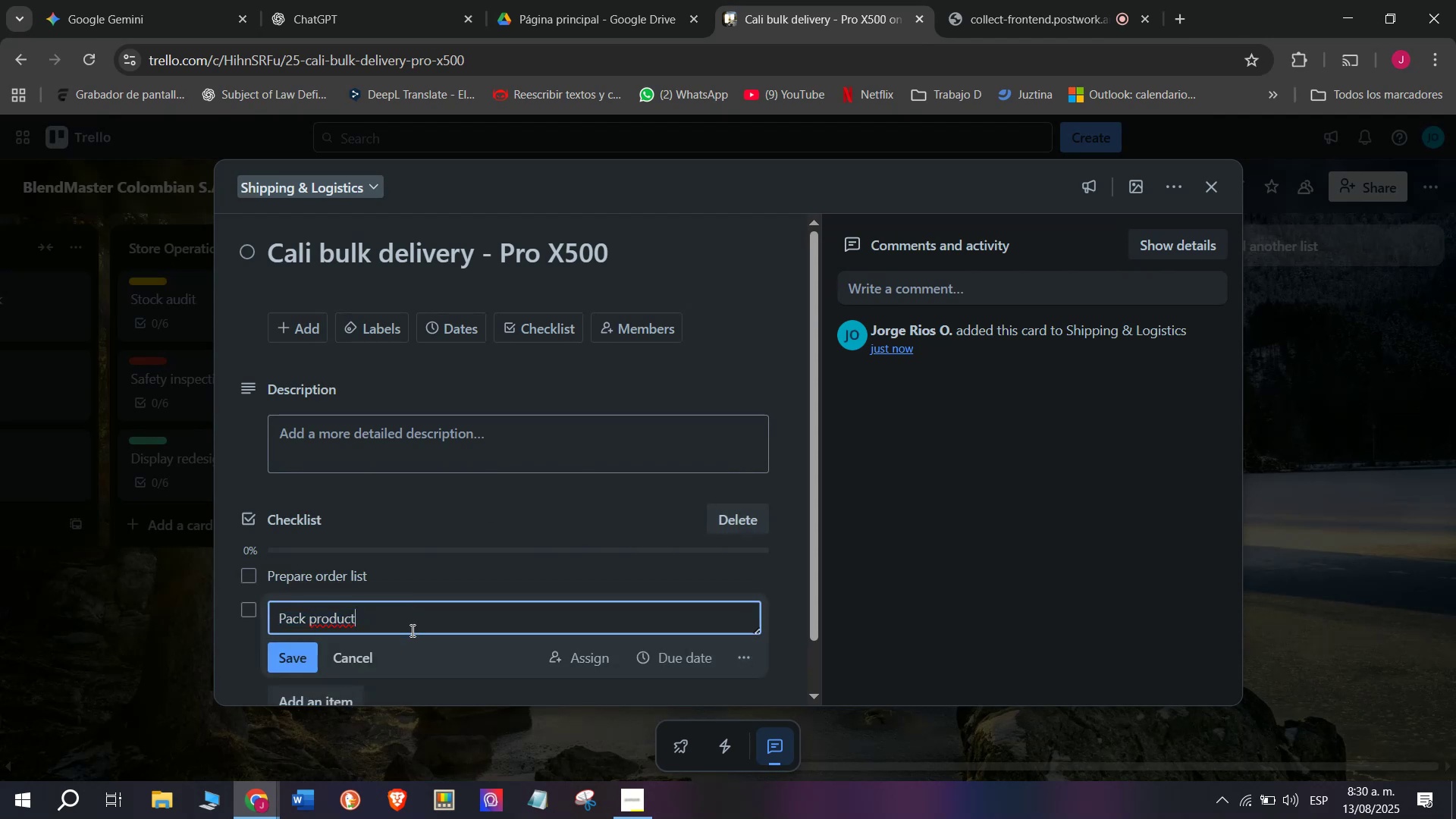 
key(S)
 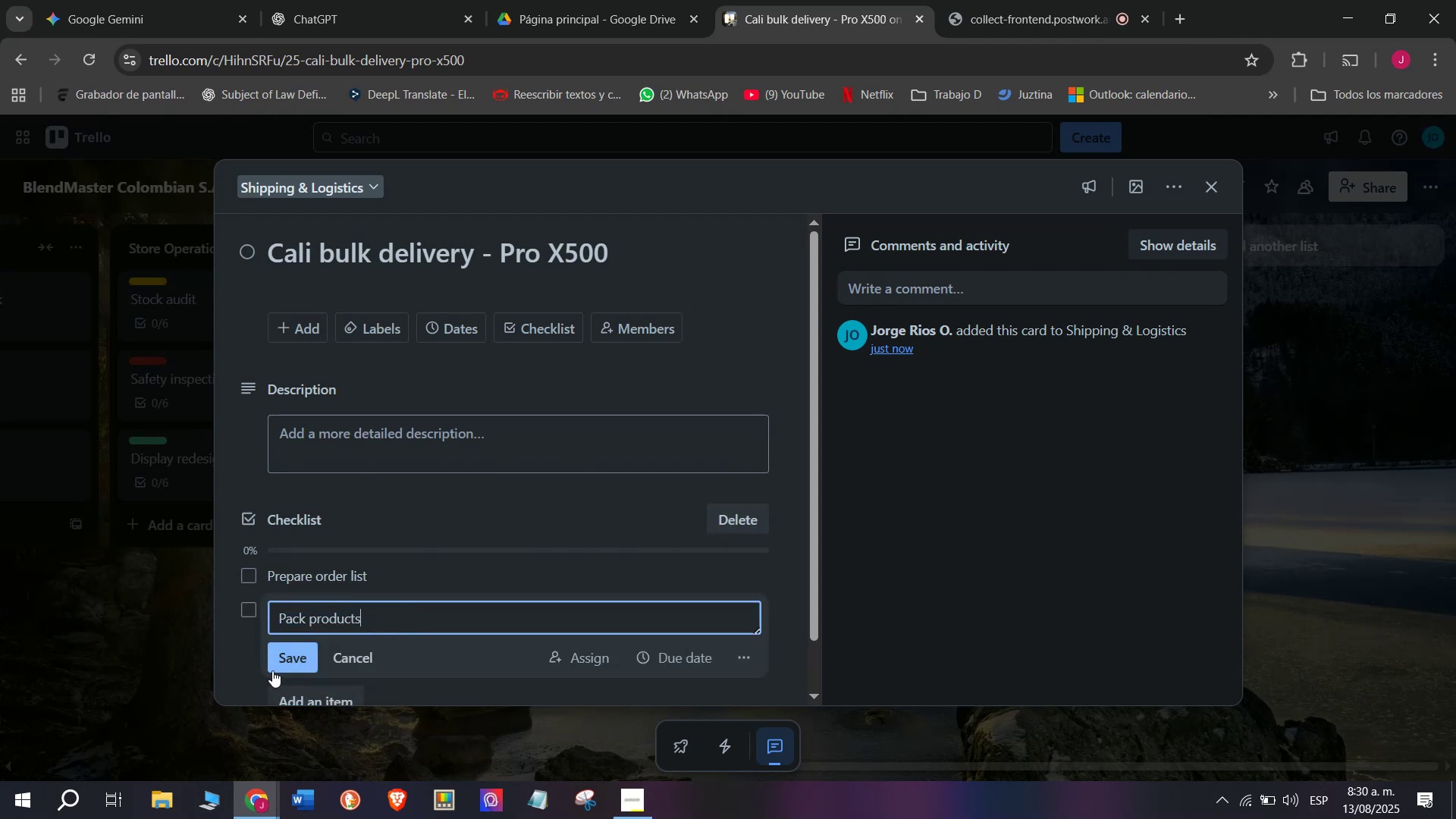 
left_click([274, 669])
 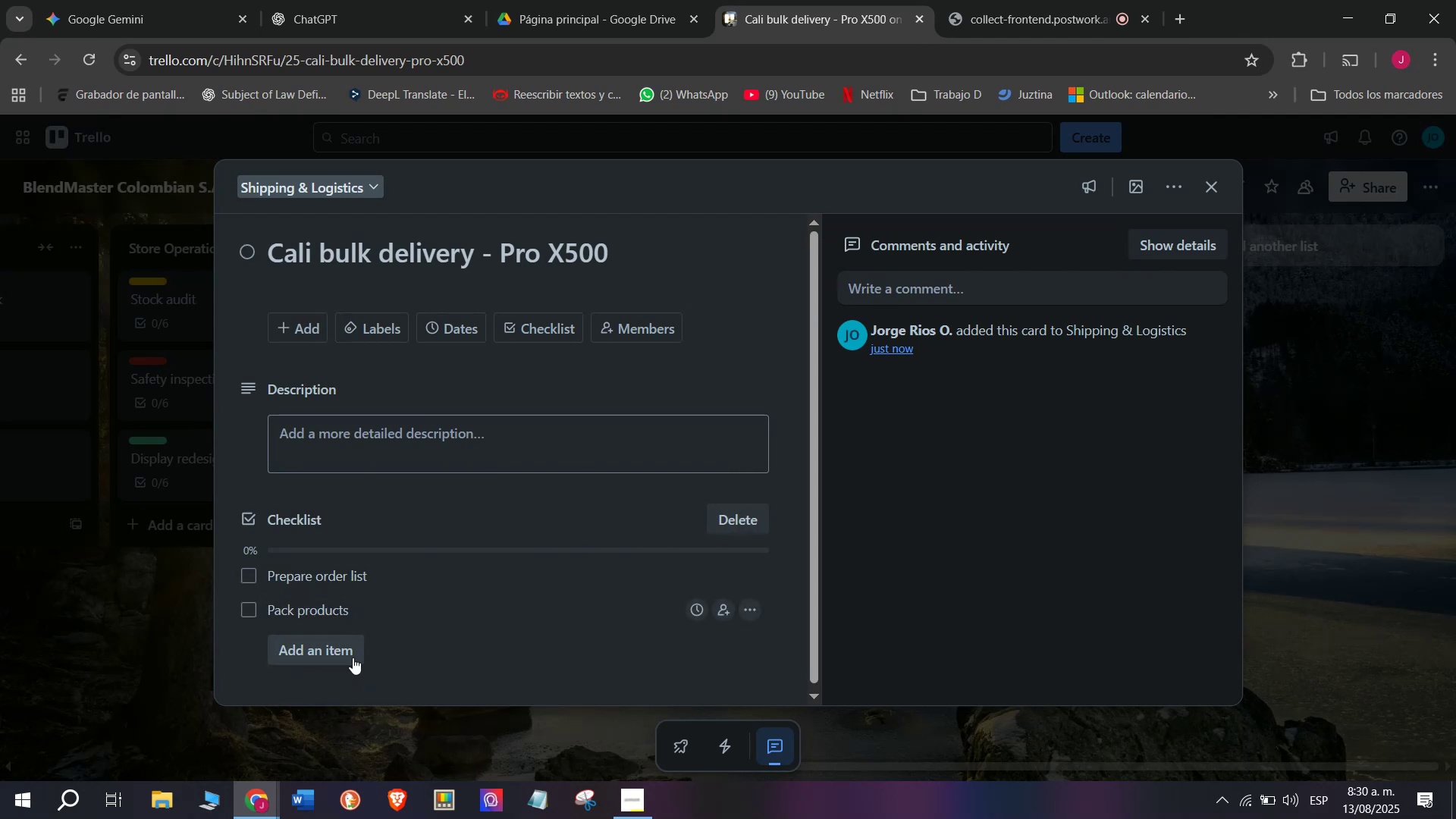 
left_click([352, 657])
 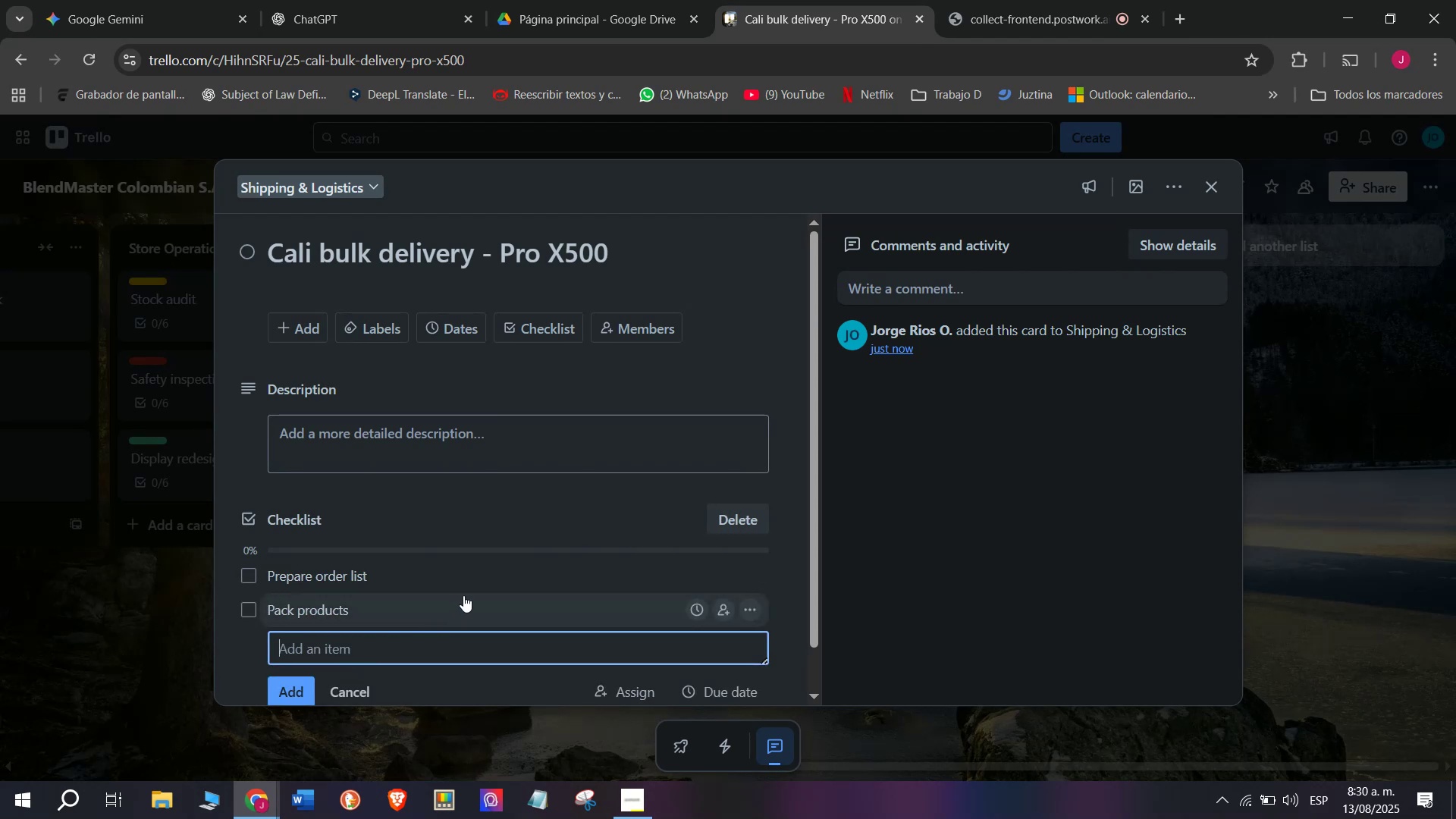 
type(Arrange)
 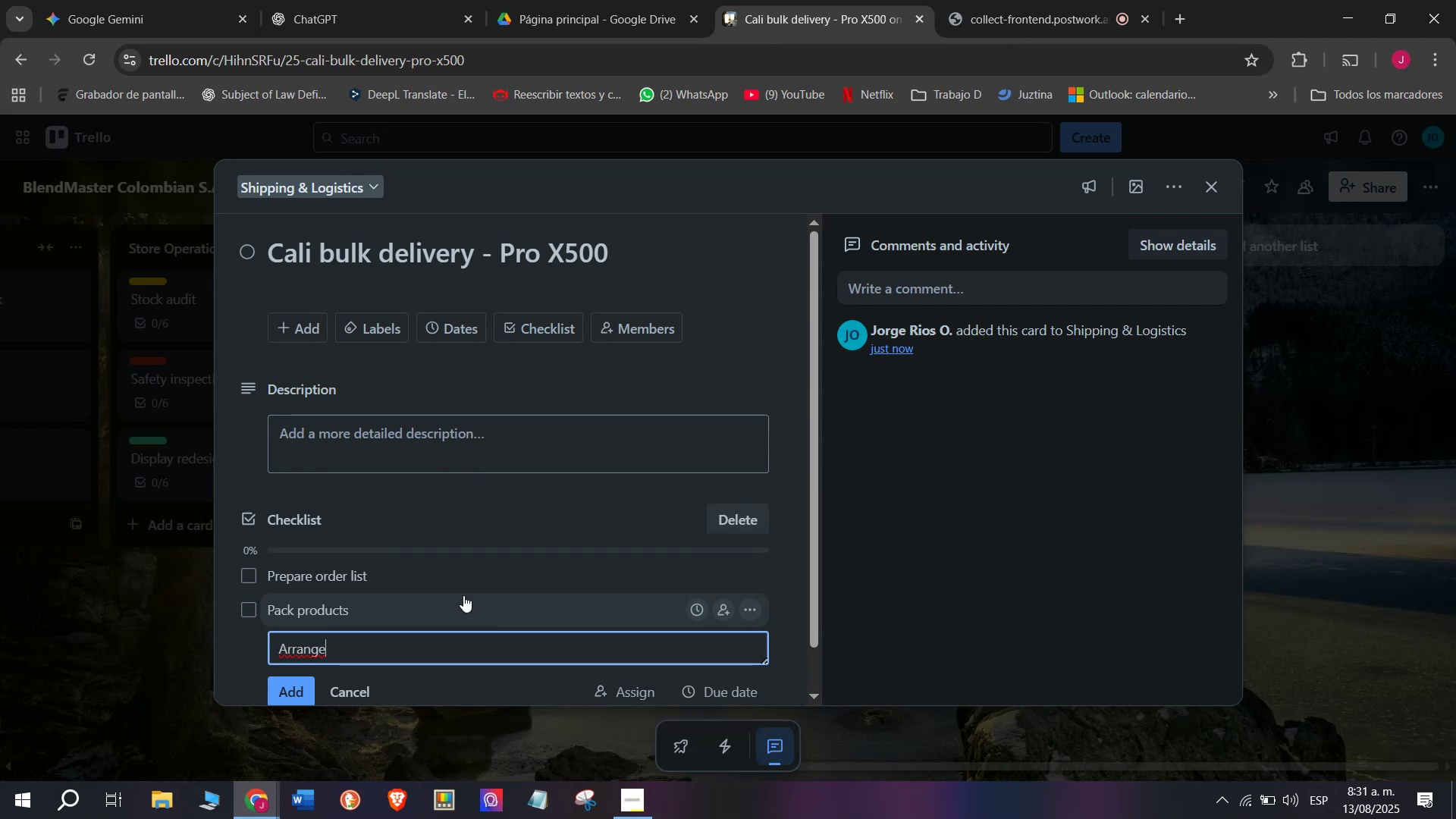 
type( air freight)
 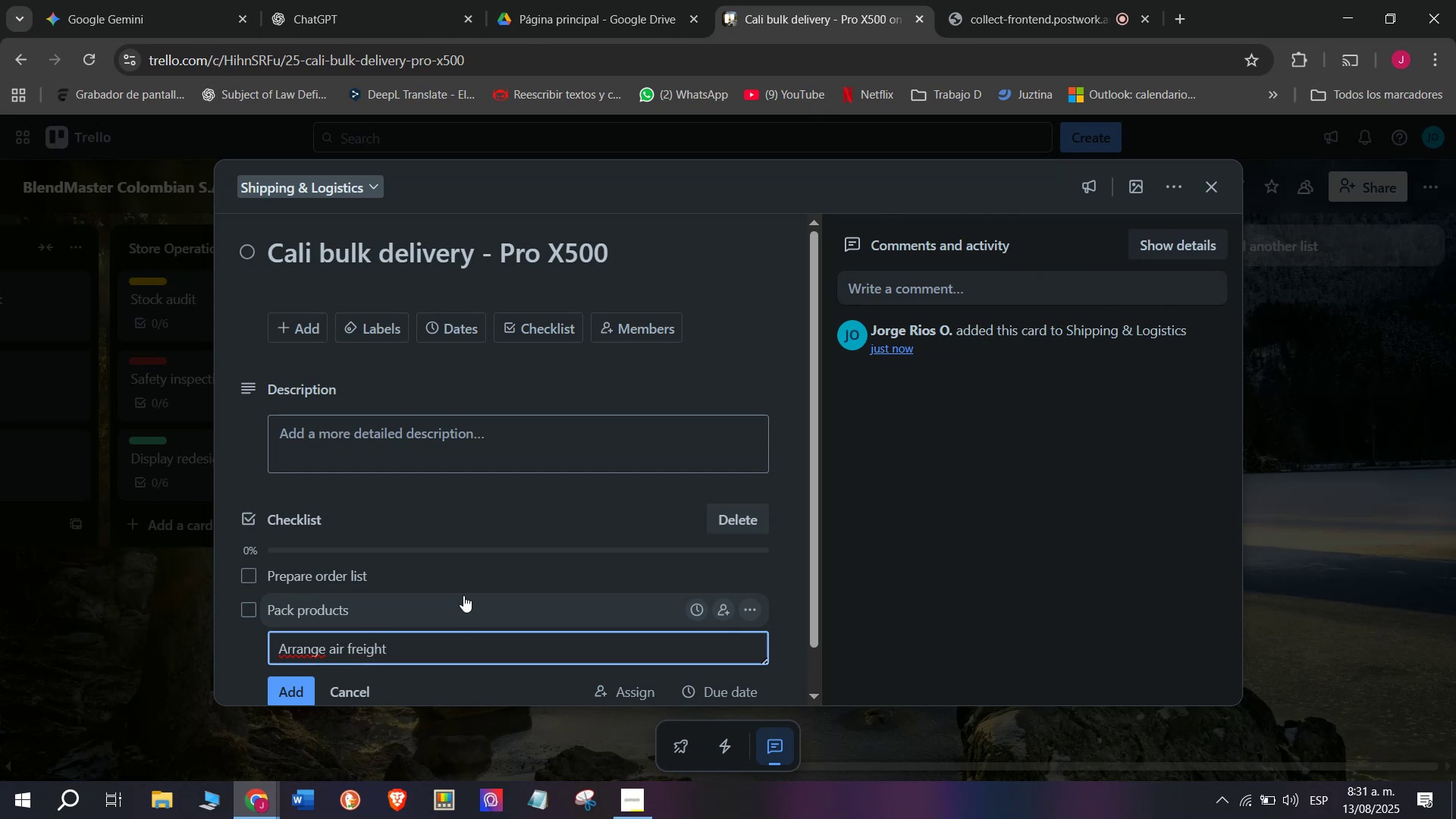 
key(Enter)
 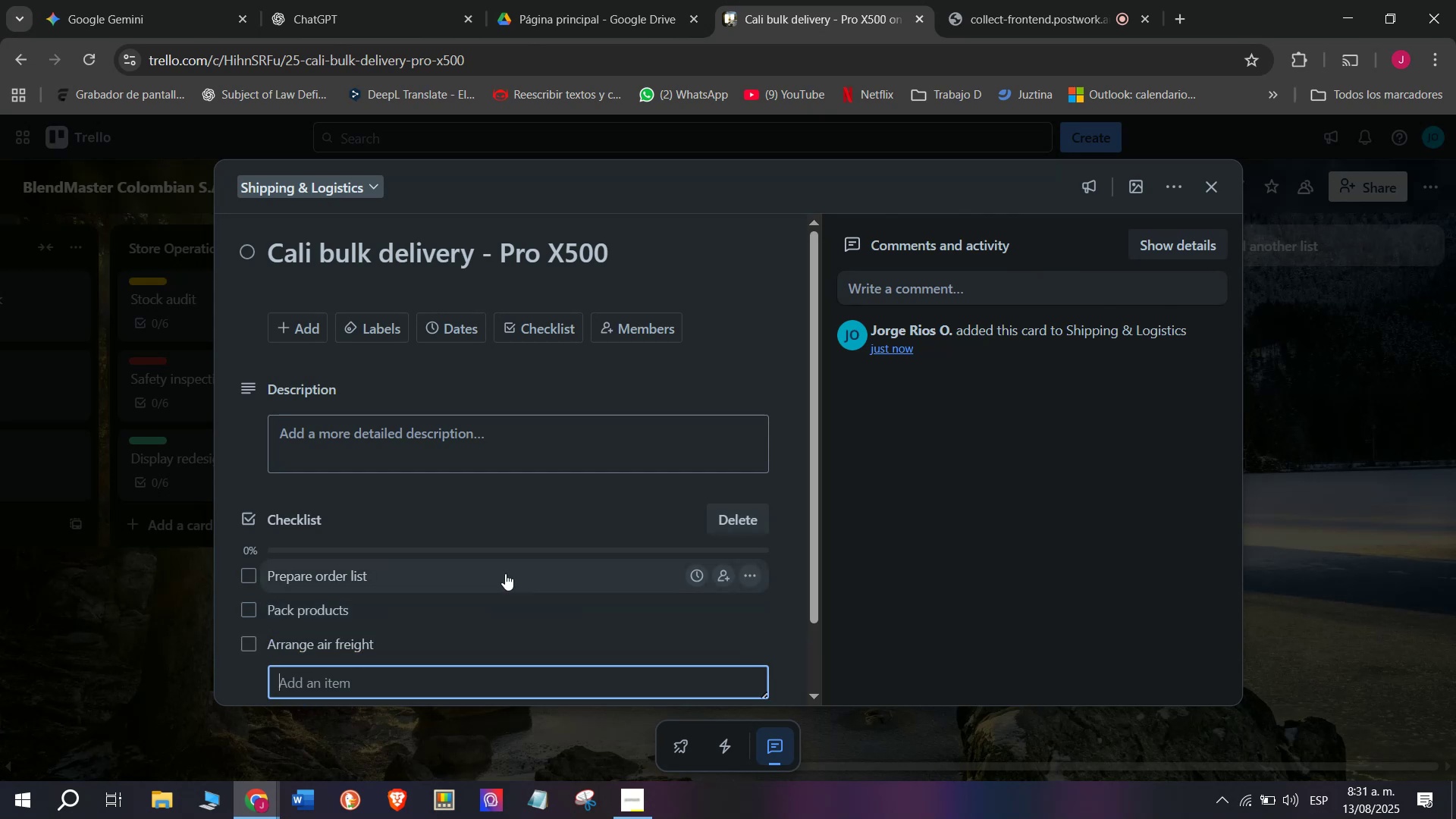 
scroll: coordinate [498, 570], scroll_direction: down, amount: 3.0
 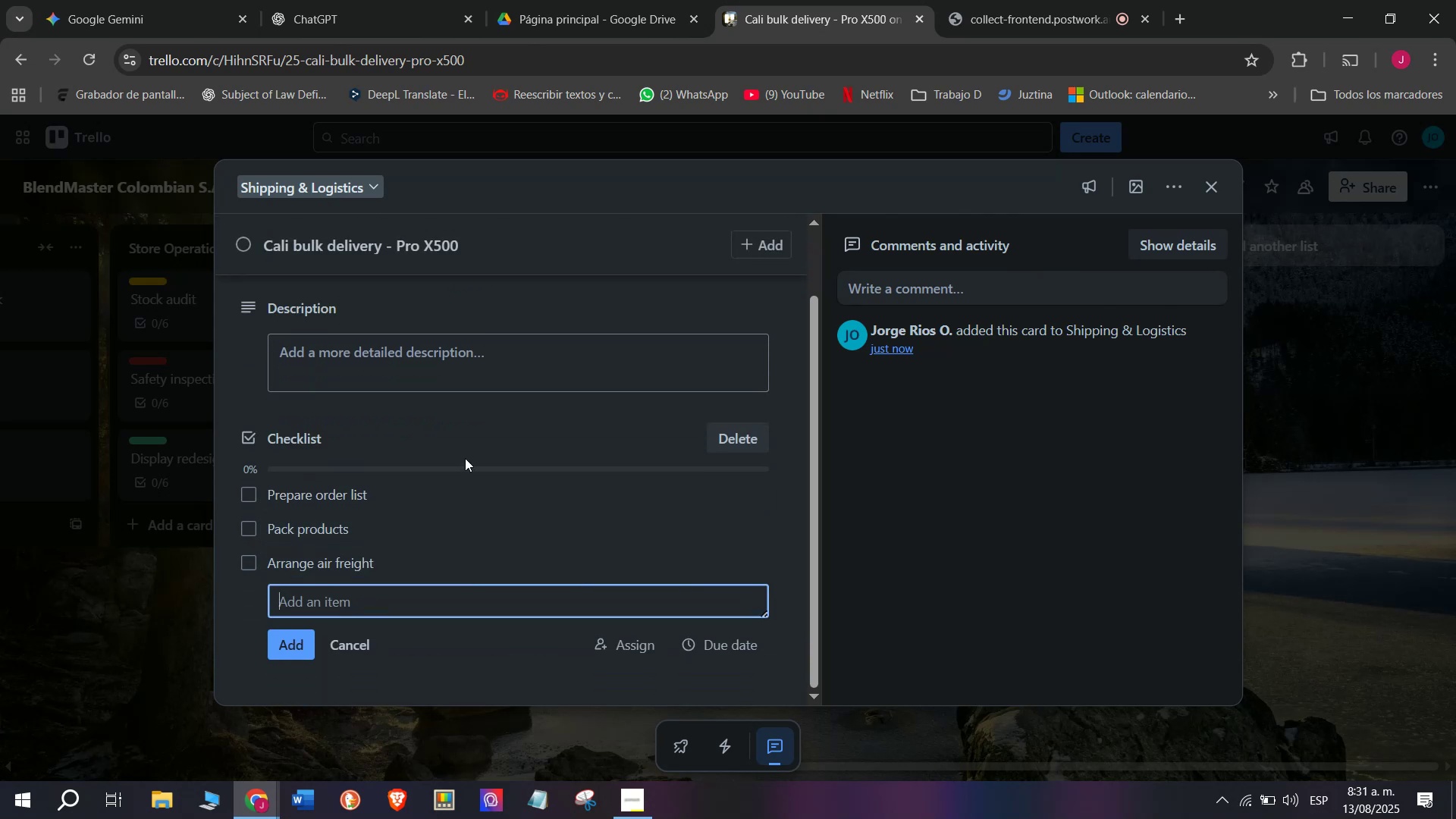 
type(Pay duties)
 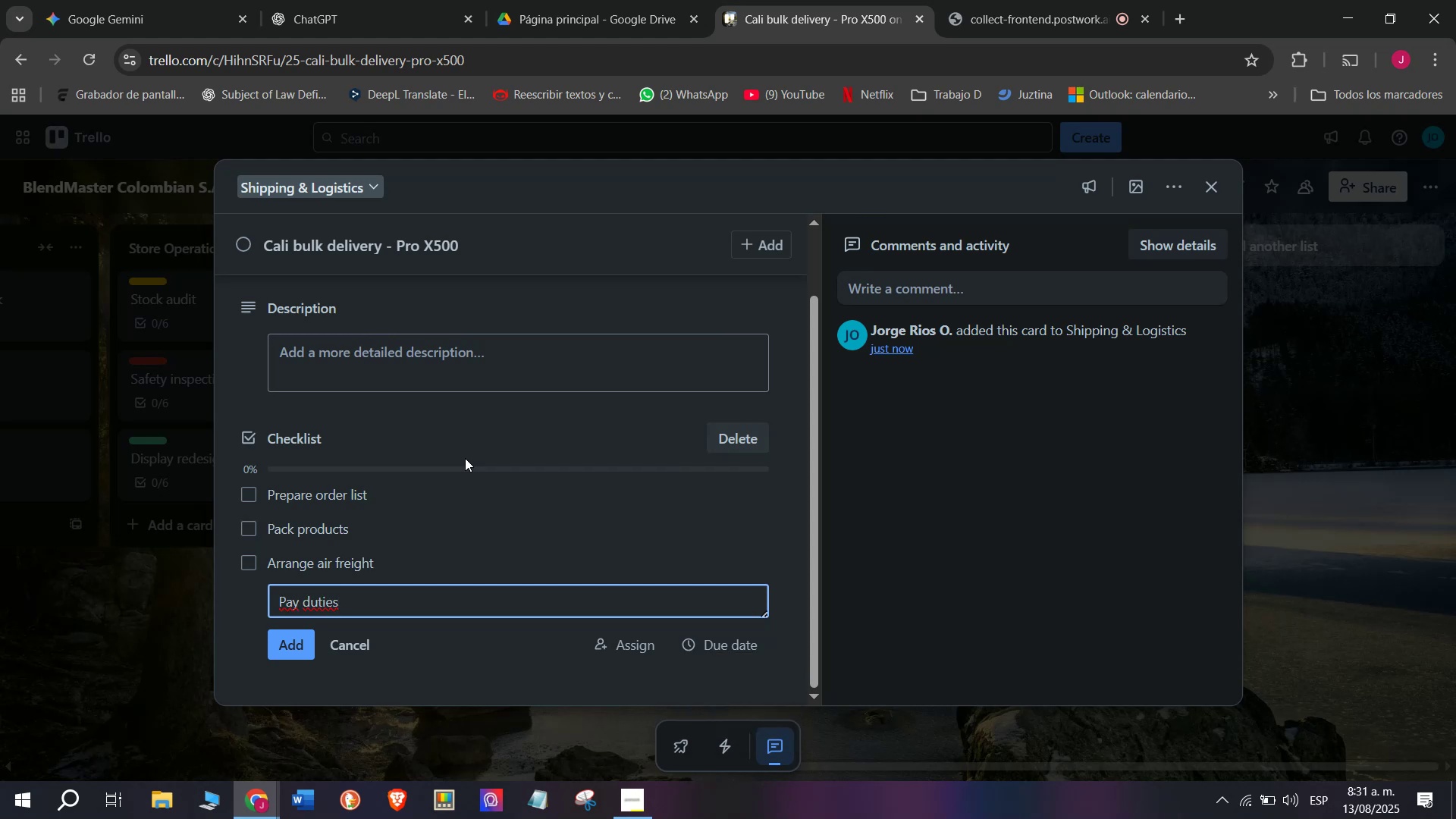 
key(Enter)
 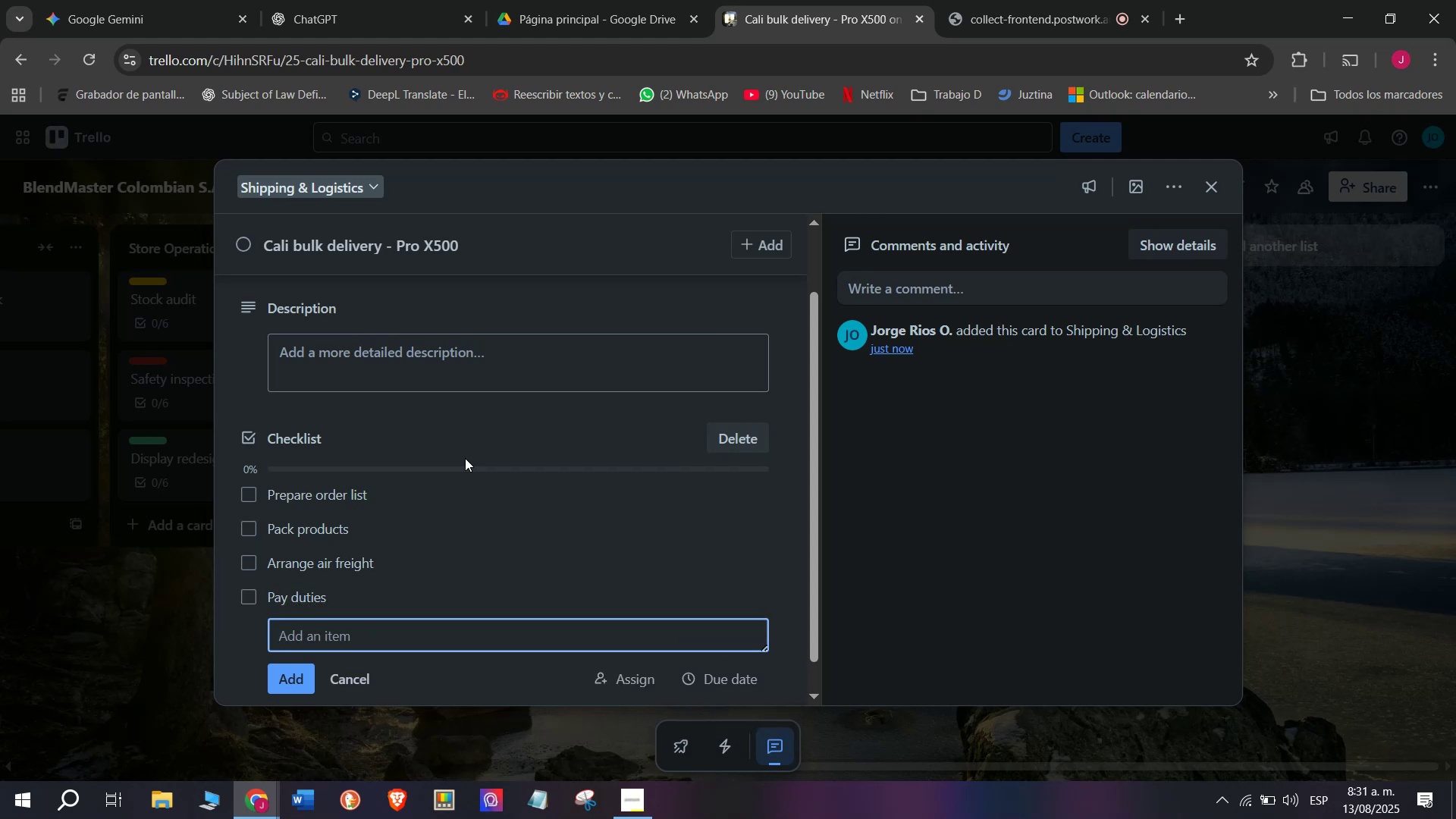 
type(Receive shipment)
 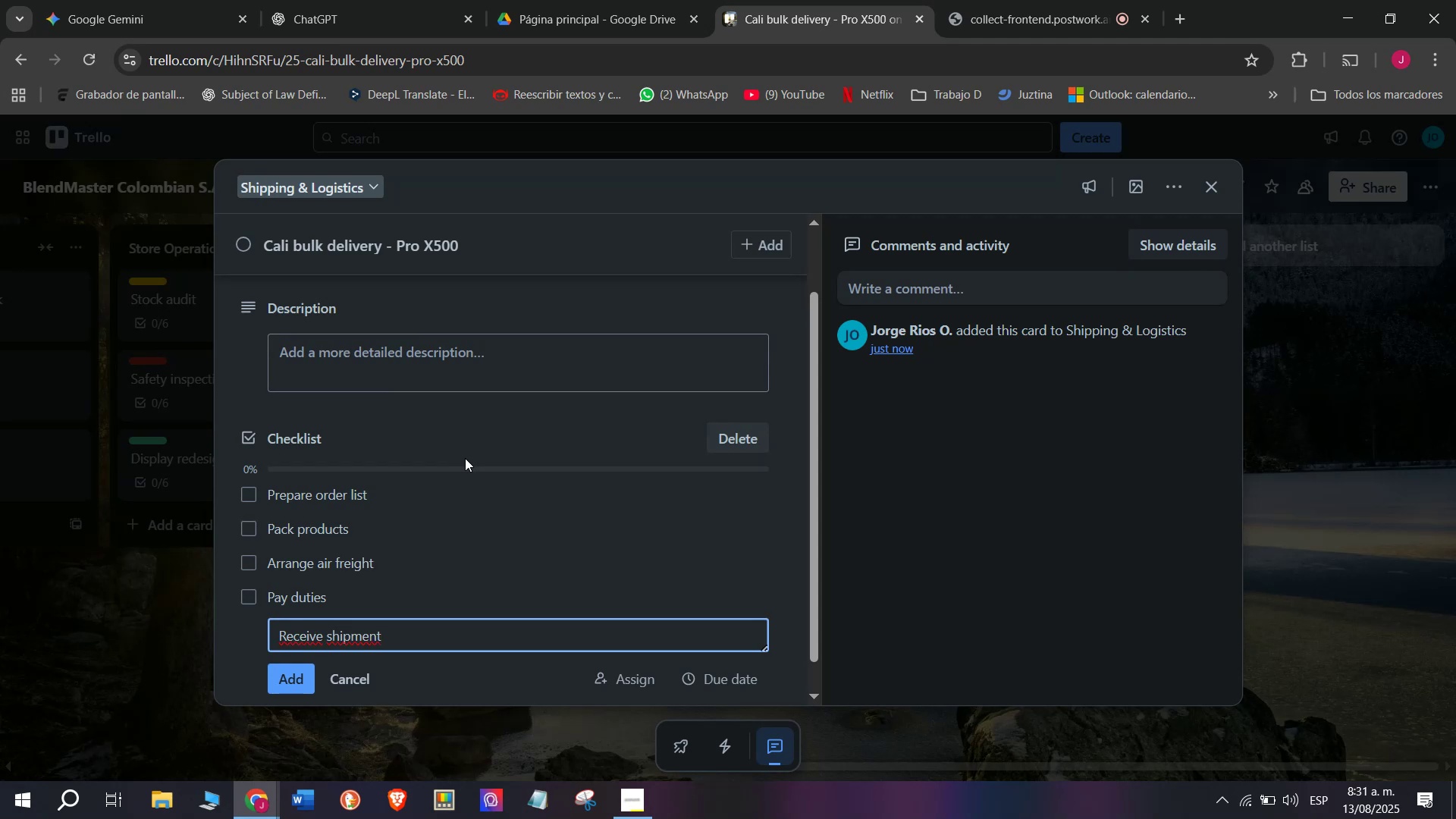 
key(Enter)
 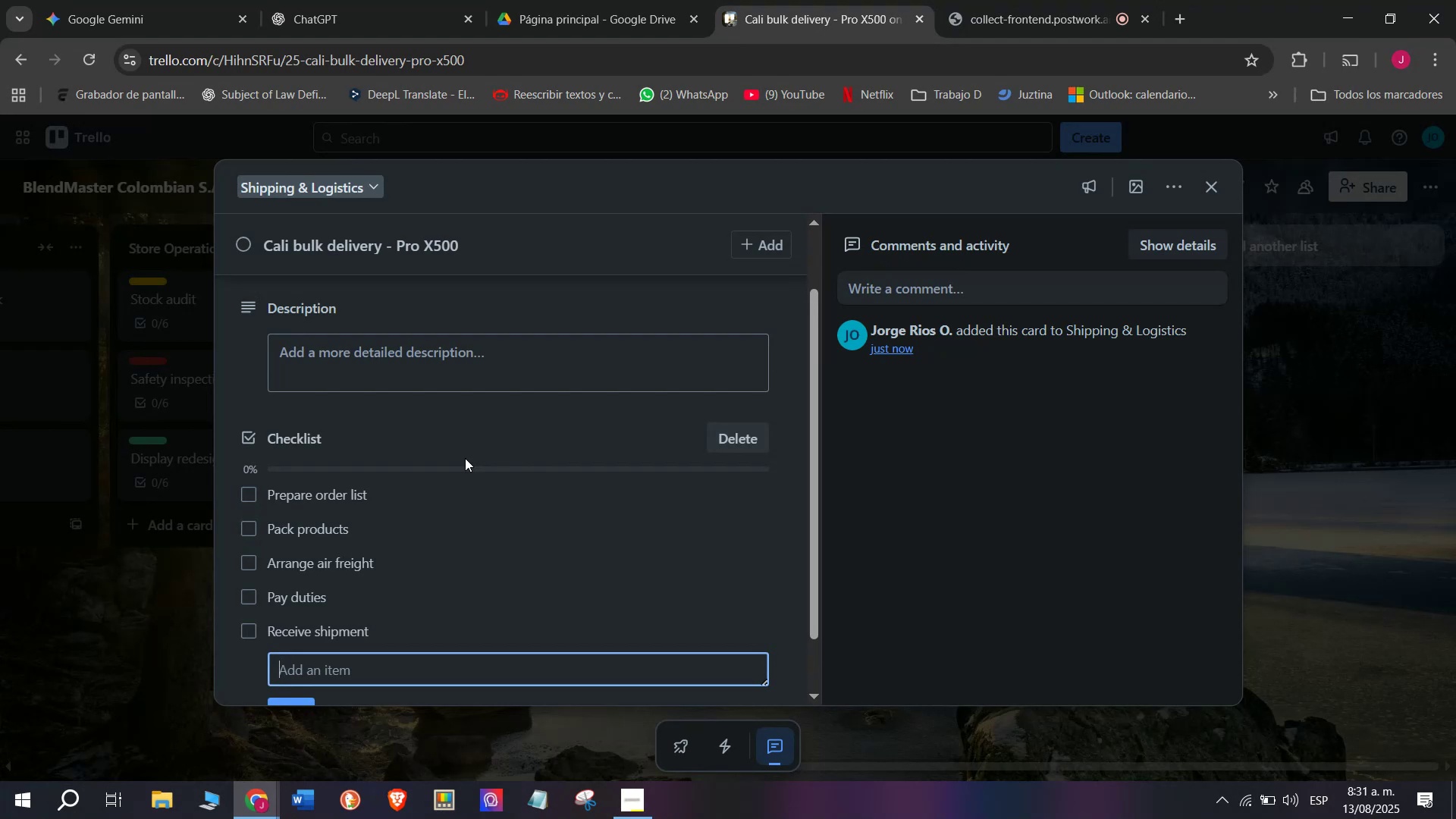 
type(Update inventori)
key(Backspace)
type(y)
 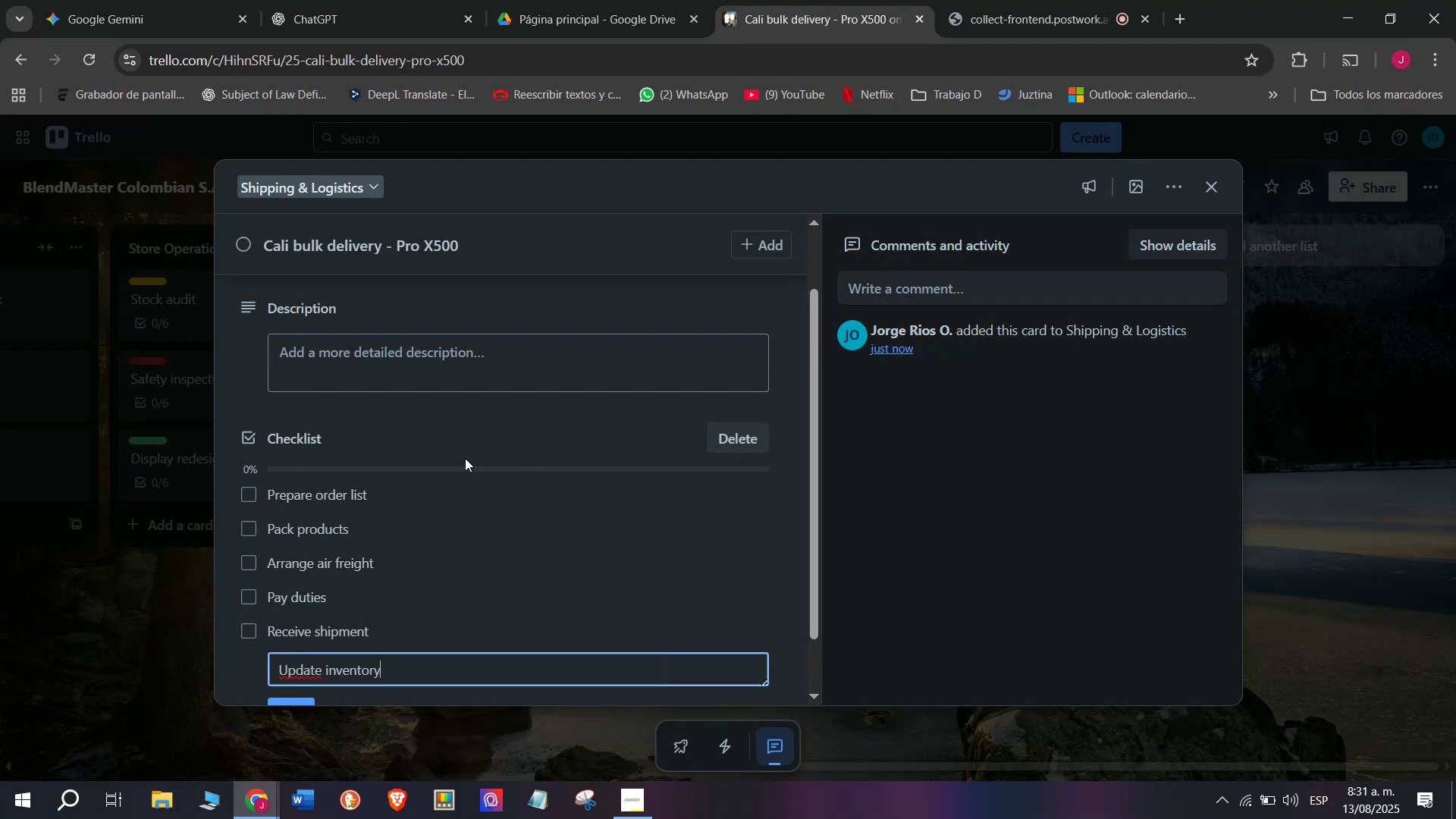 
key(Enter)
 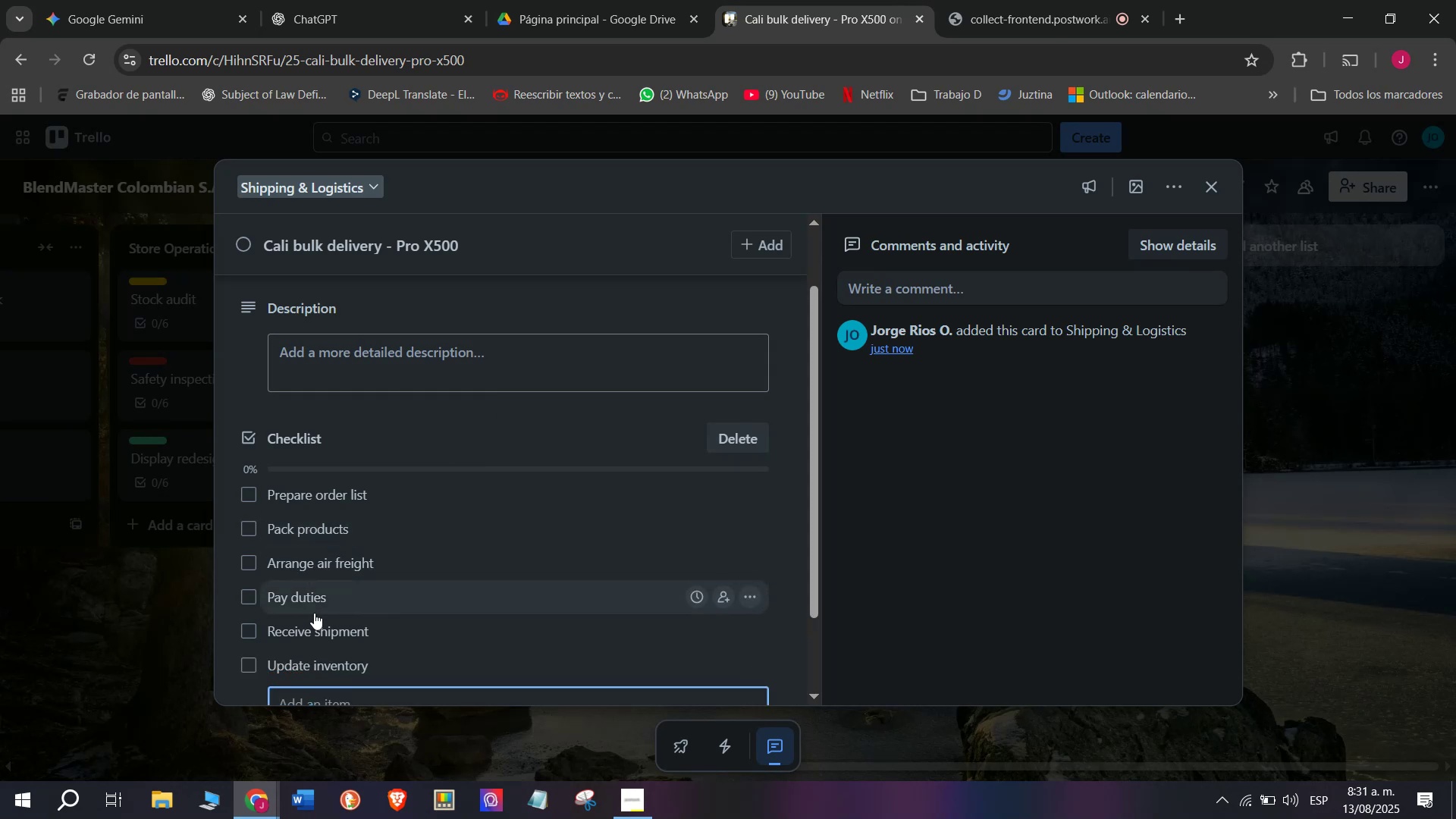 
scroll: coordinate [395, 553], scroll_direction: up, amount: 2.0
 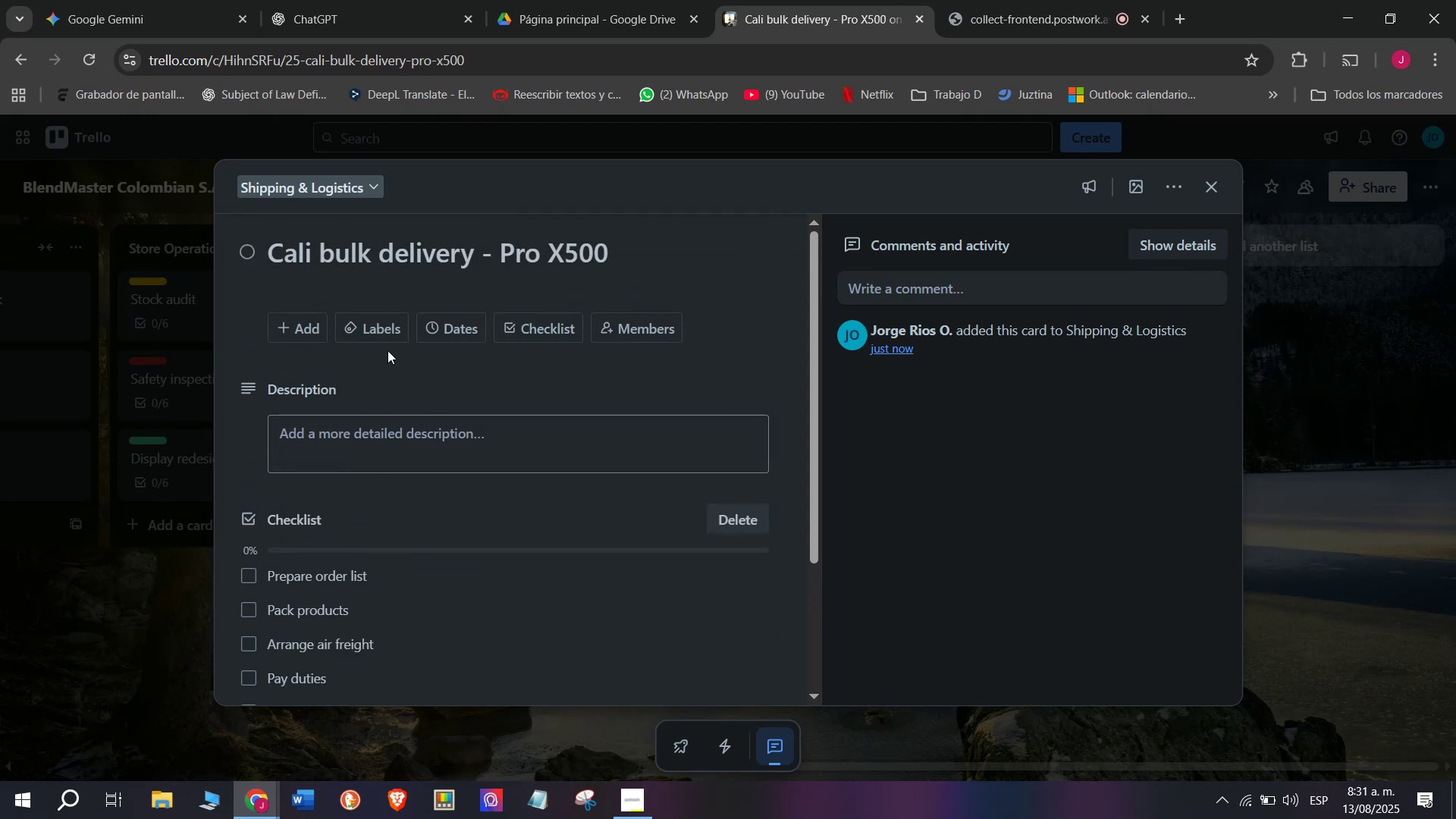 
left_click([362, 323])
 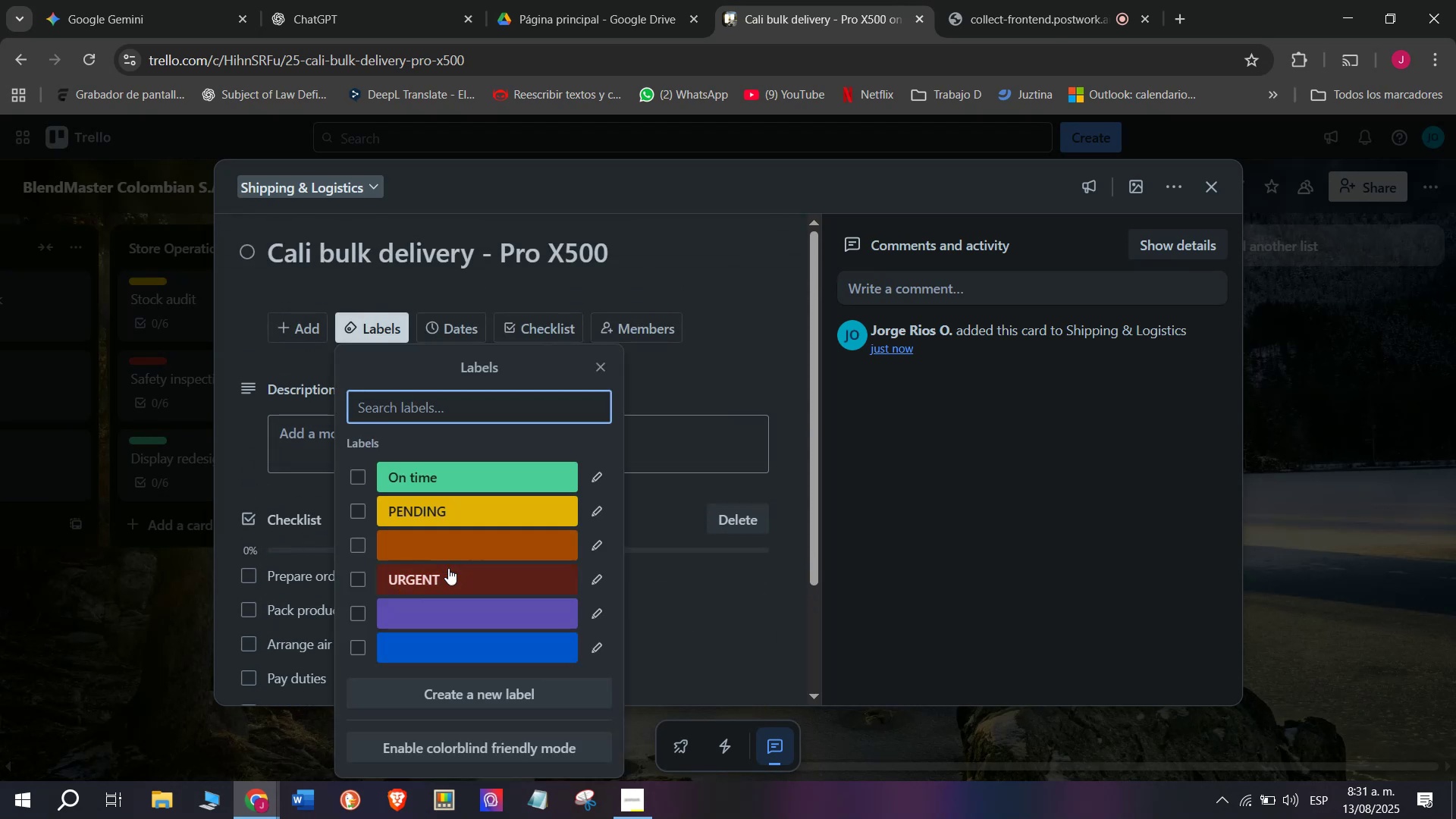 
left_click([448, 571])
 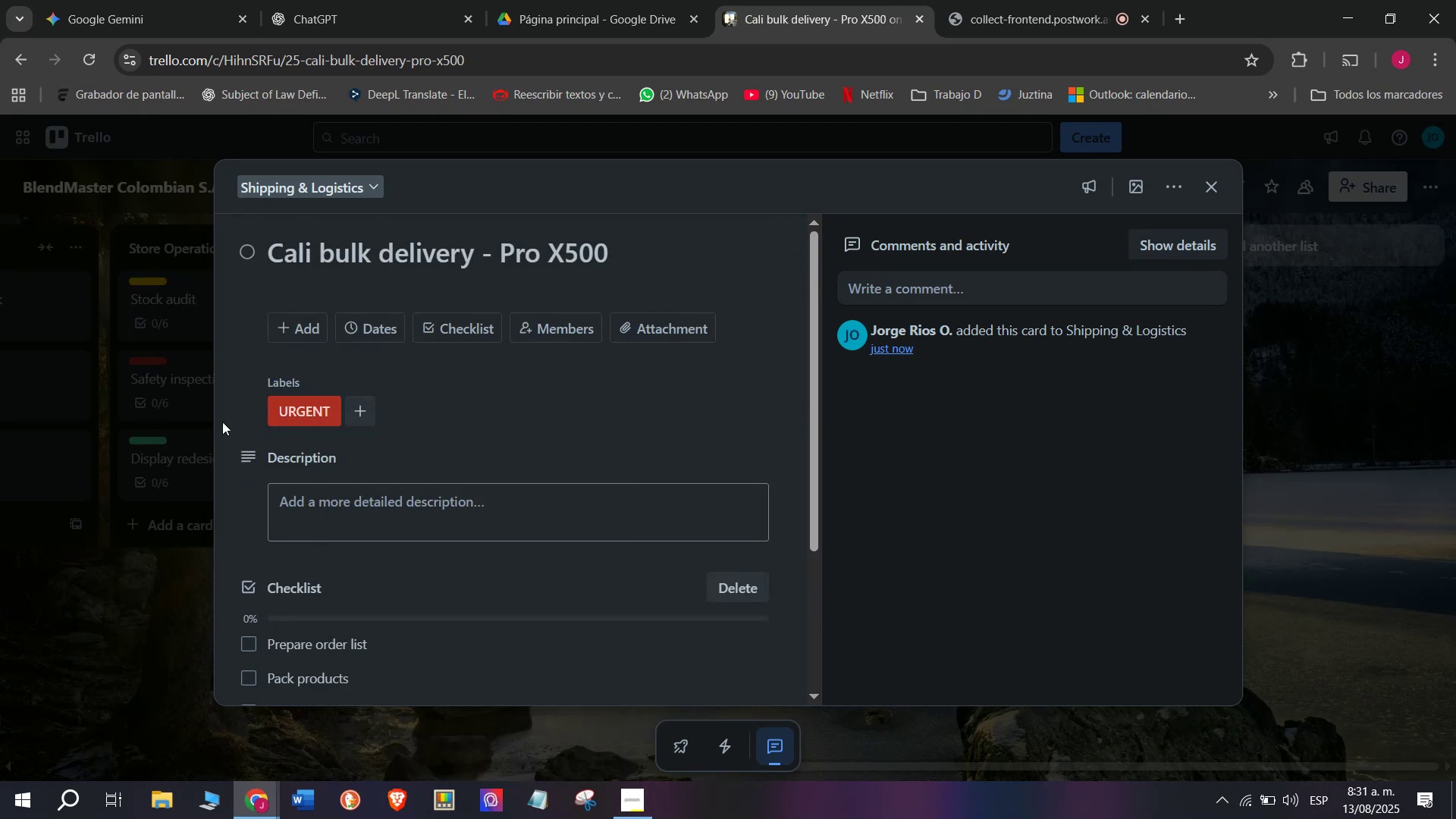 
double_click([102, 689])
 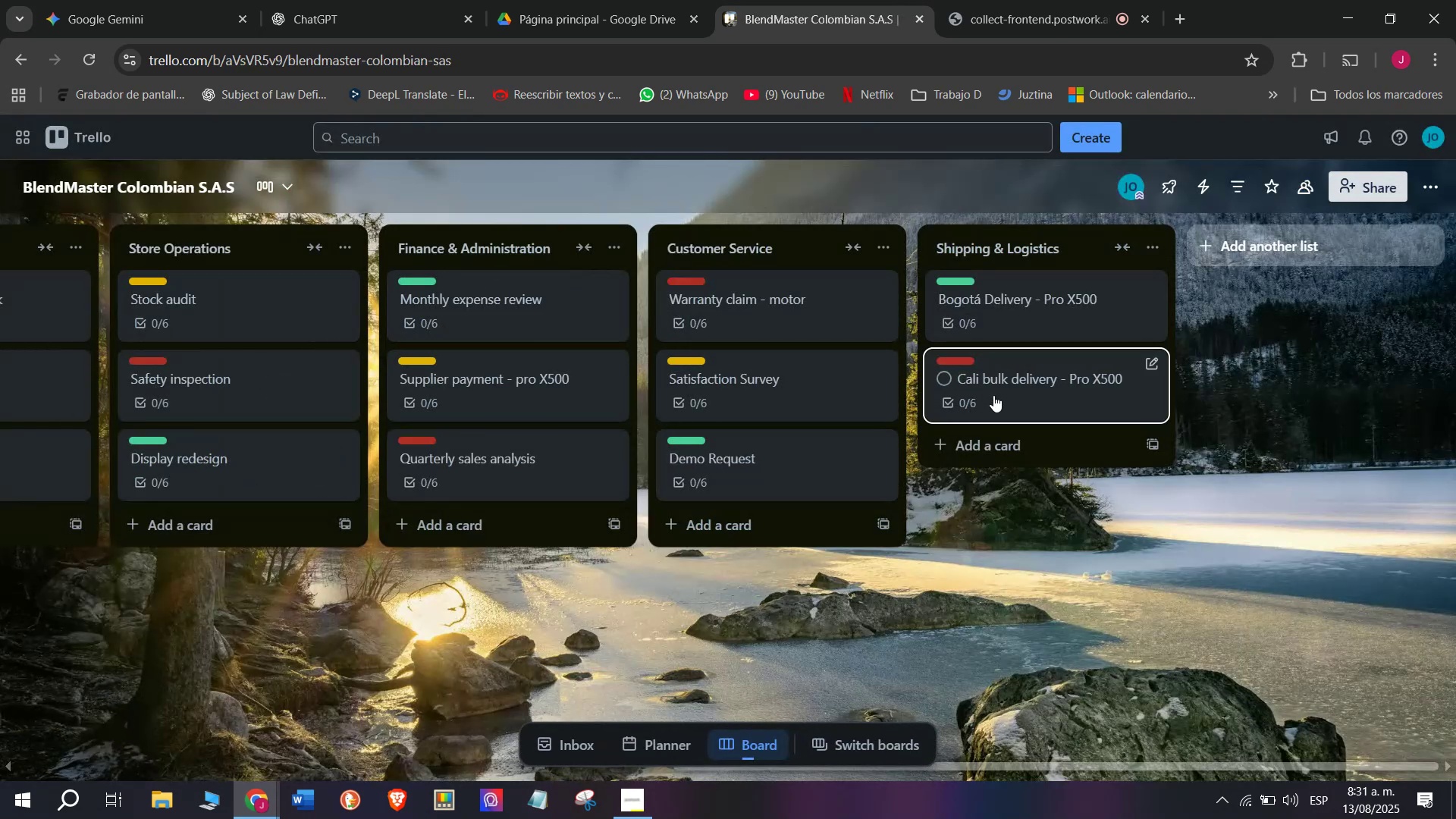 
left_click([1006, 446])
 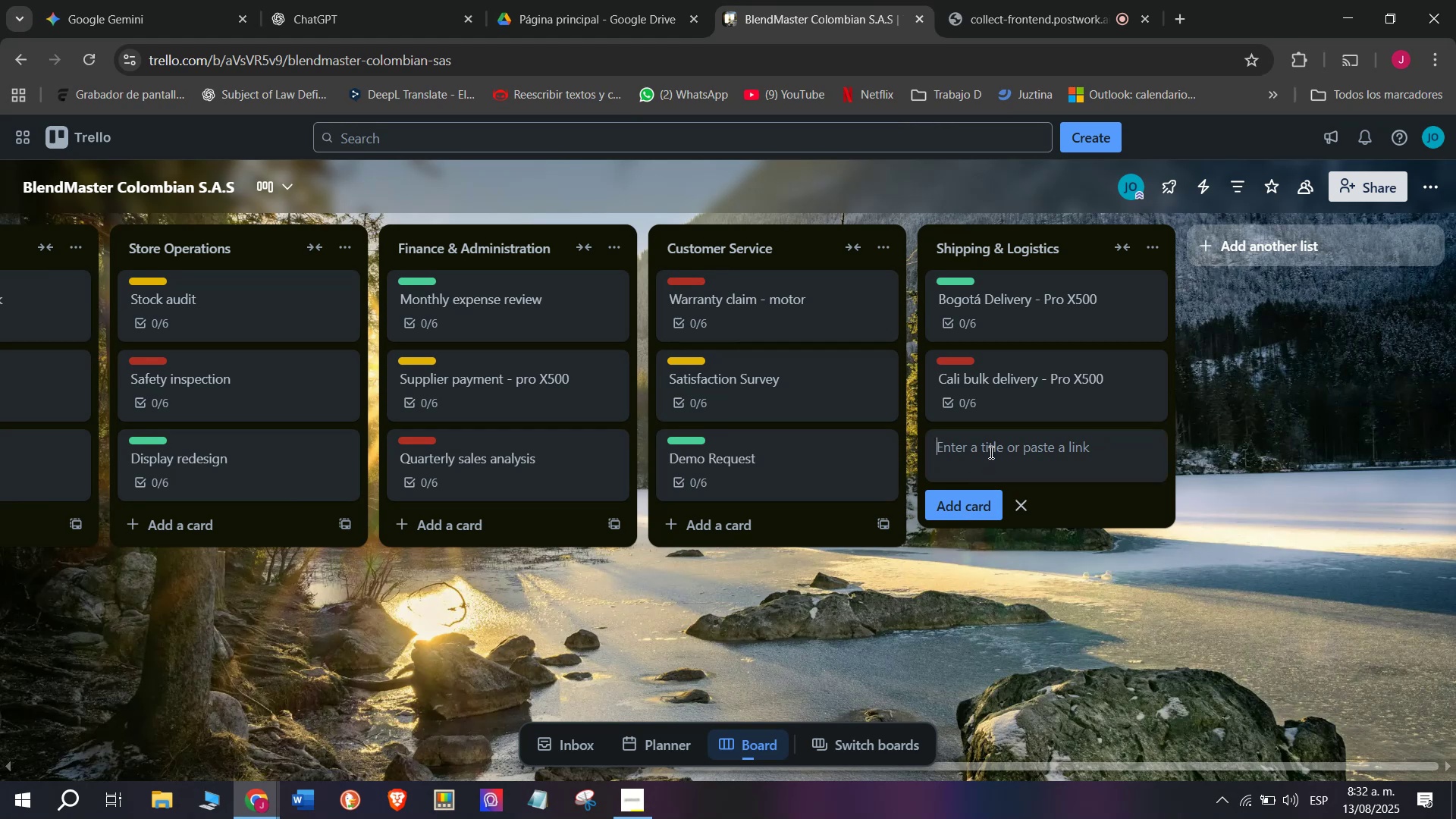 
wait(8.25)
 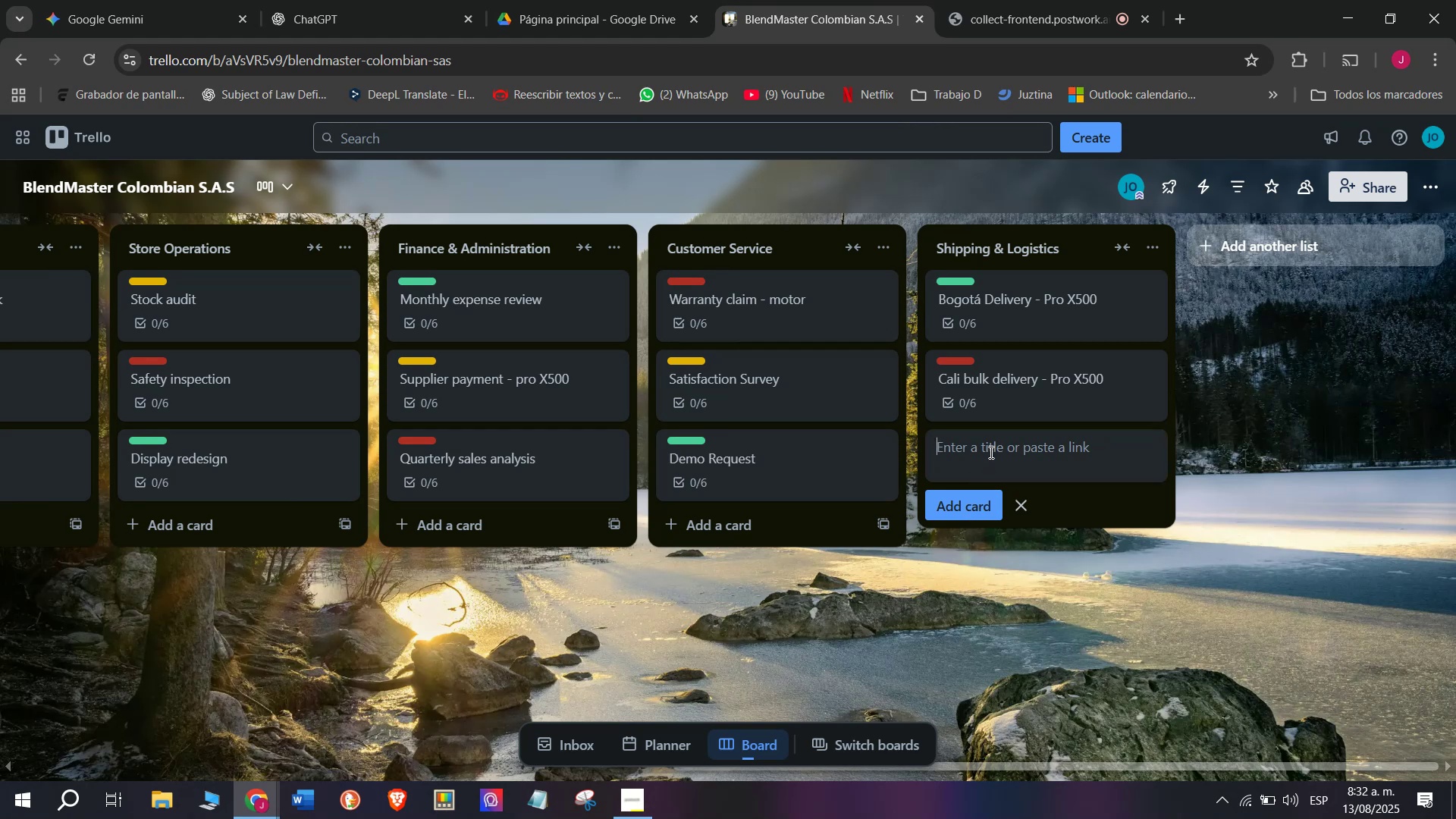 
left_click([1017, 384])
 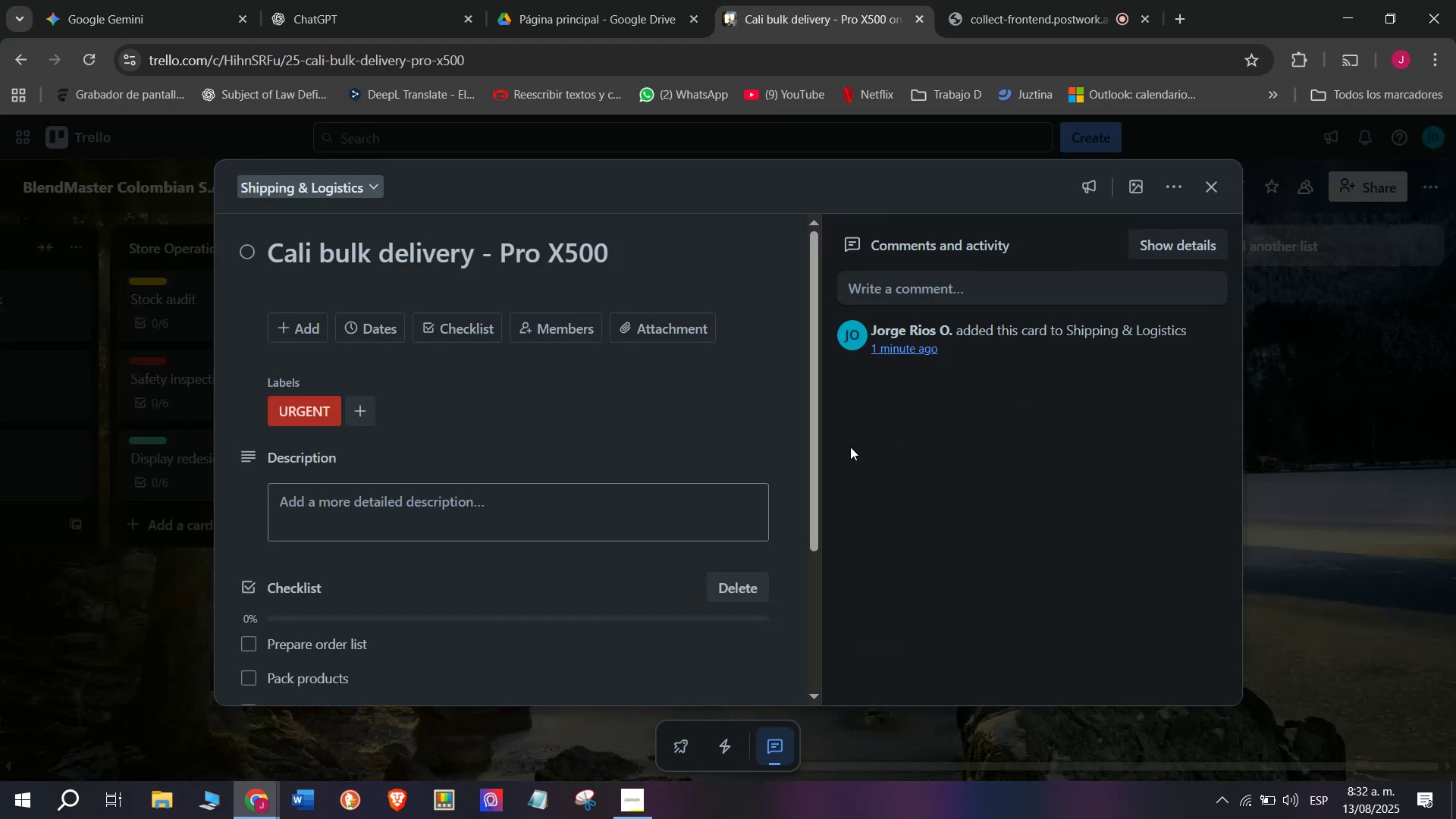 
scroll: coordinate [664, 517], scroll_direction: down, amount: 7.0
 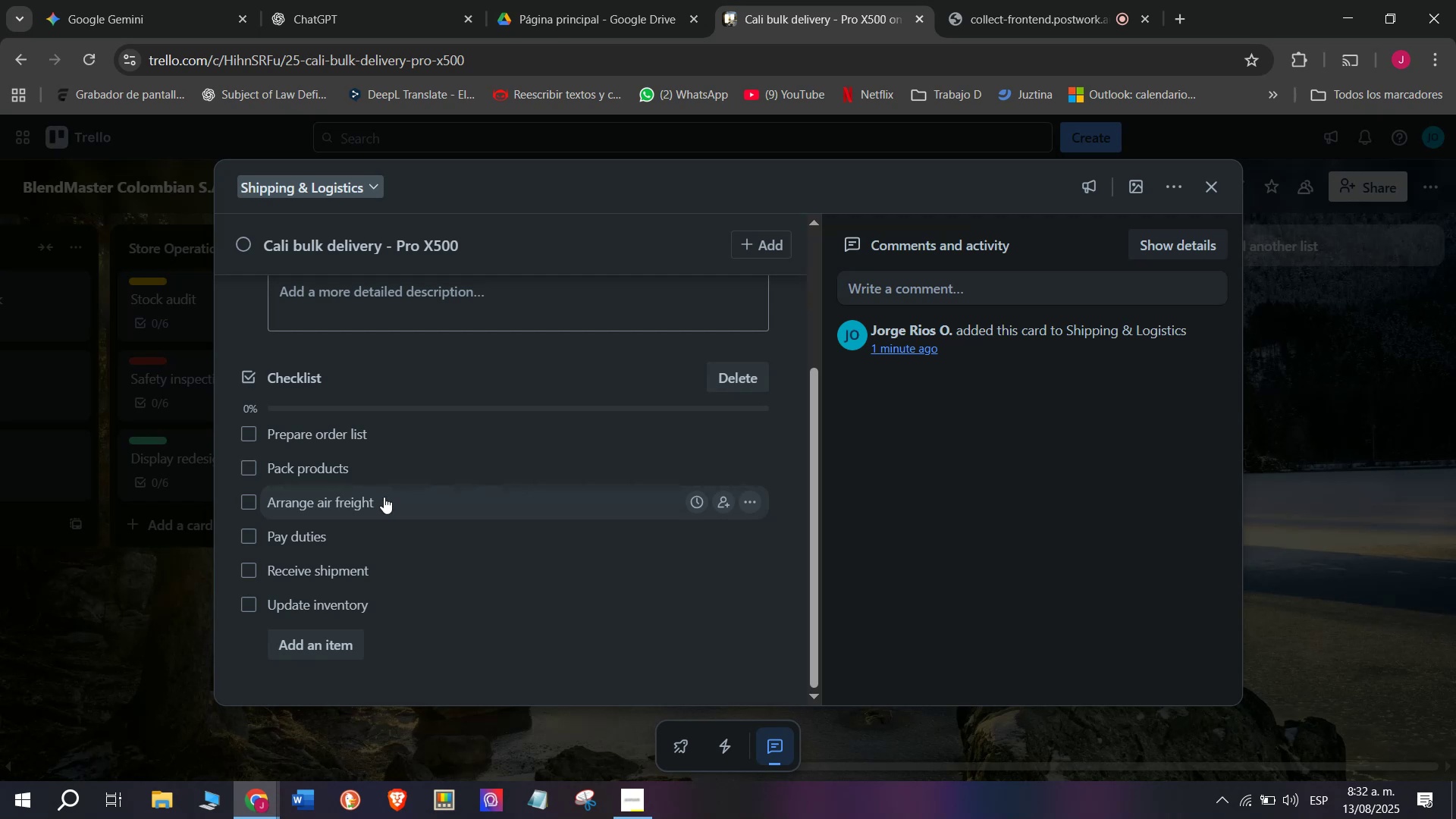 
wait(9.56)
 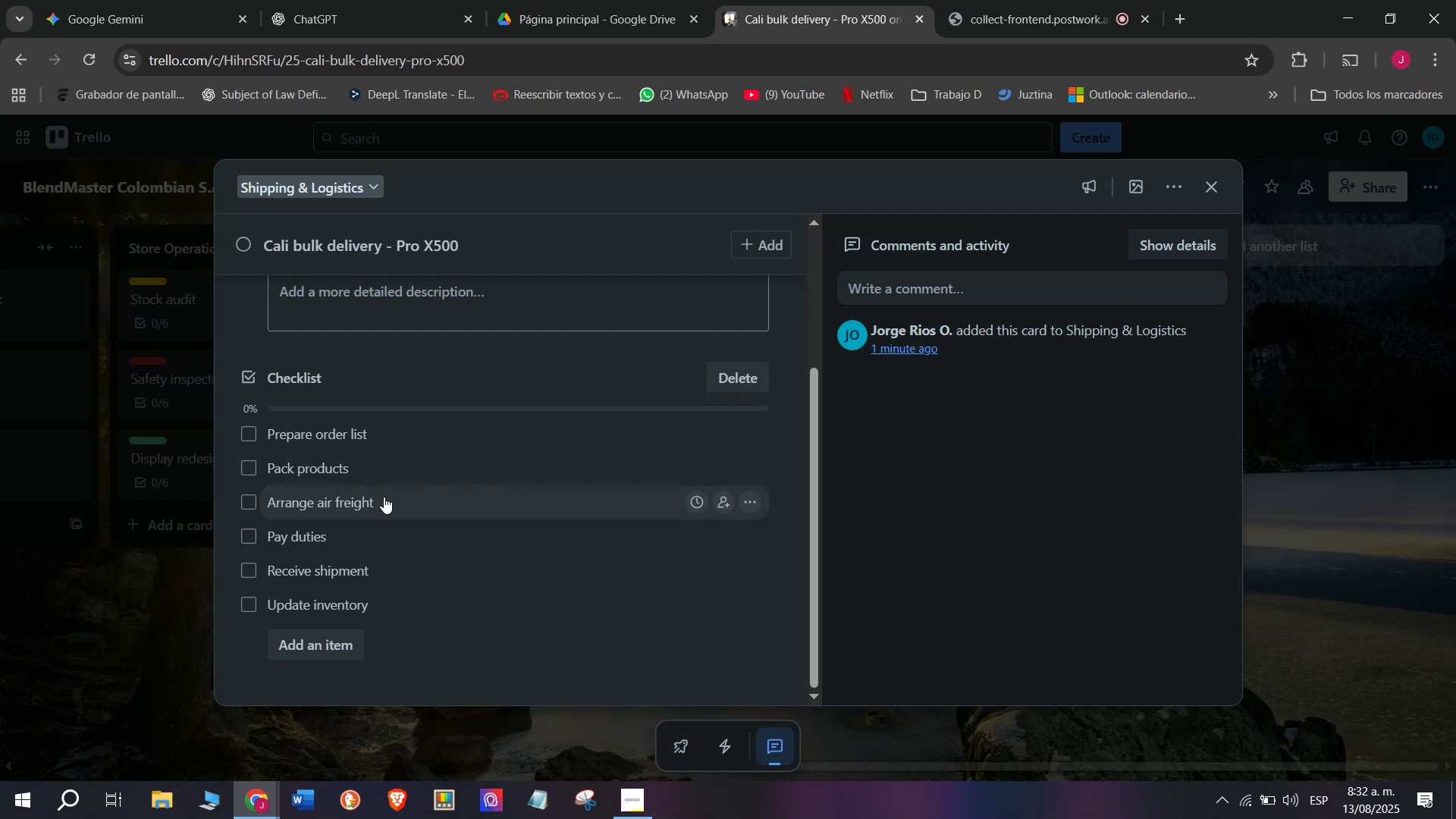 
left_click([146, 674])
 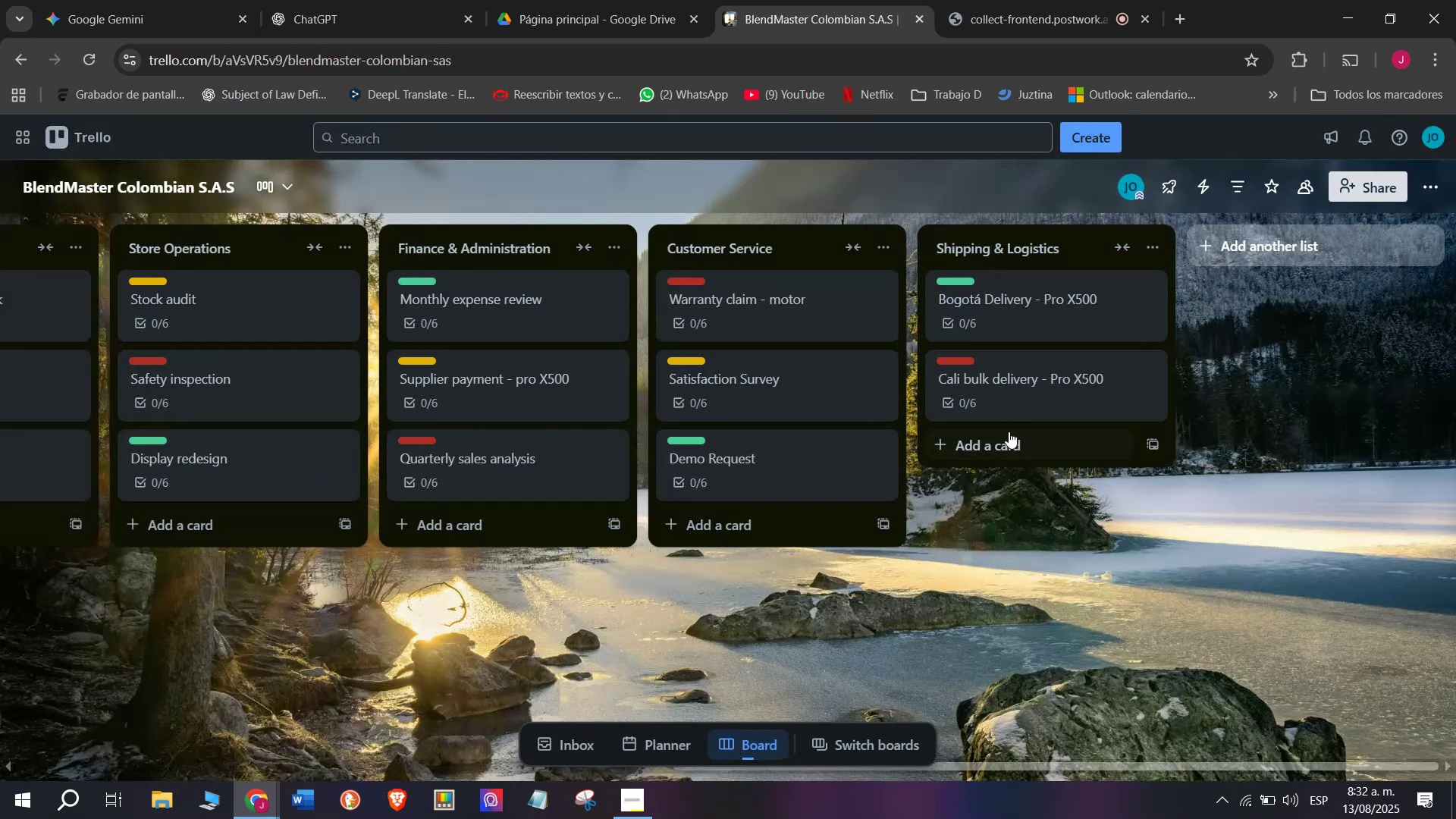 
left_click([1009, 441])
 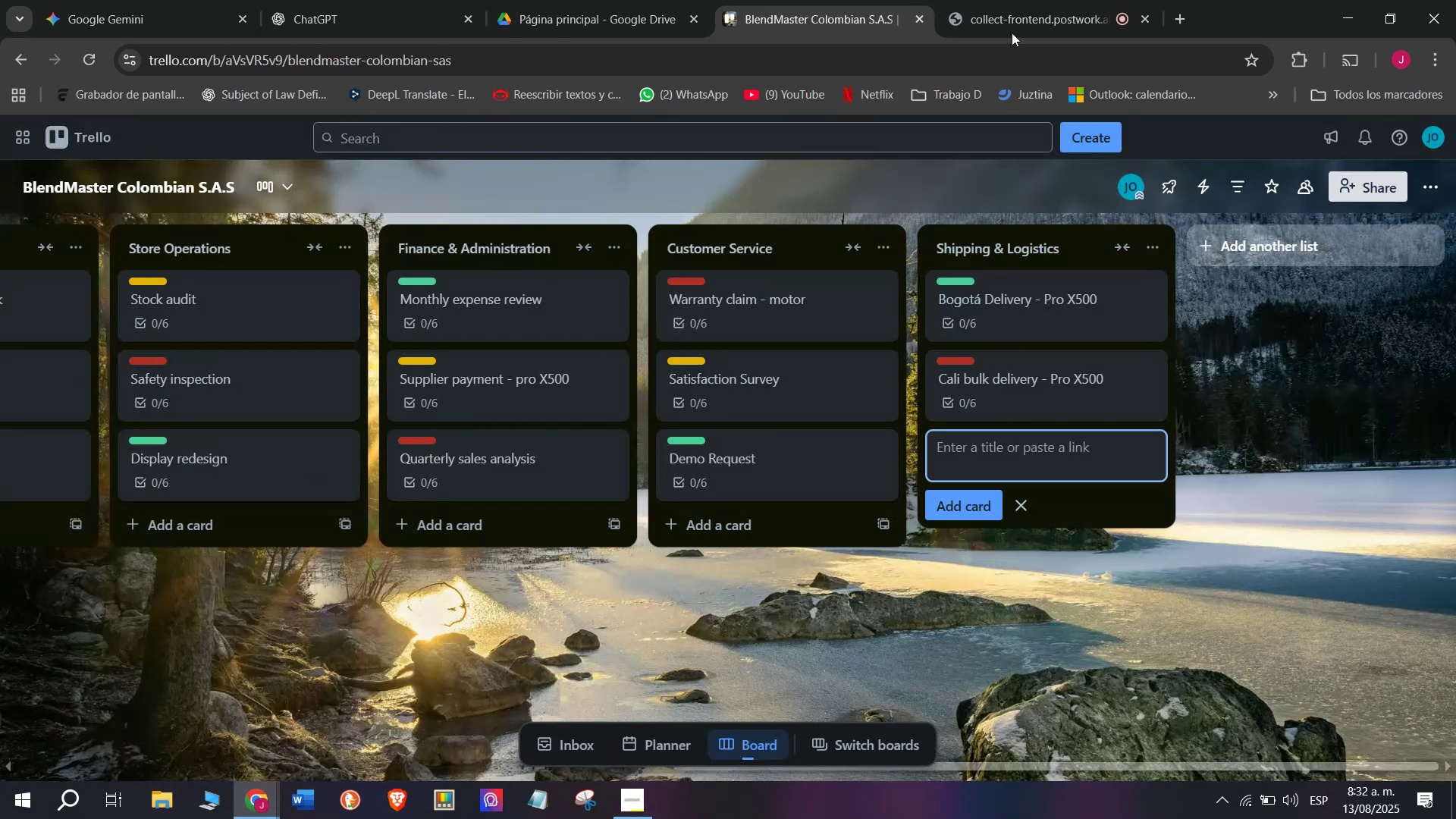 
left_click([1059, 0])
 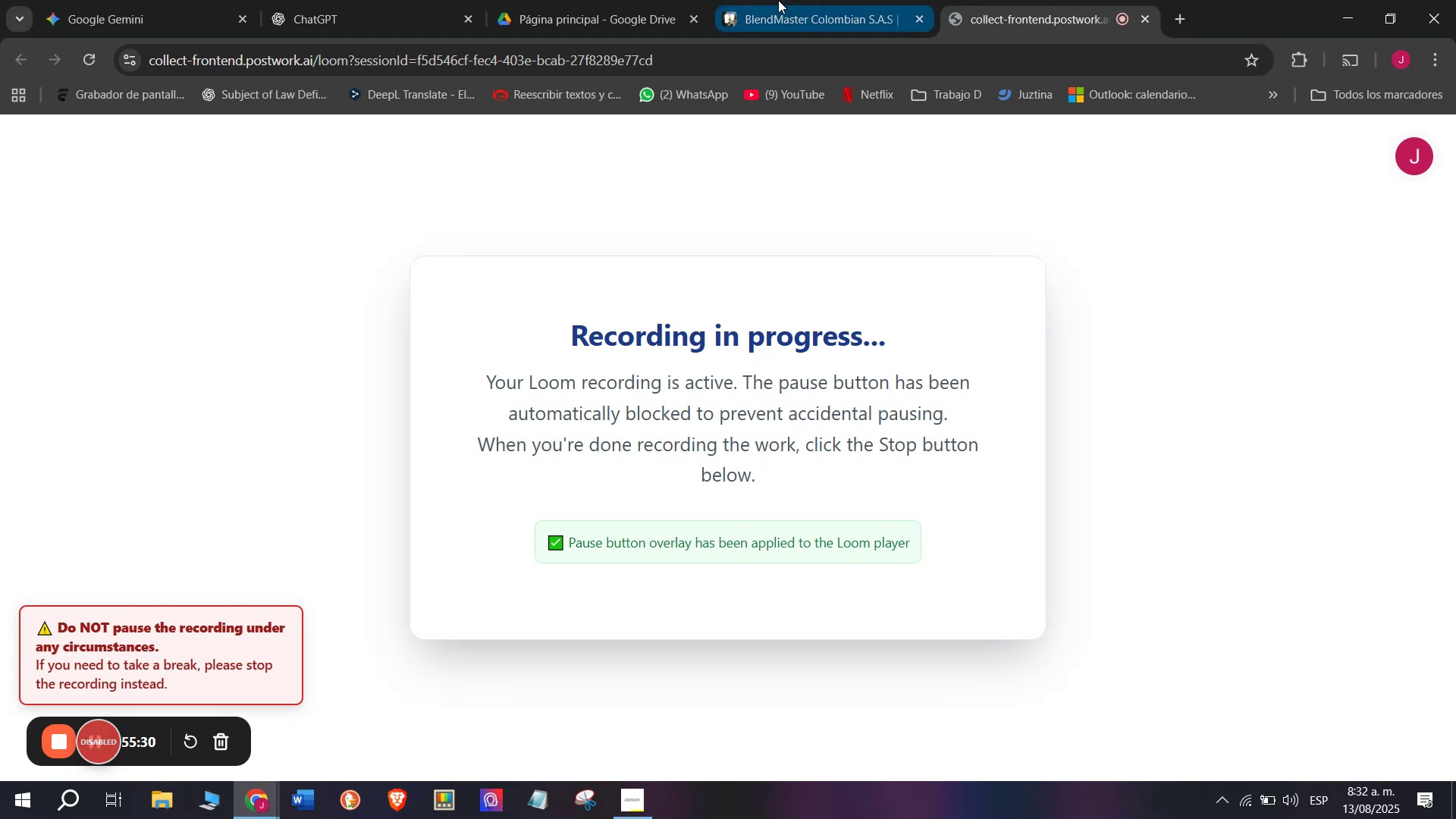 
left_click([735, 0])
 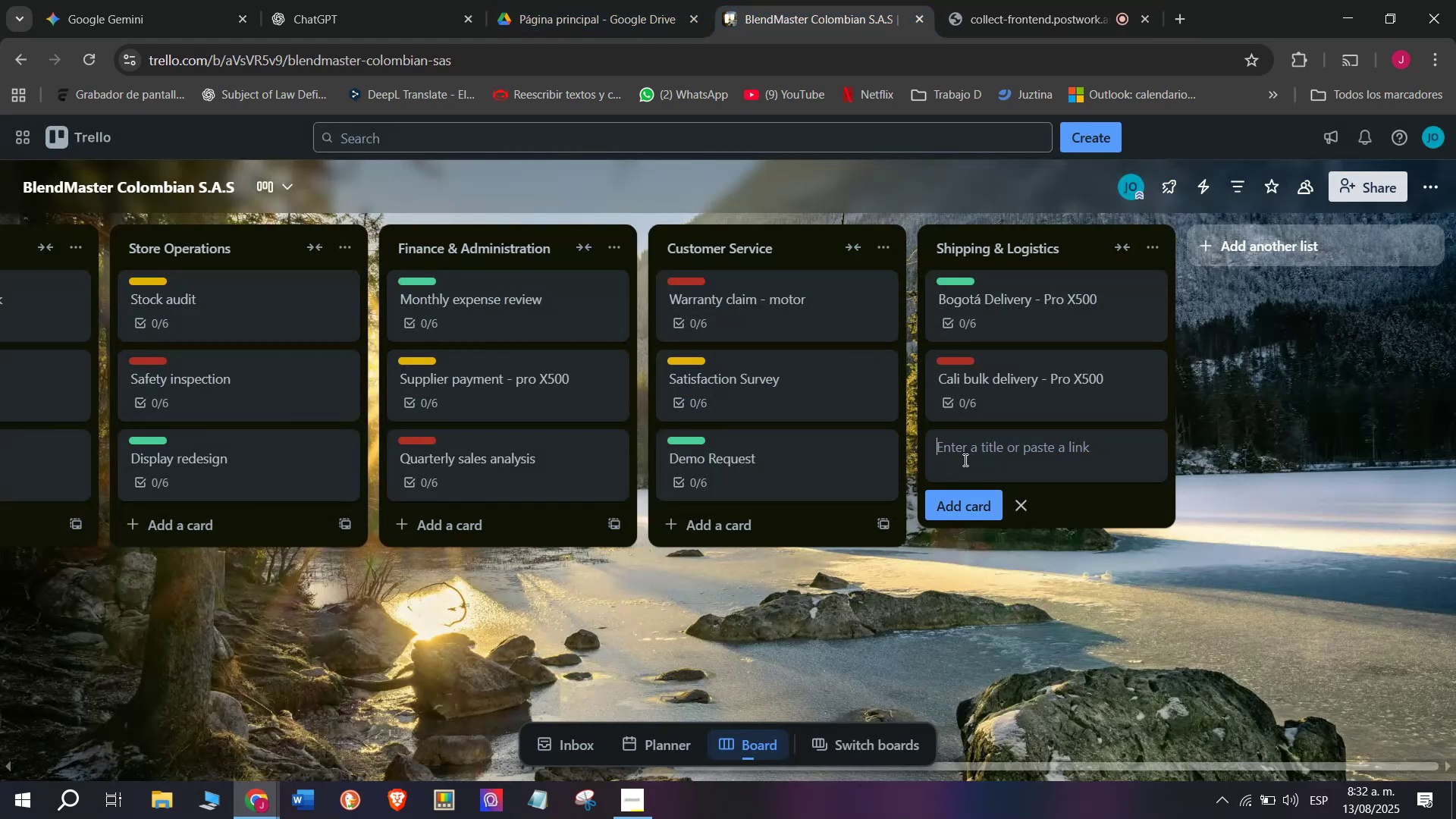 
type(International Import - Spare parts)
 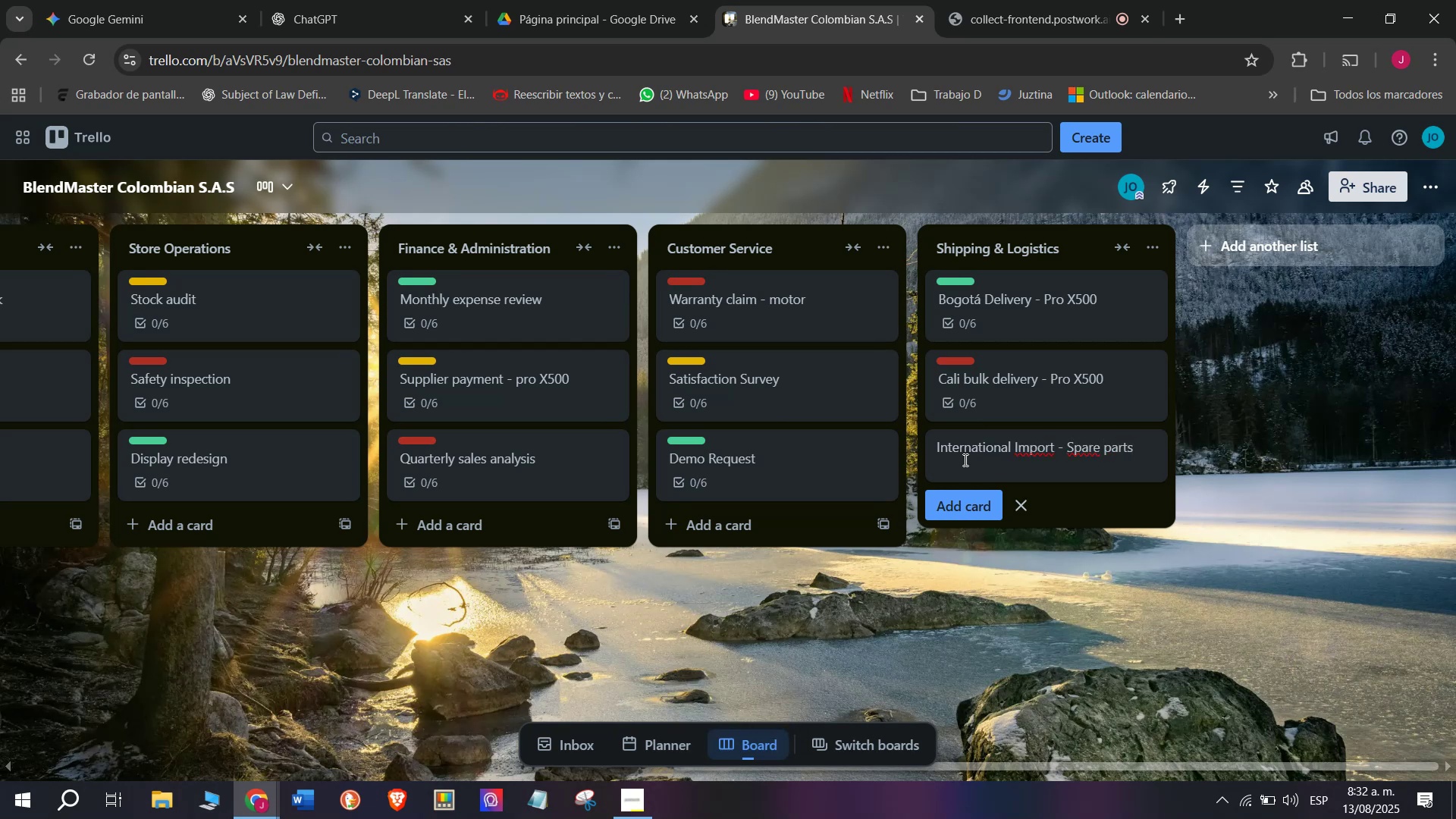 
key(Enter)
 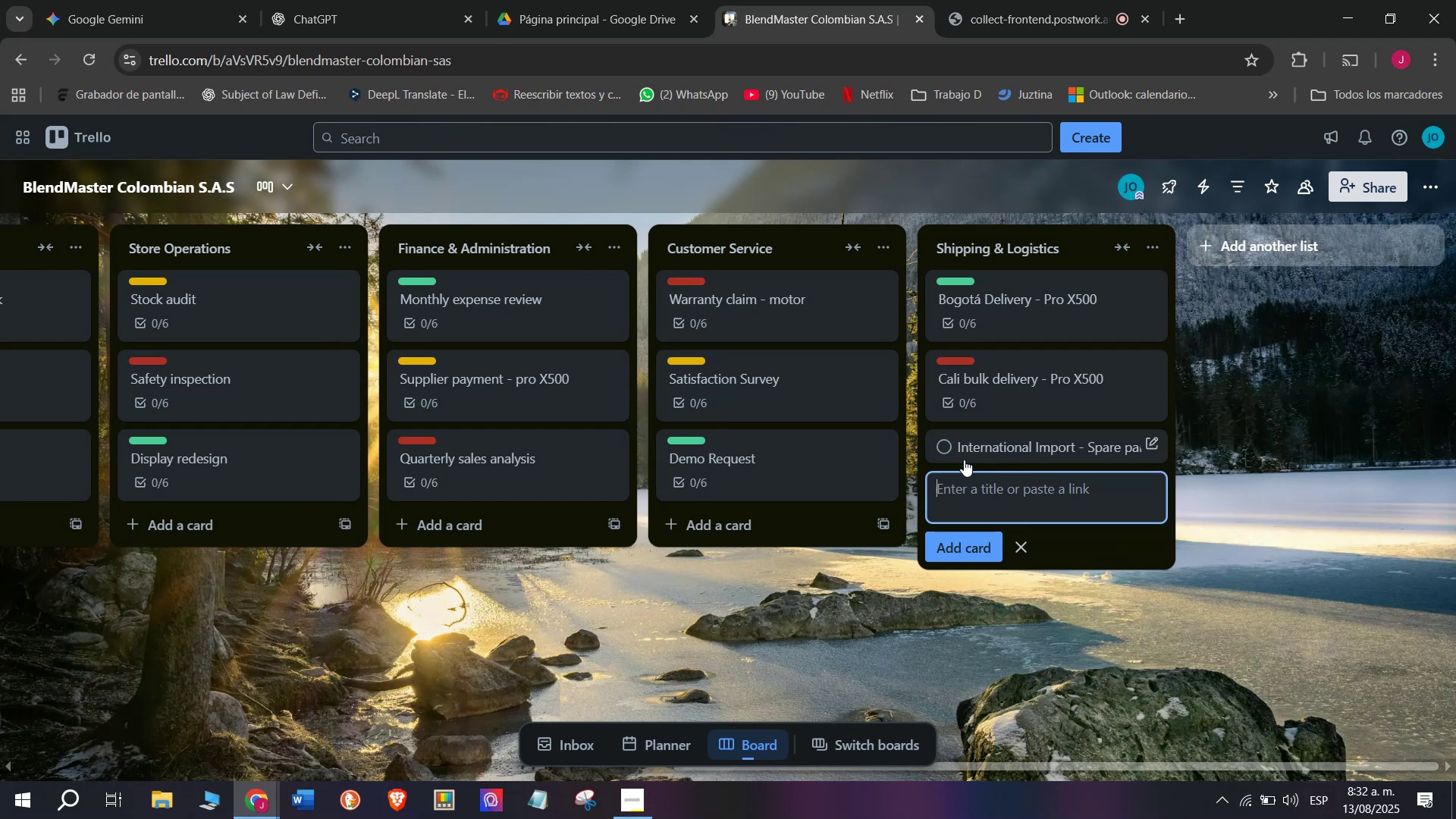 
left_click([1009, 460])
 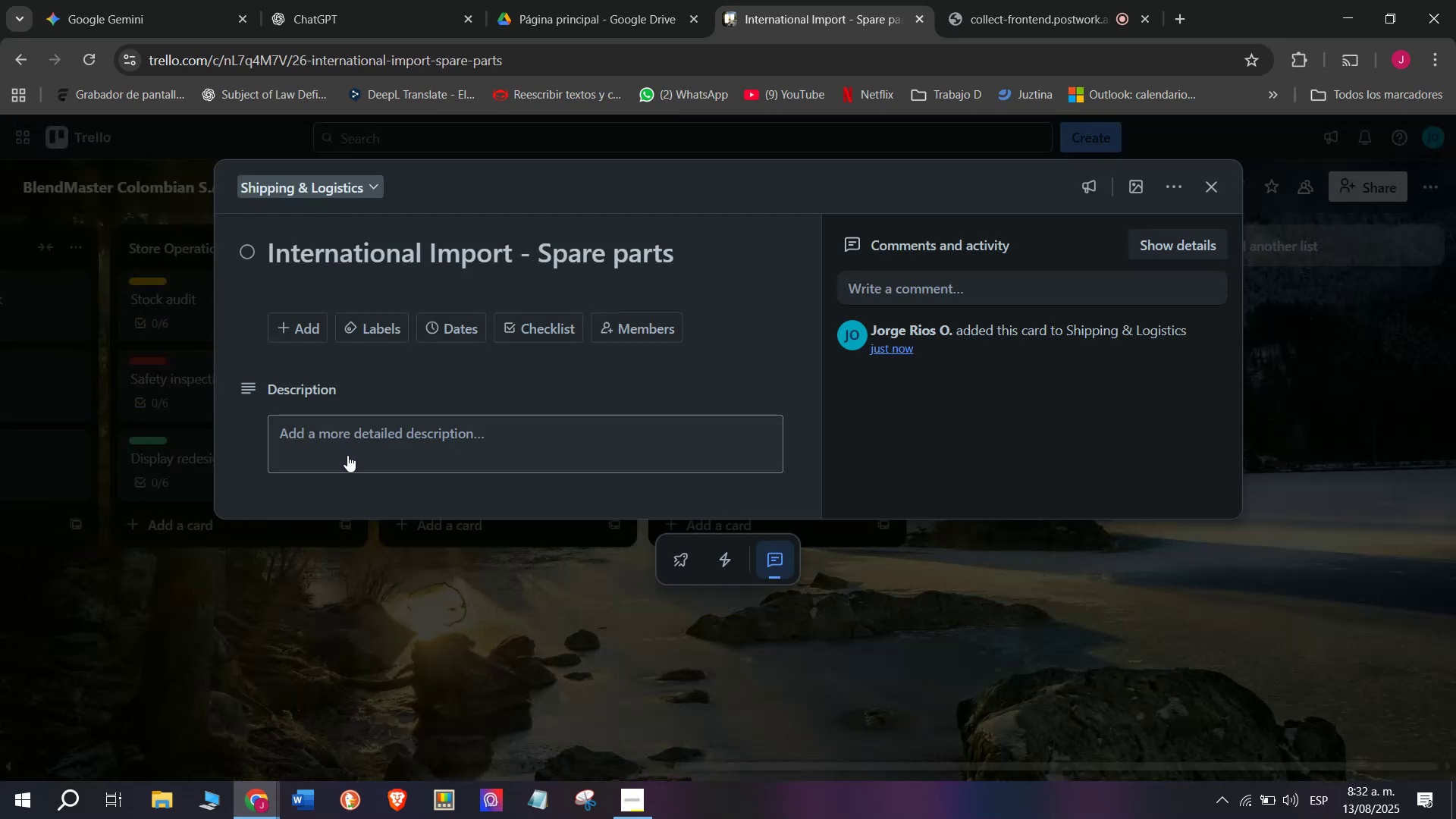 
left_click([347, 455])
 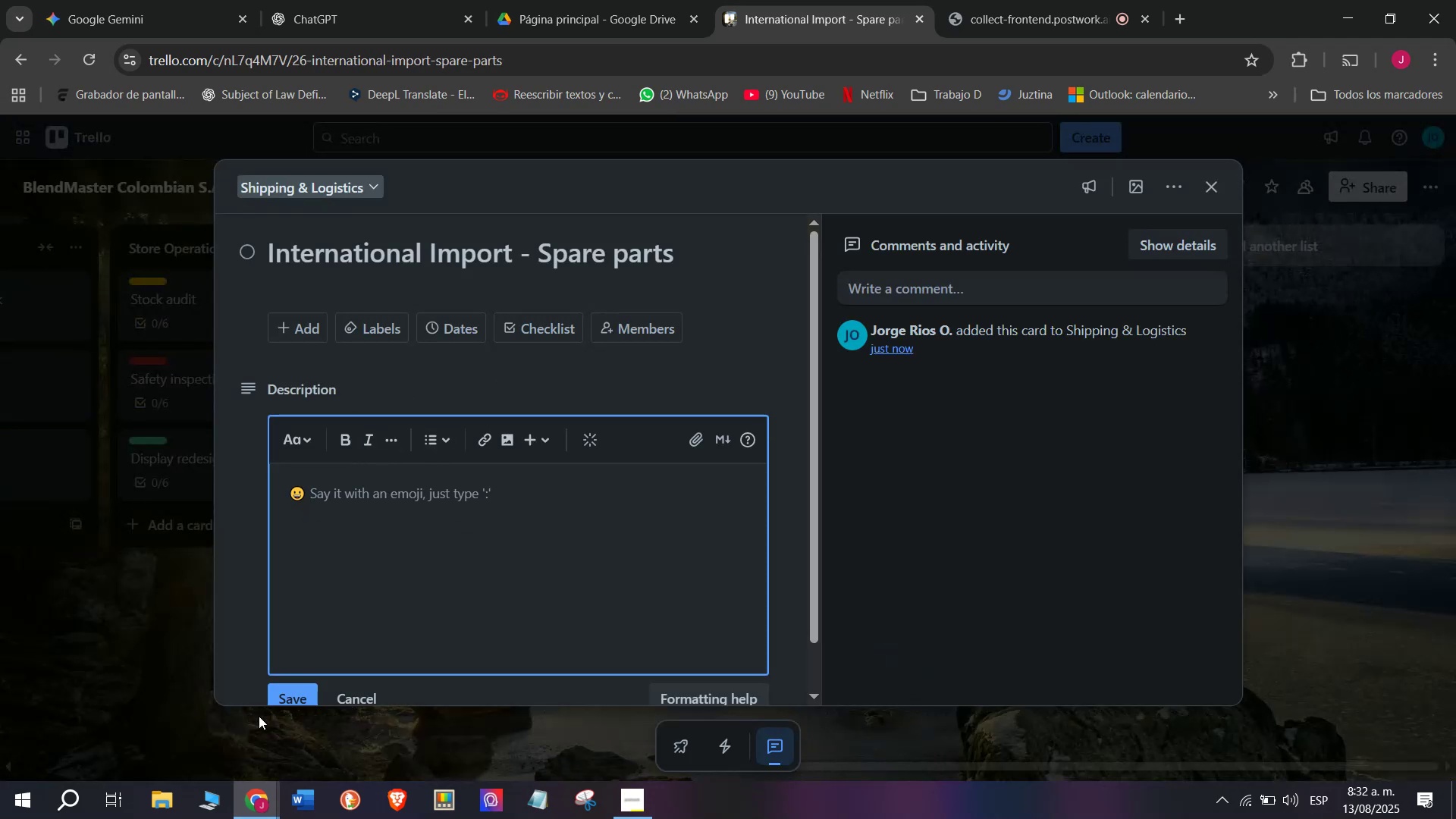 
left_click([278, 691])
 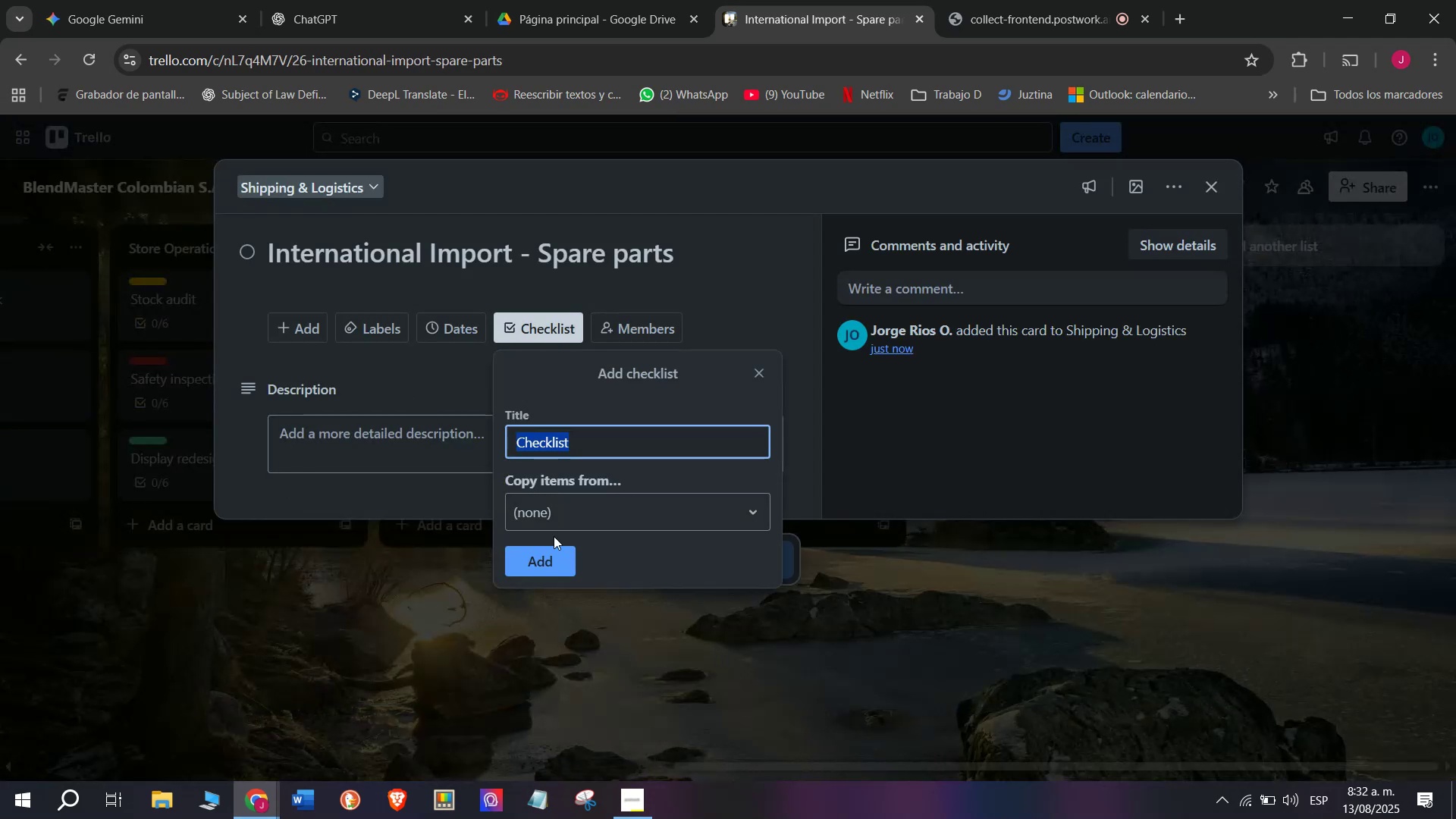 
left_click([554, 571])
 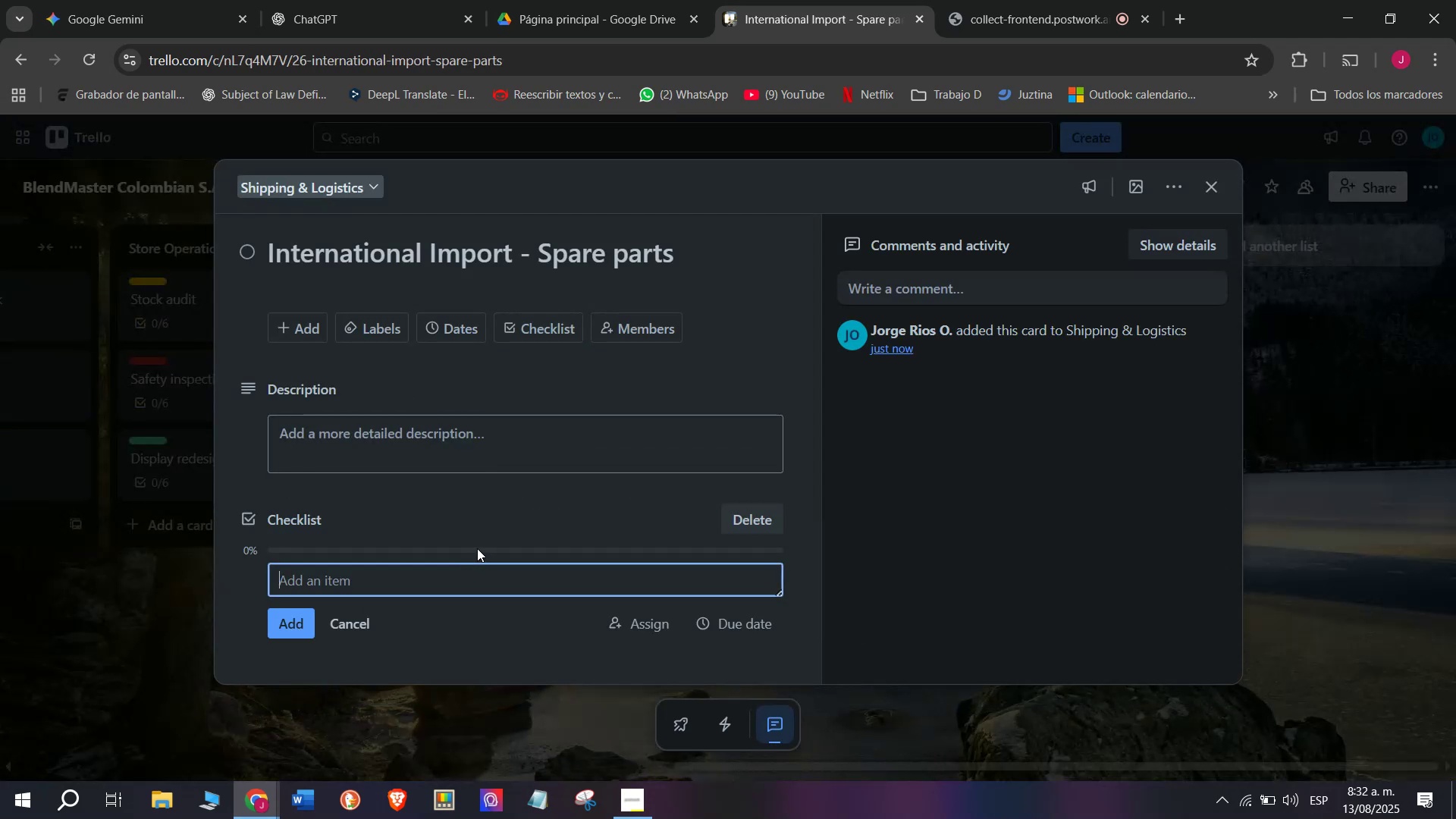 
scroll: coordinate [477, 548], scroll_direction: down, amount: 3.0
 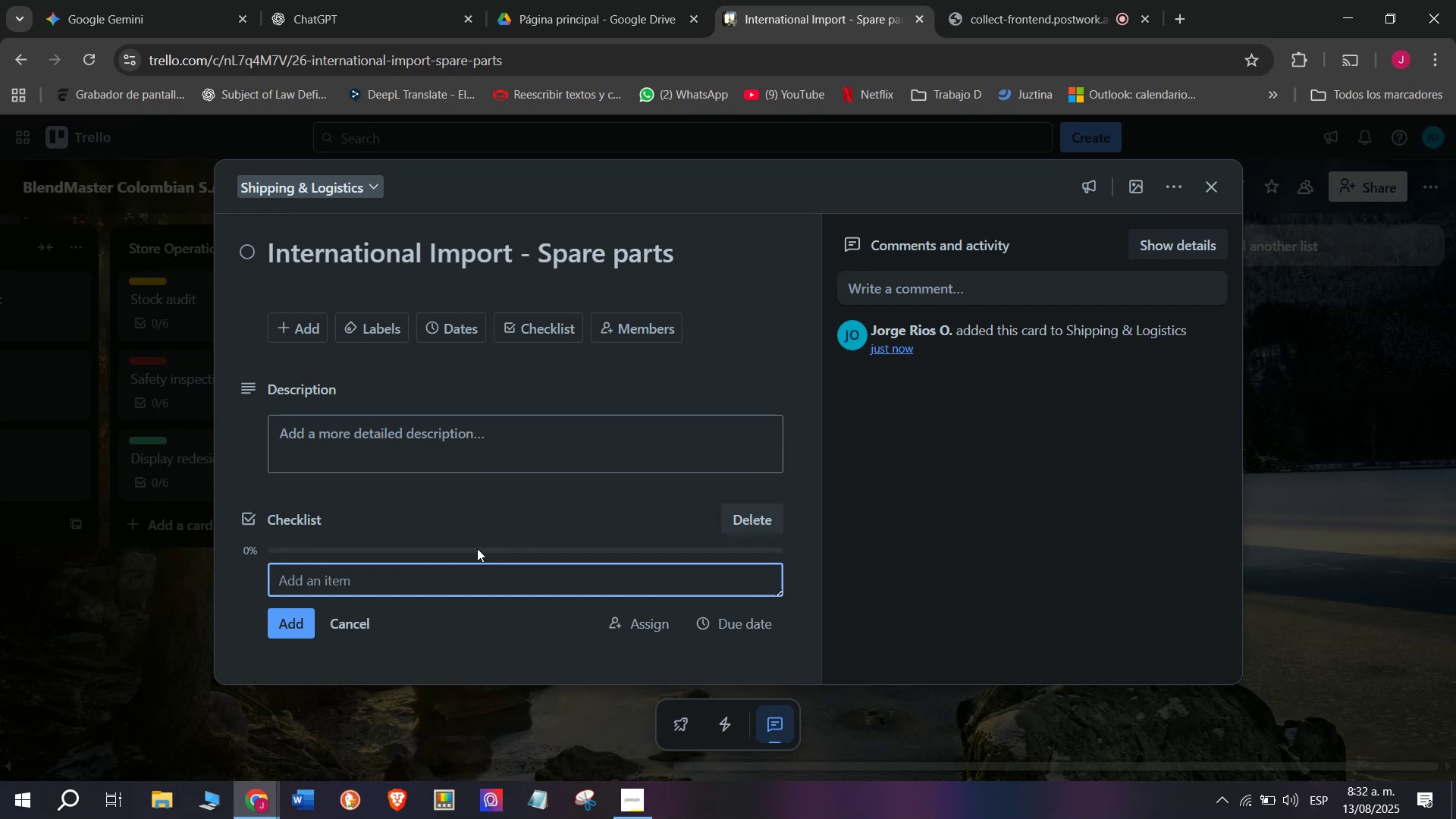 
wait(5.79)
 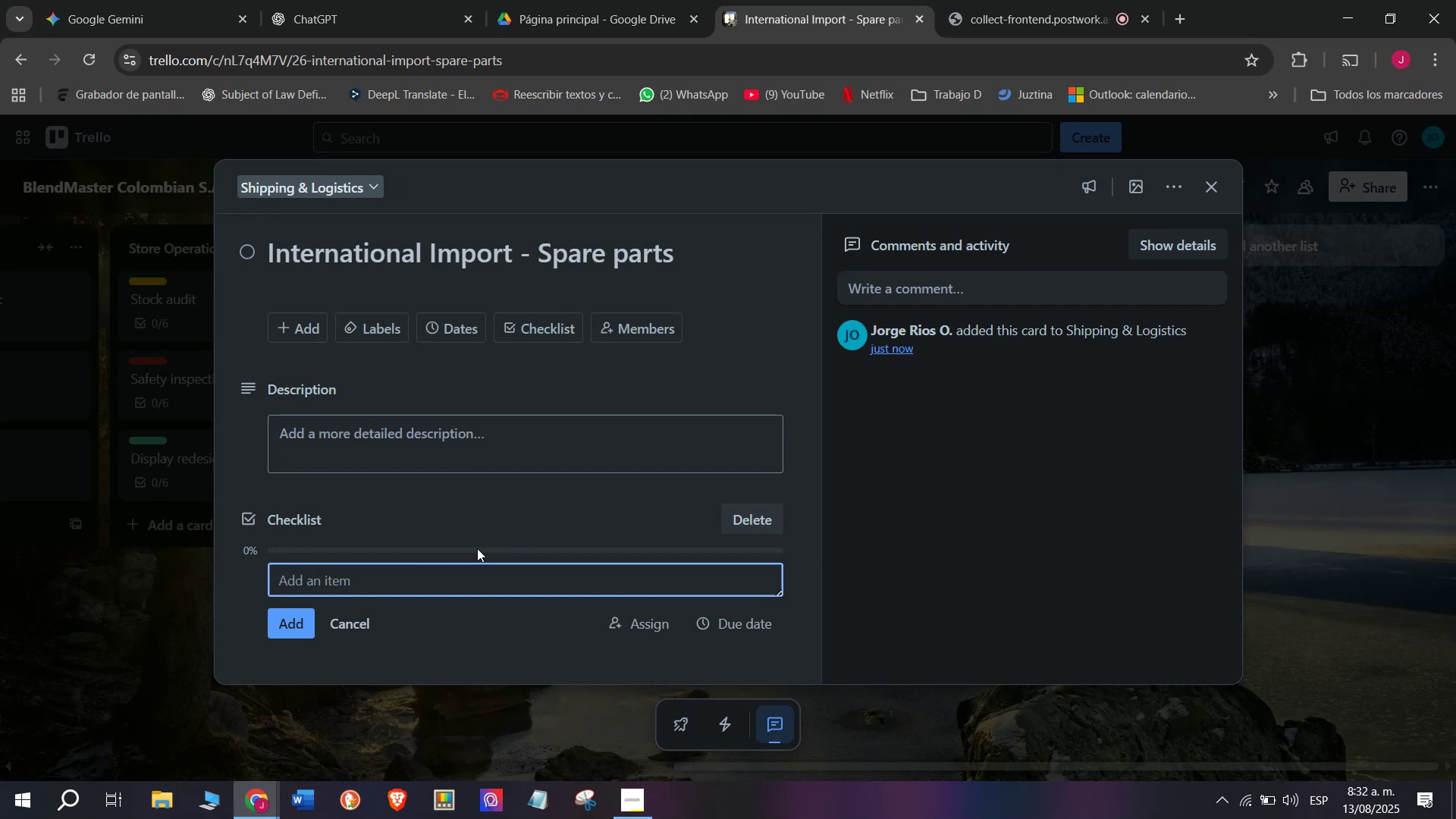 
type(Check customer)
key(Backspace)
key(Backspace)
type(s)
key(Backspace)
type(s)
 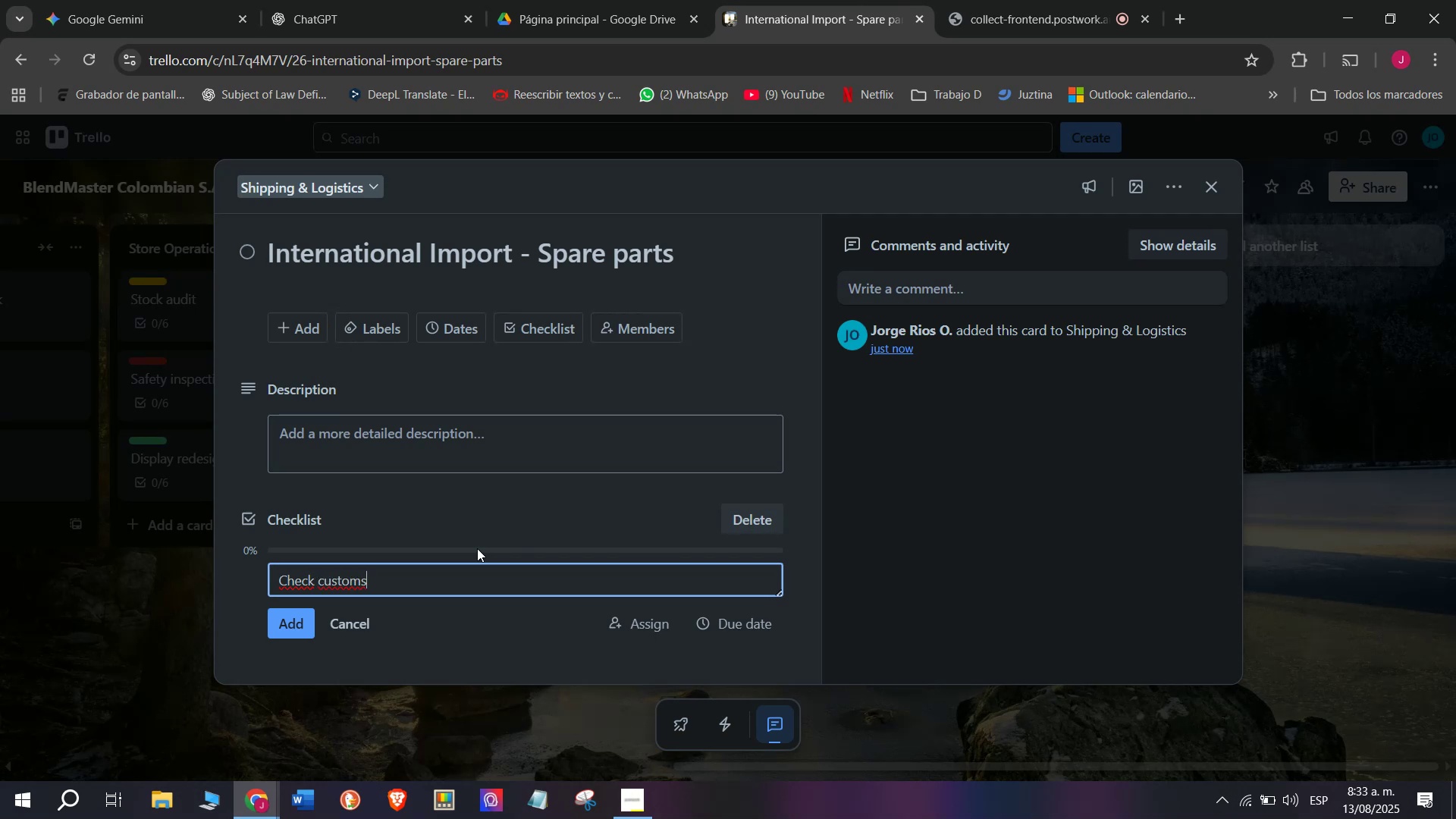 
type( regulations)
 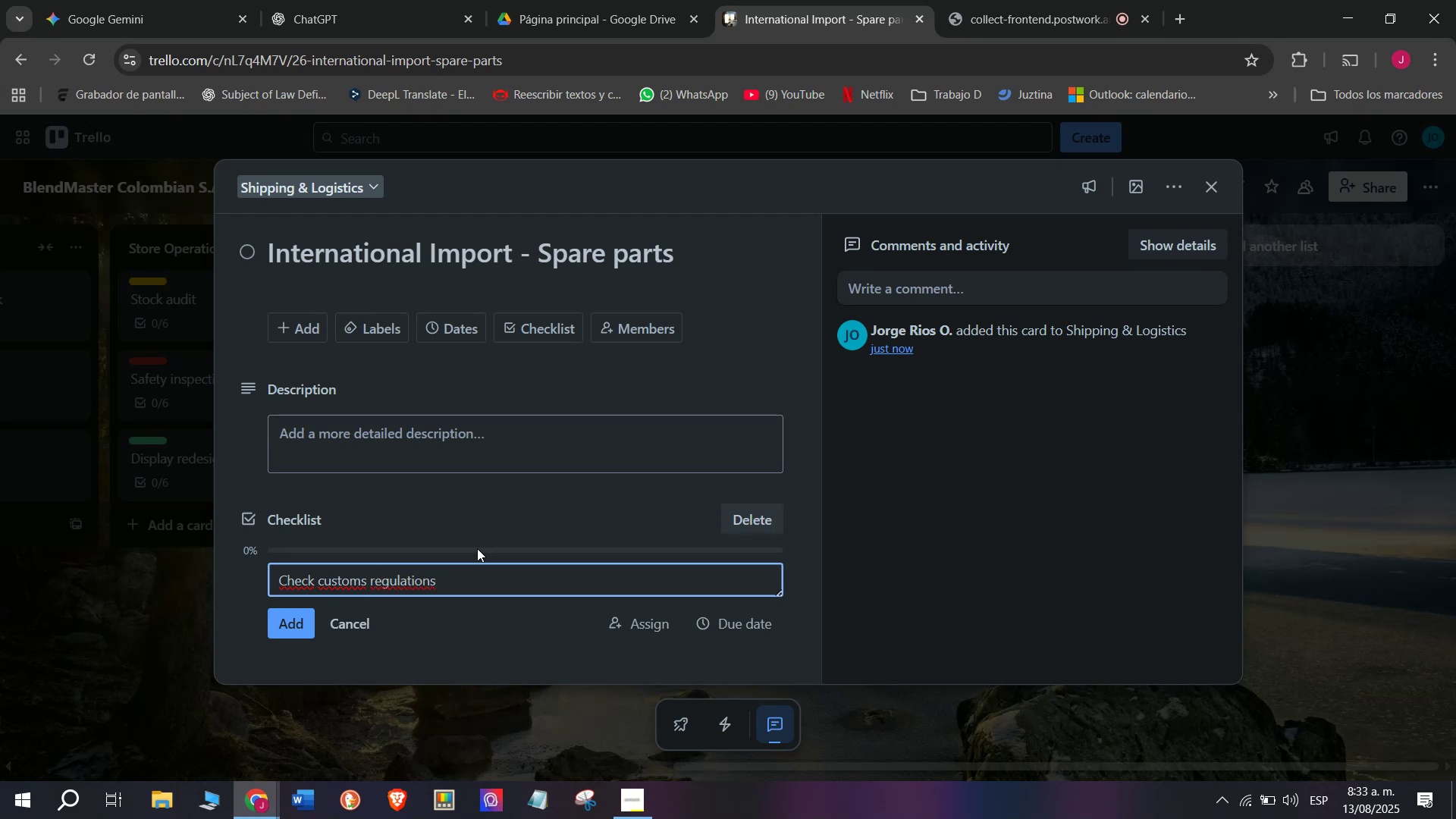 
key(Enter)
 